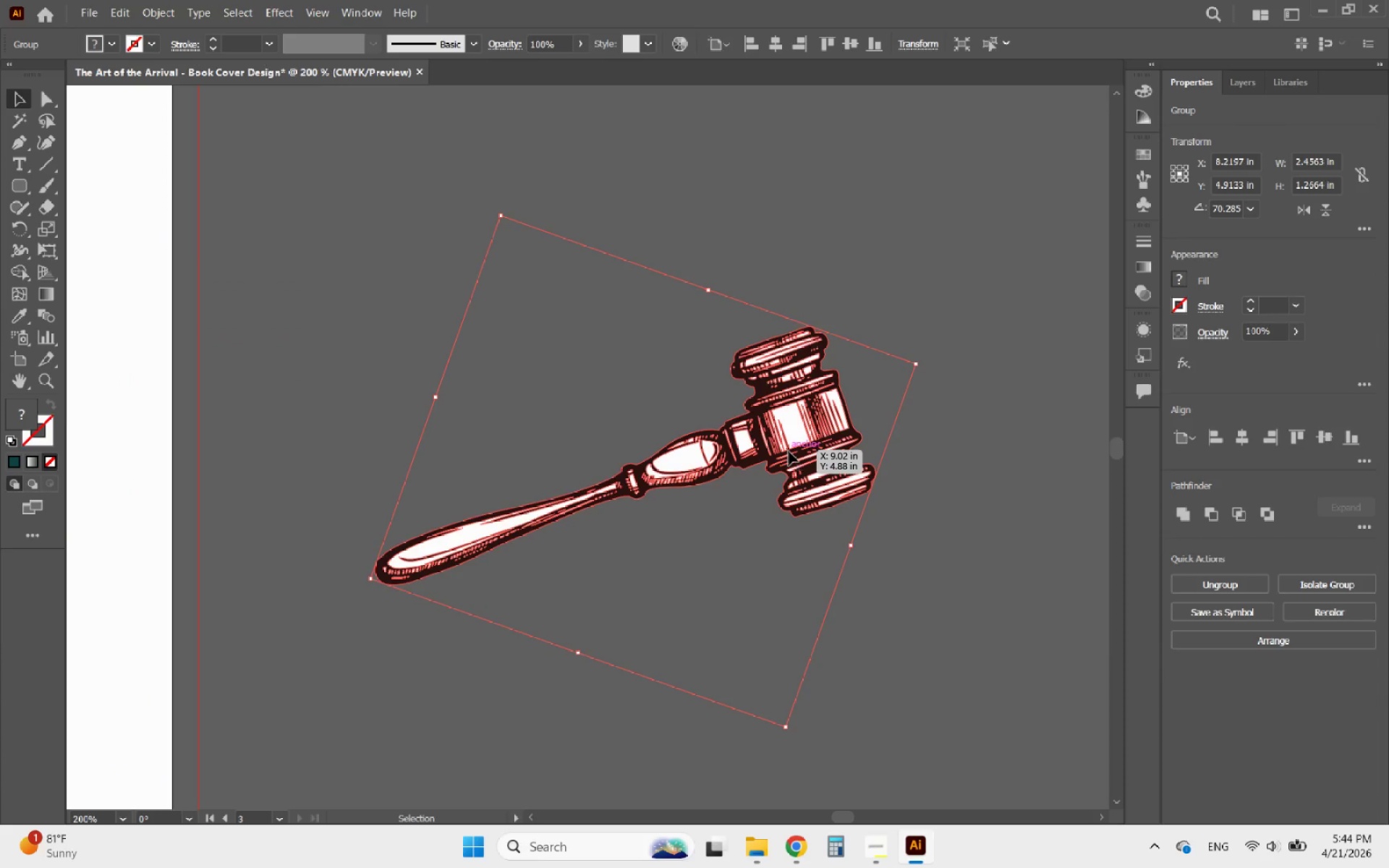 
scroll: coordinate [788, 459], scroll_direction: up, amount: 4.0
 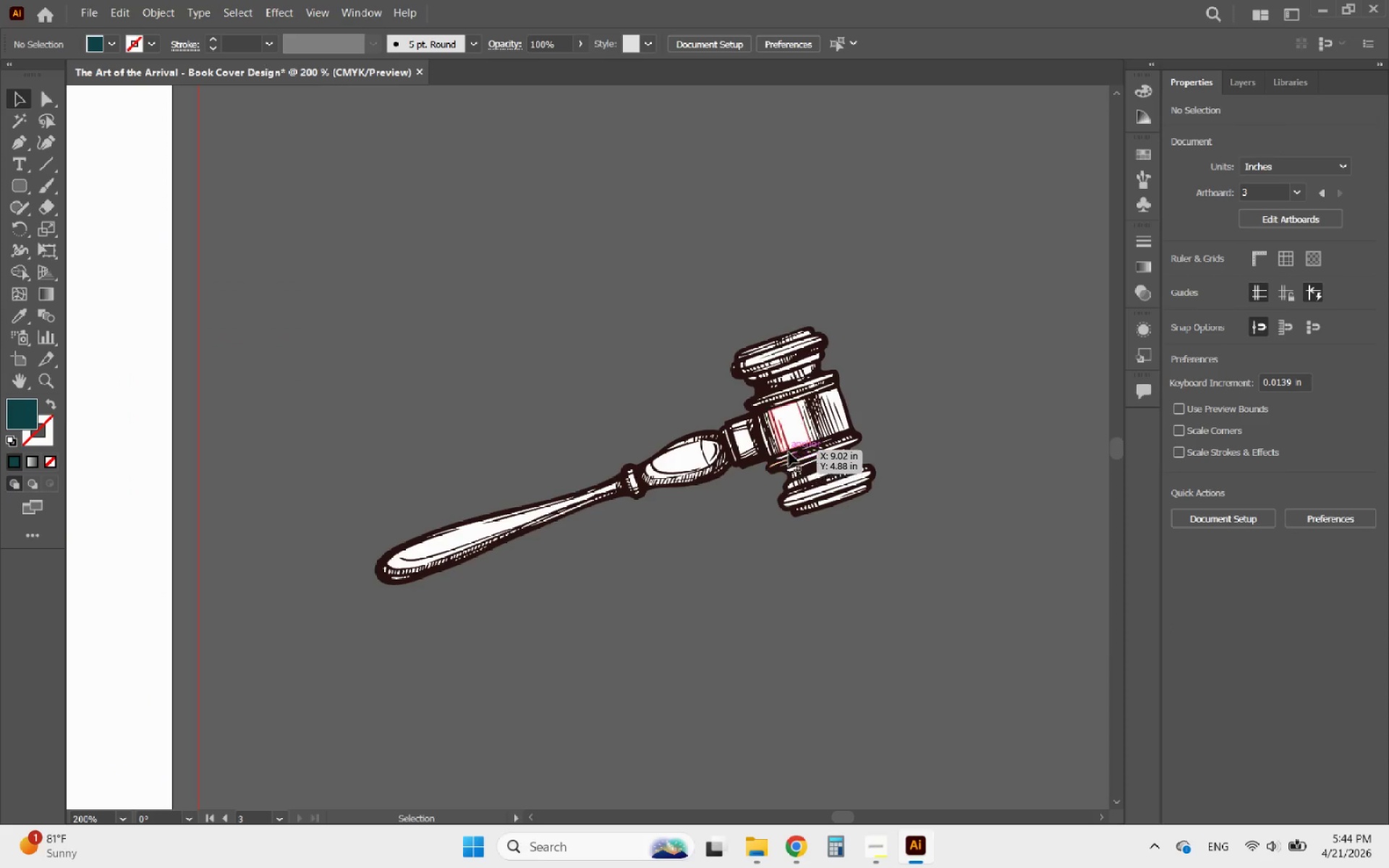 
double_click([789, 451])
 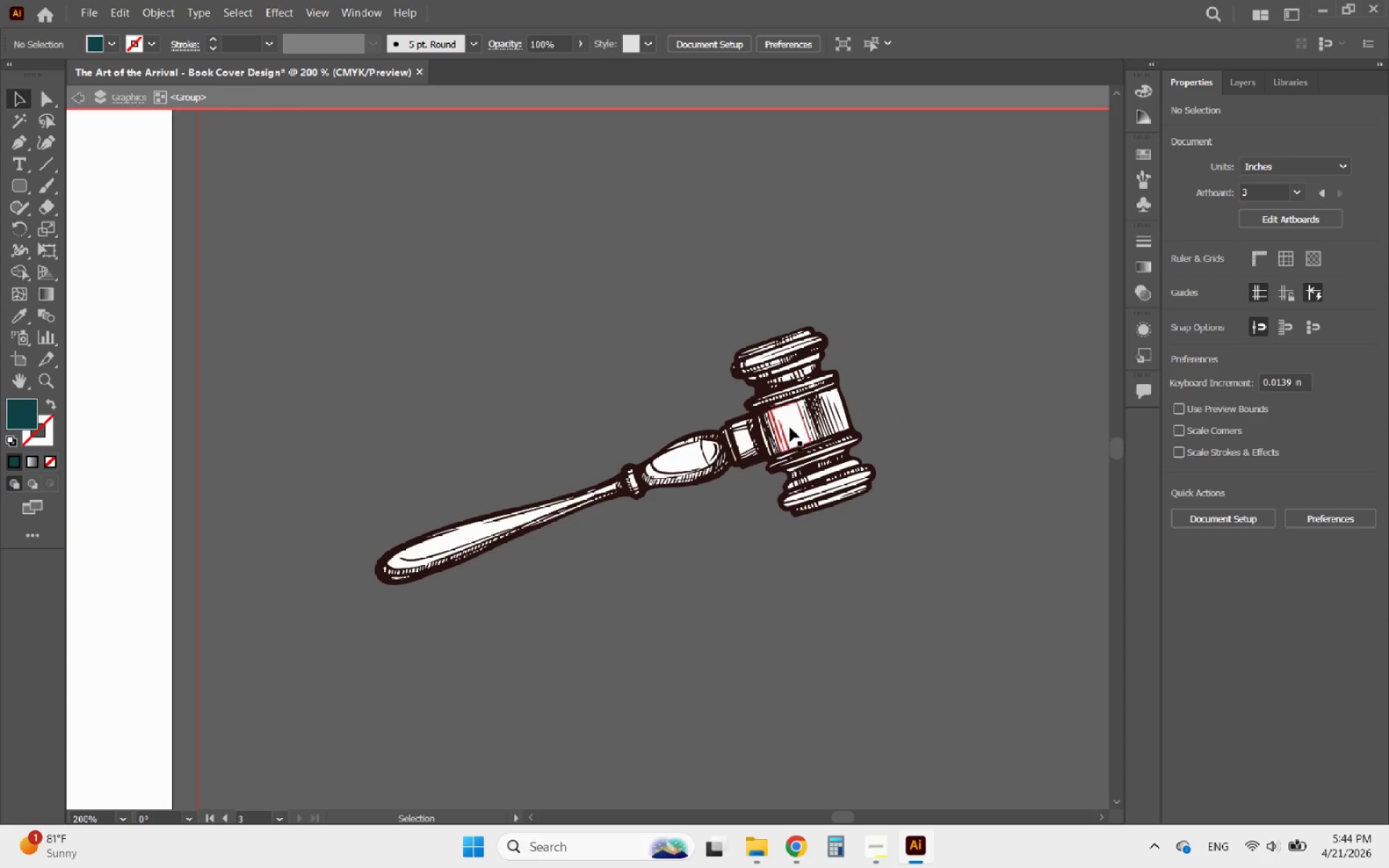 
left_click([790, 427])
 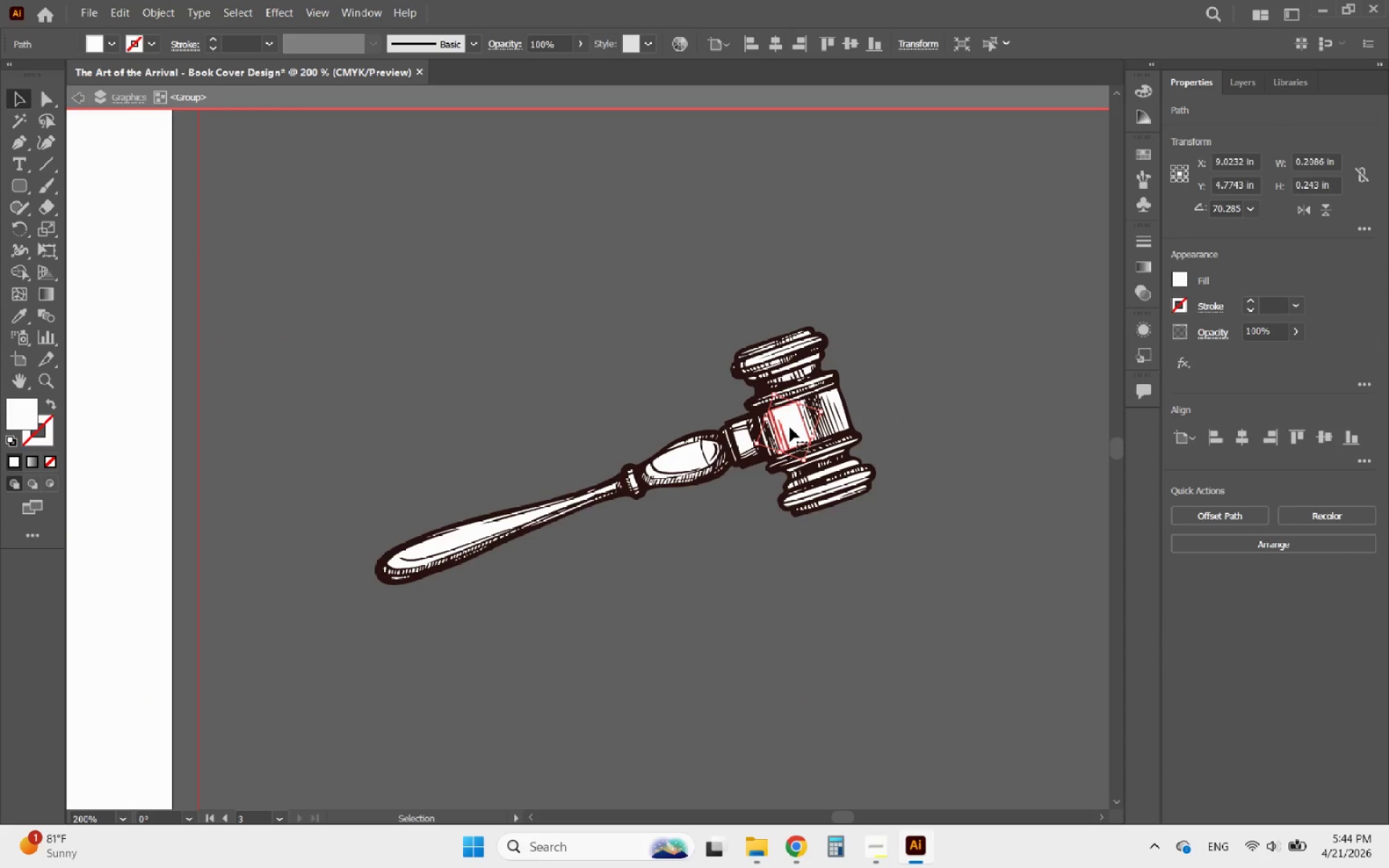 
left_click_drag(start_coordinate=[790, 427], to_coordinate=[870, 425])
 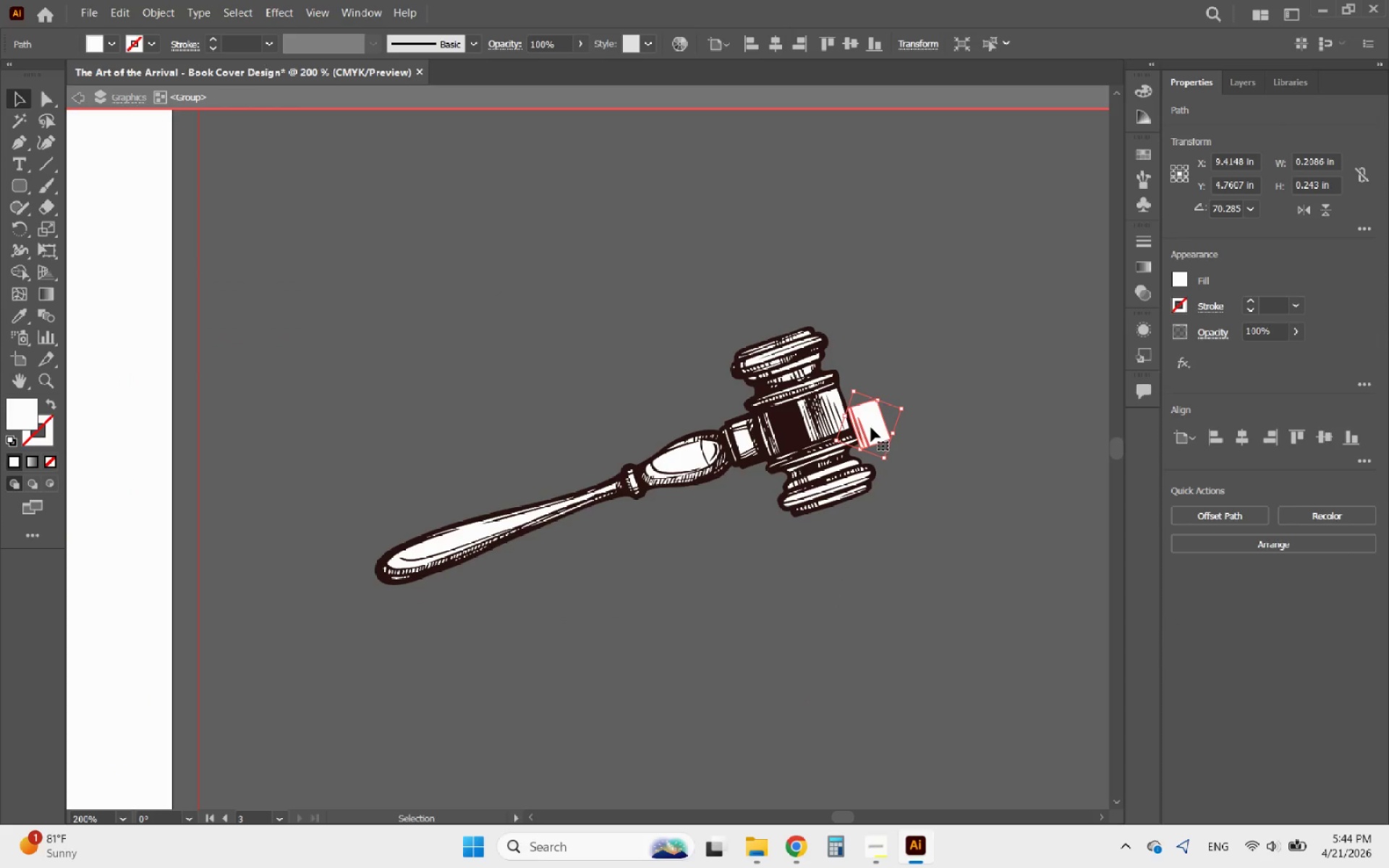 
hold_key(key=AltLeft, duration=0.86)
scroll: coordinate [873, 427], scroll_direction: up, amount: 6.0
 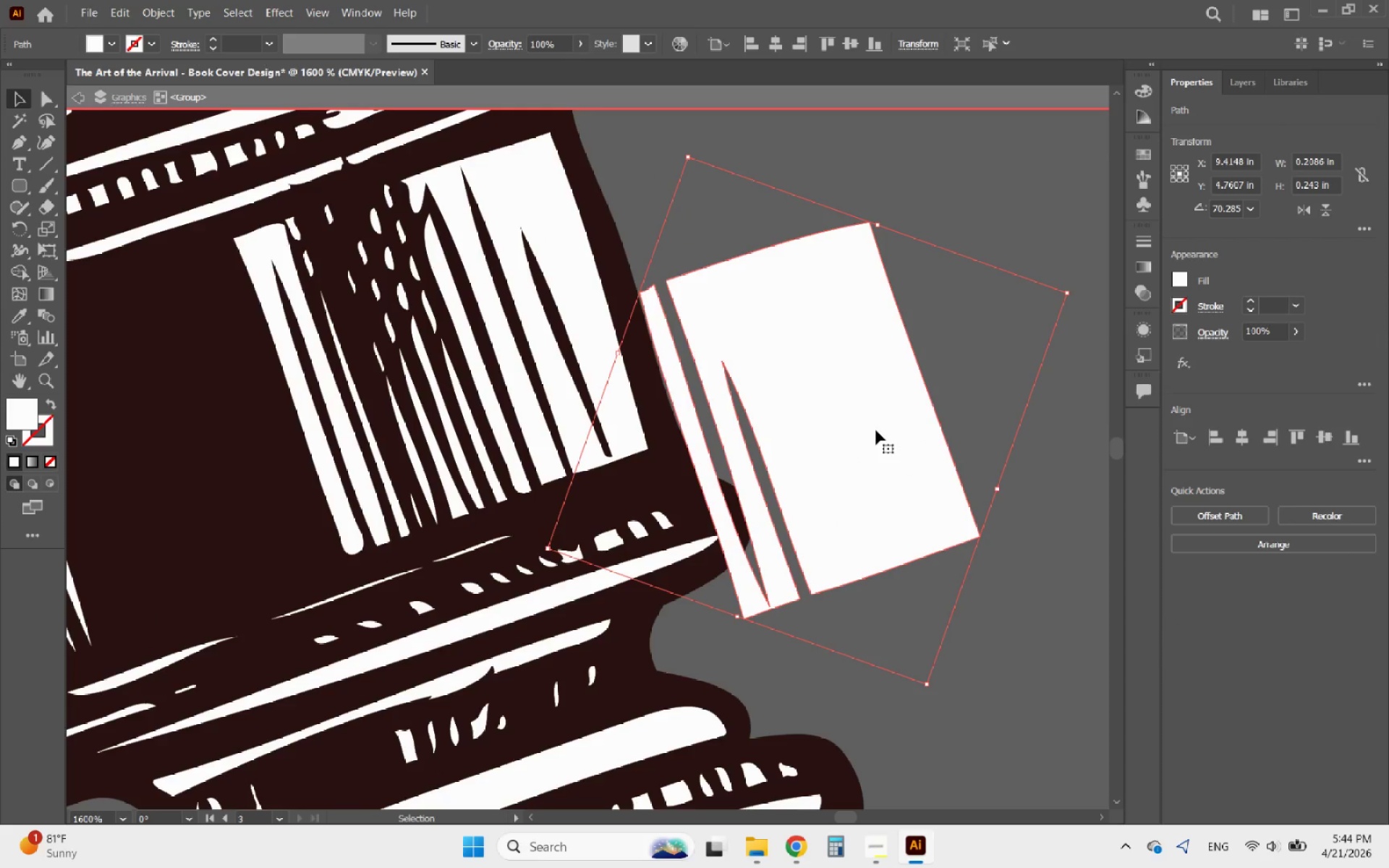 
hold_key(key=AltLeft, duration=0.47)
scroll: coordinate [876, 430], scroll_direction: down, amount: 4.0
 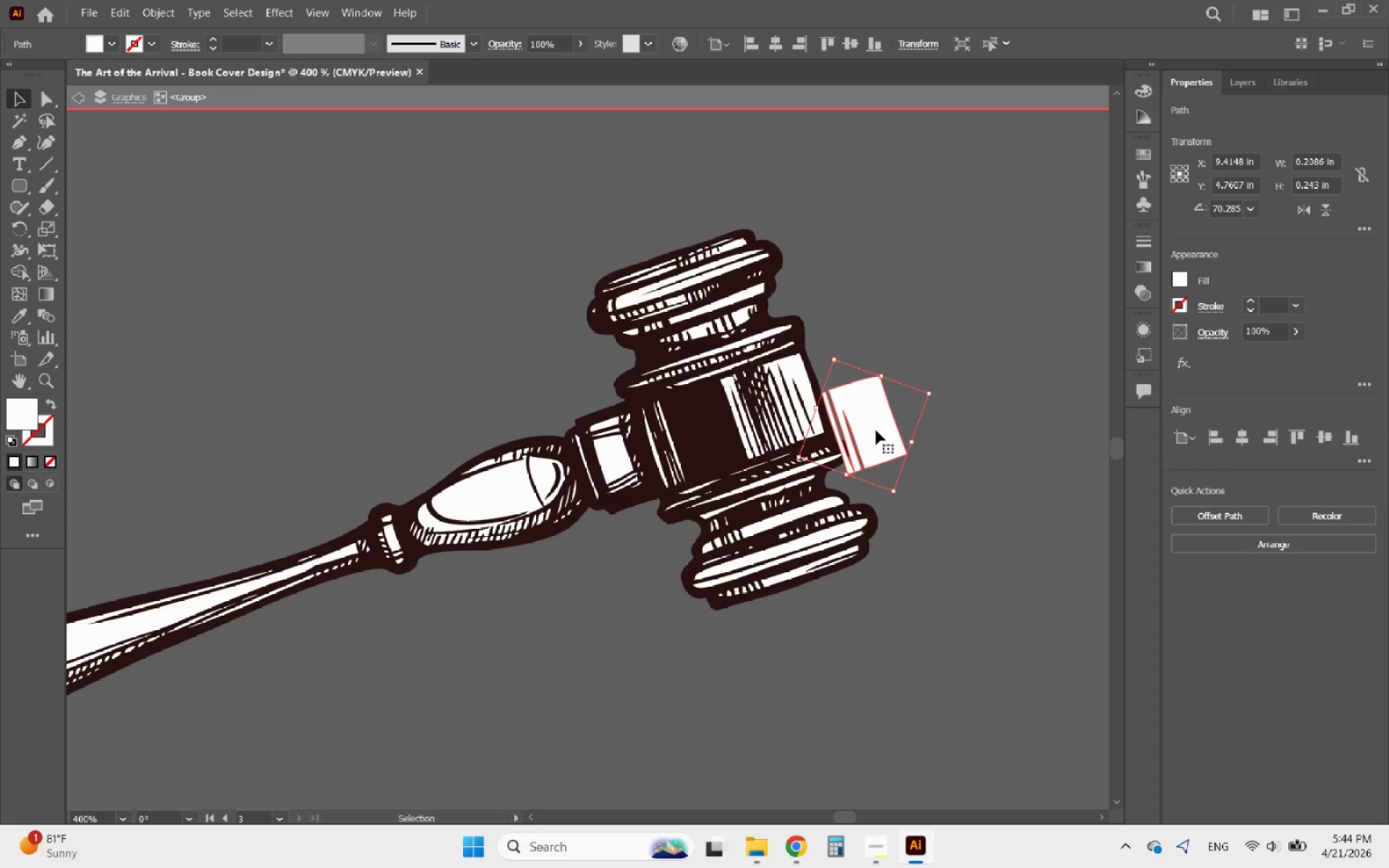 
key(Control+Z)
 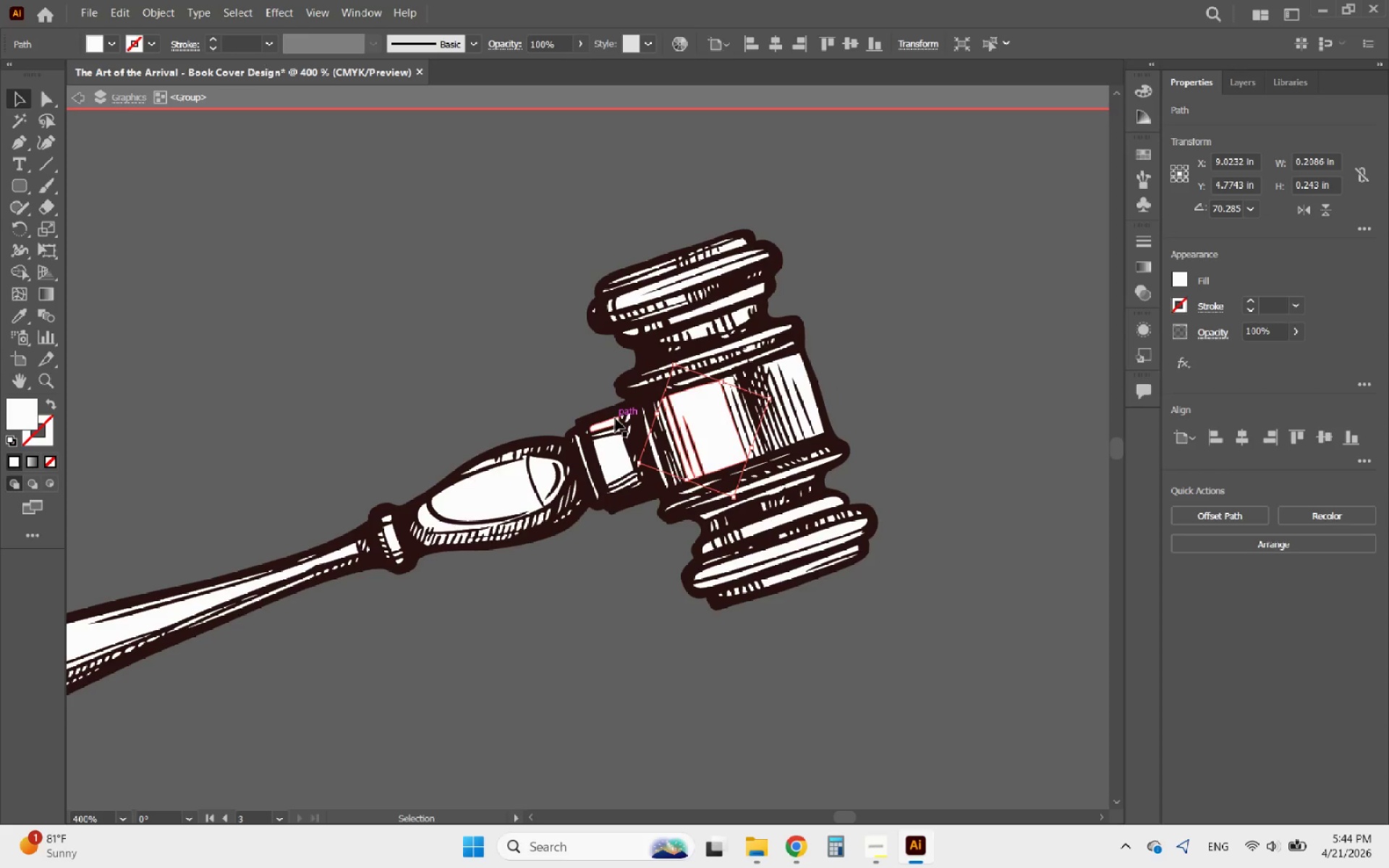 
left_click([623, 408])
 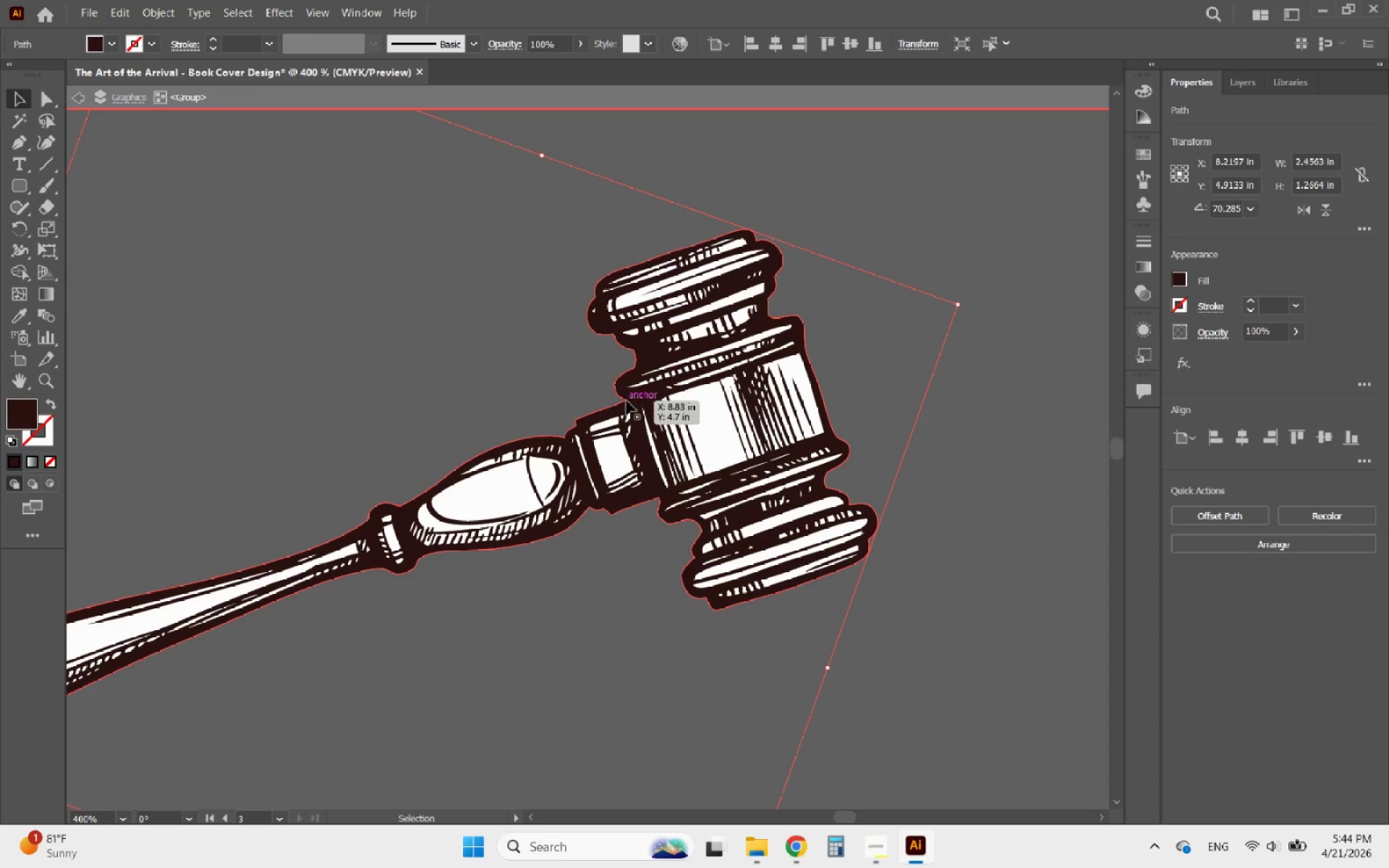 
left_click_drag(start_coordinate=[626, 401], to_coordinate=[519, 318])
 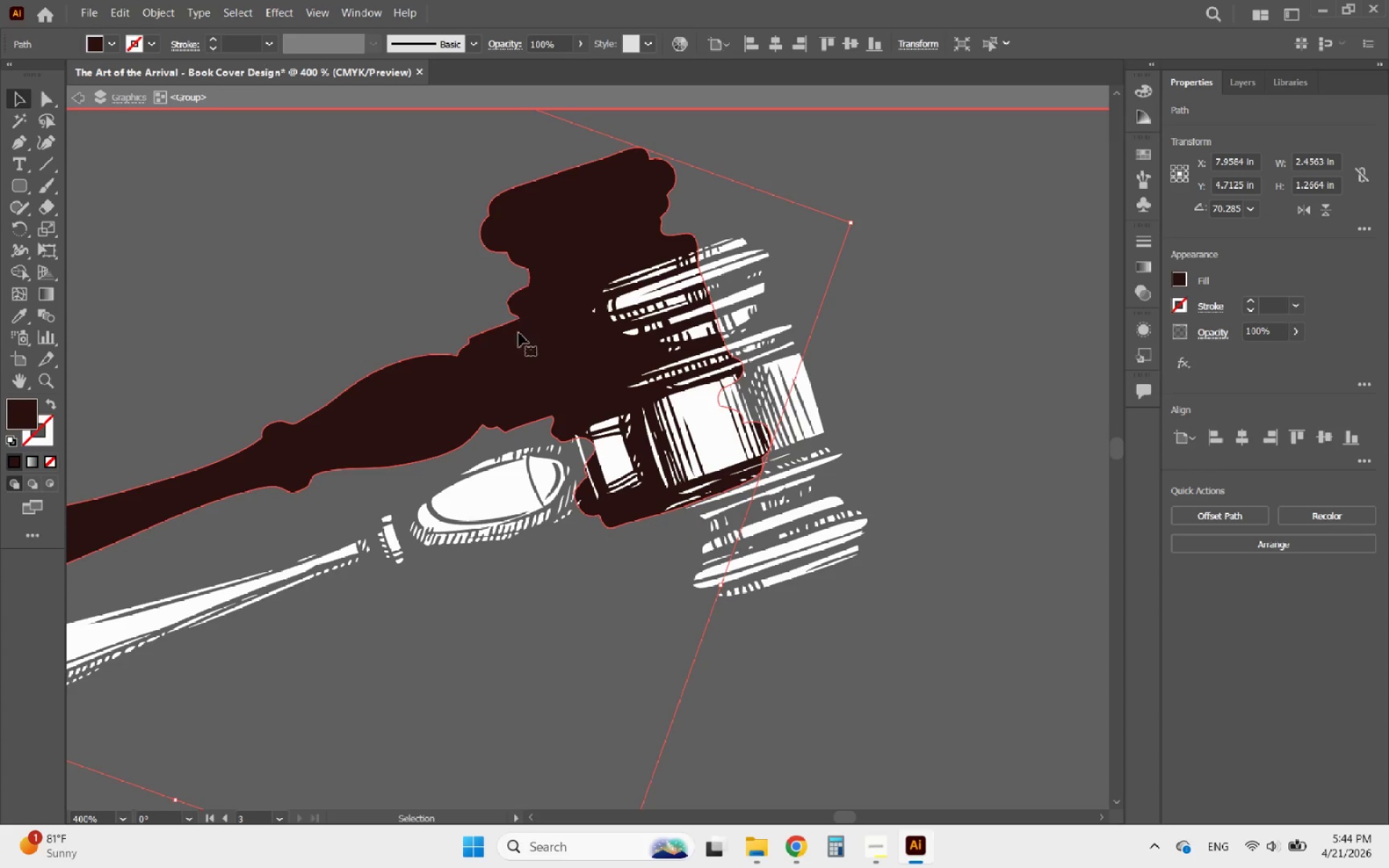 
key(Control+Z)
 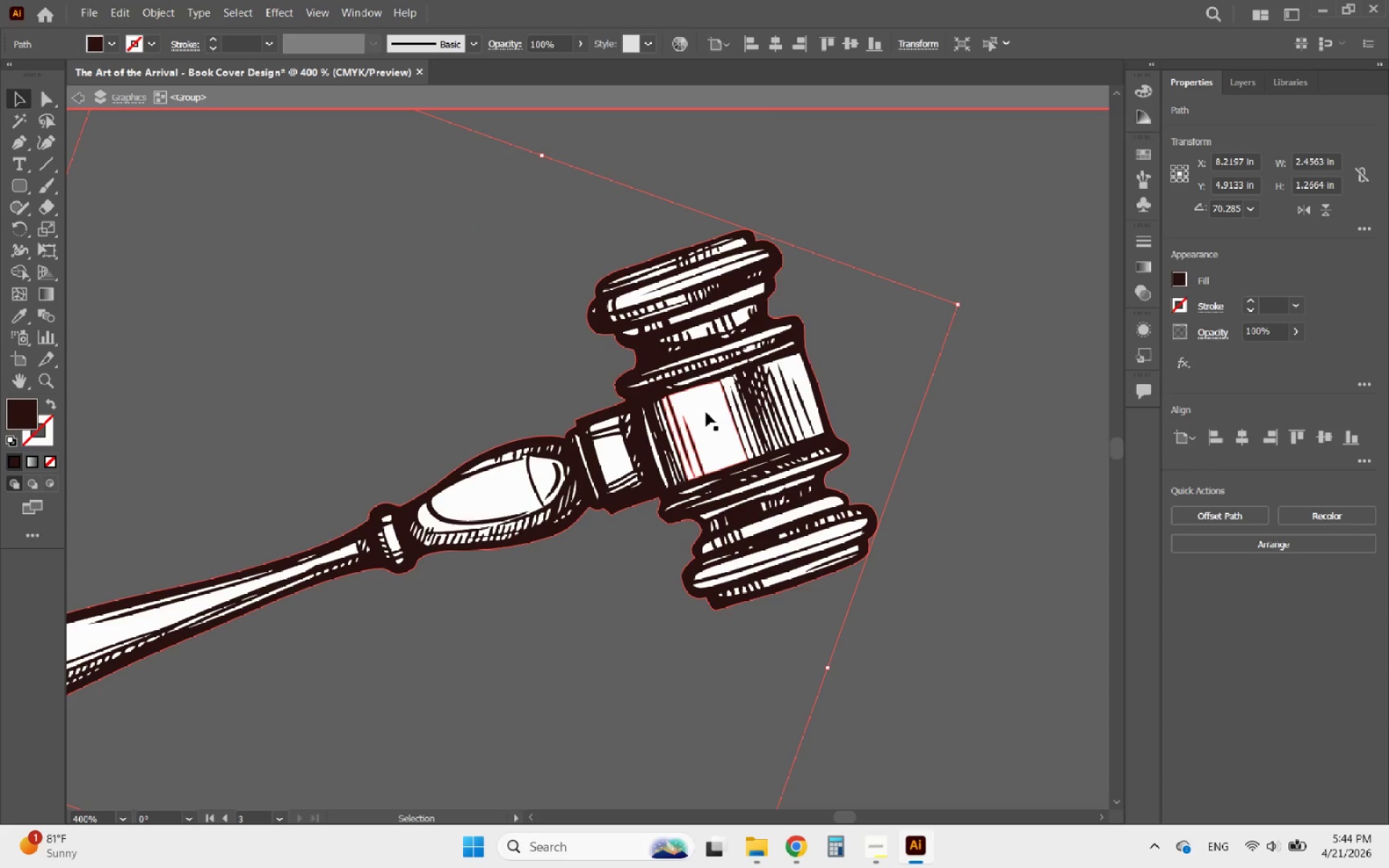 
hold_key(key=AltLeft, duration=0.52)
scroll: coordinate [739, 394], scroll_direction: down, amount: 4.0
 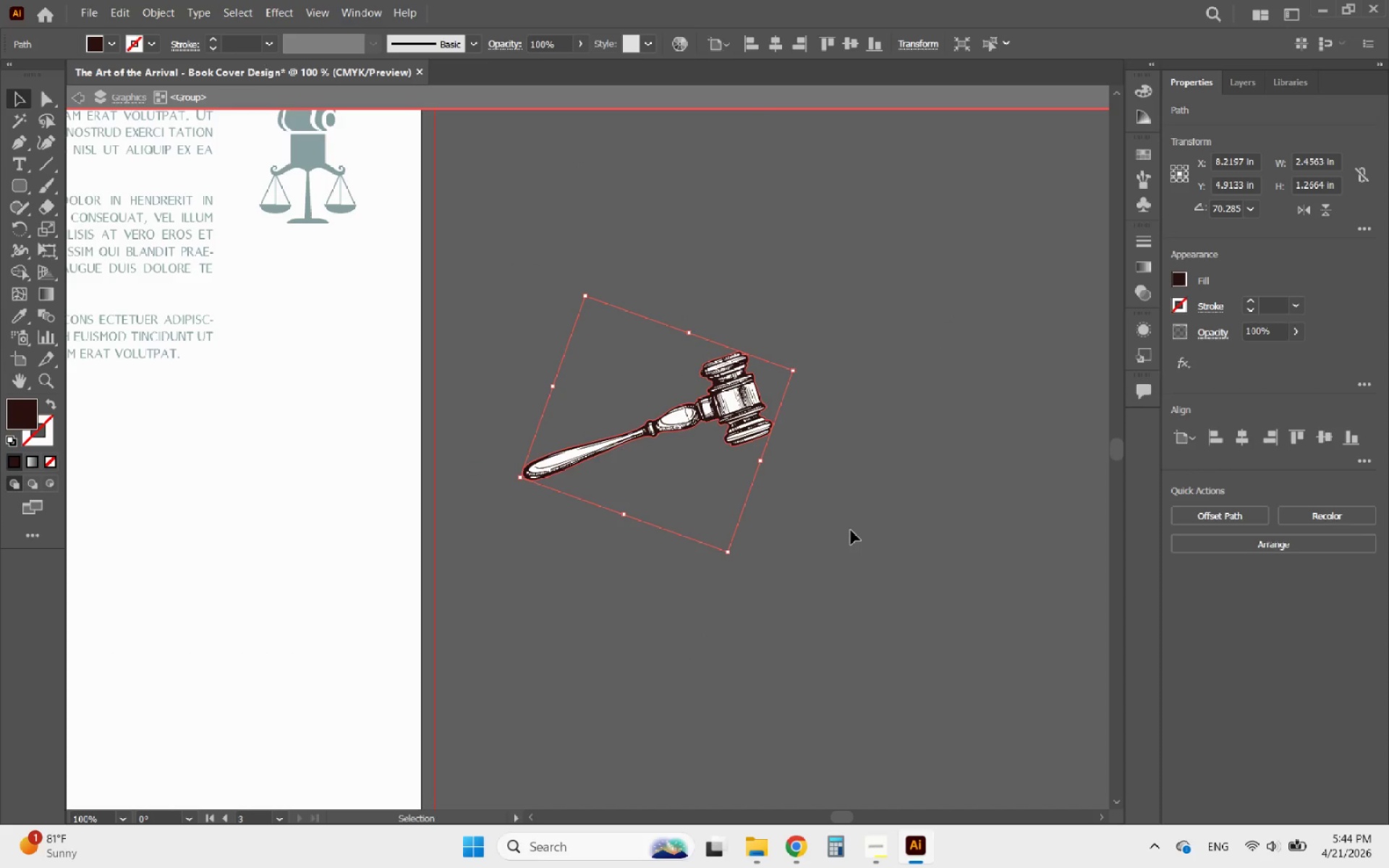 
left_click_drag(start_coordinate=[856, 535], to_coordinate=[500, 239])
 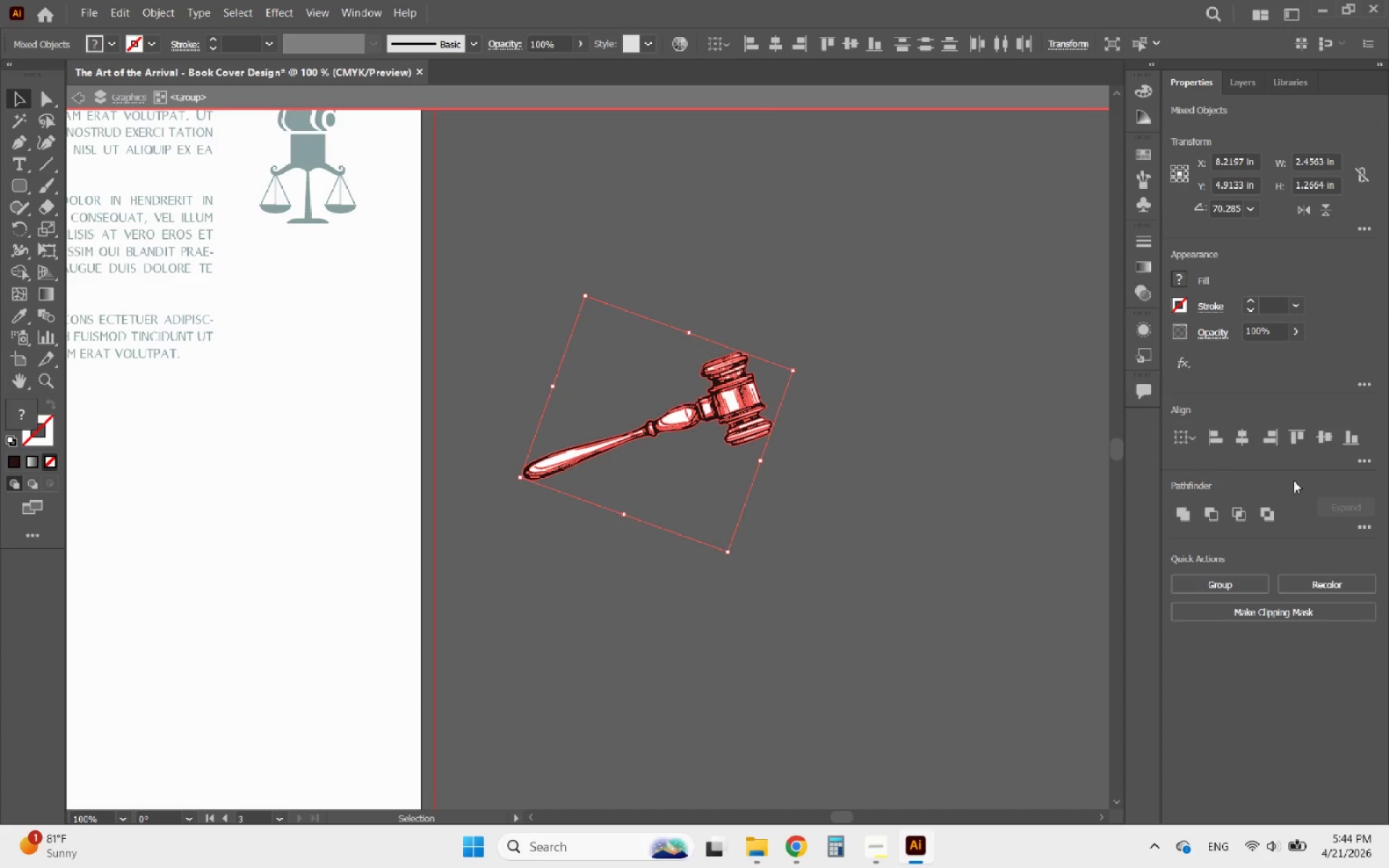 
left_click([1361, 458])
 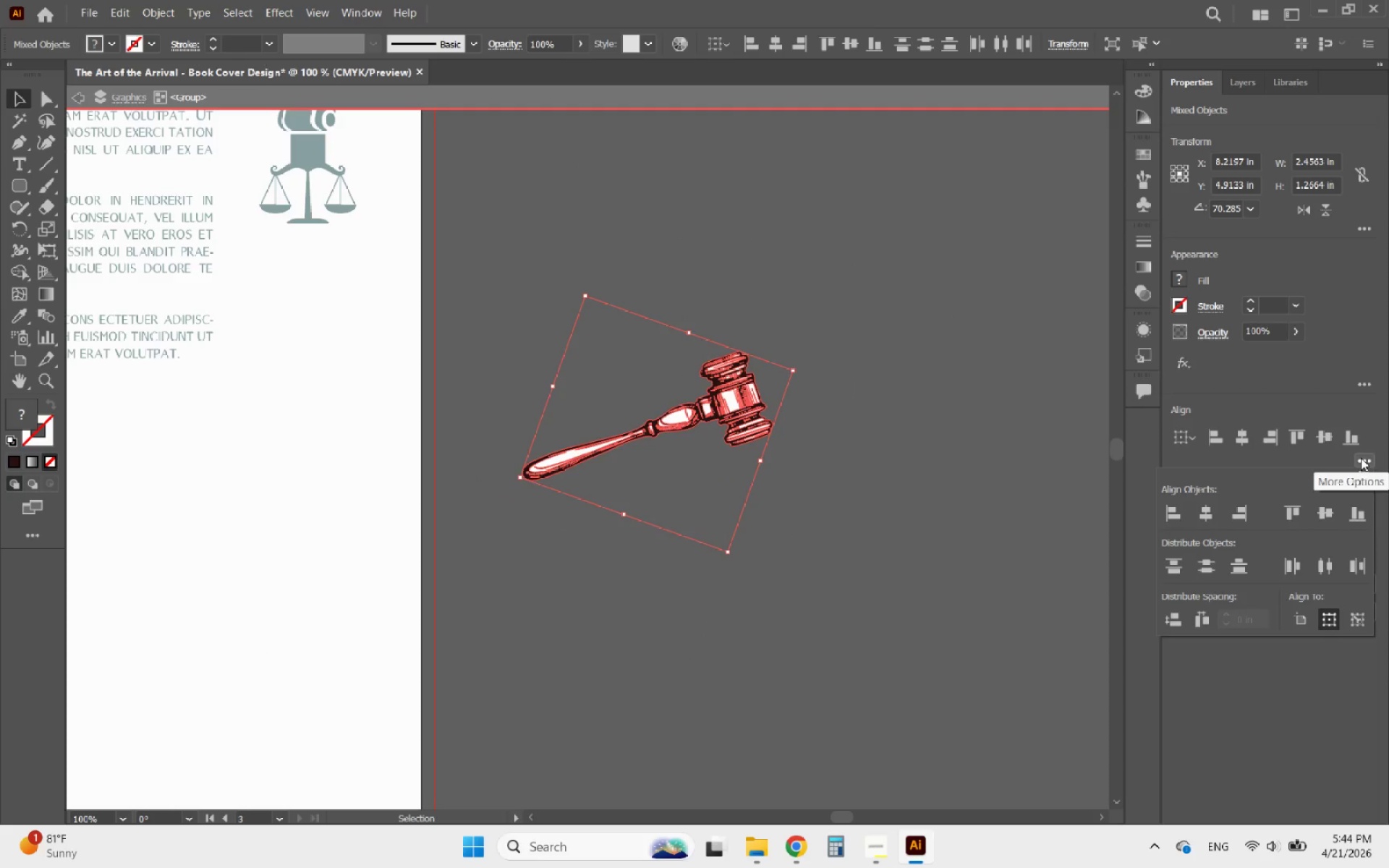 
left_click([938, 509])
 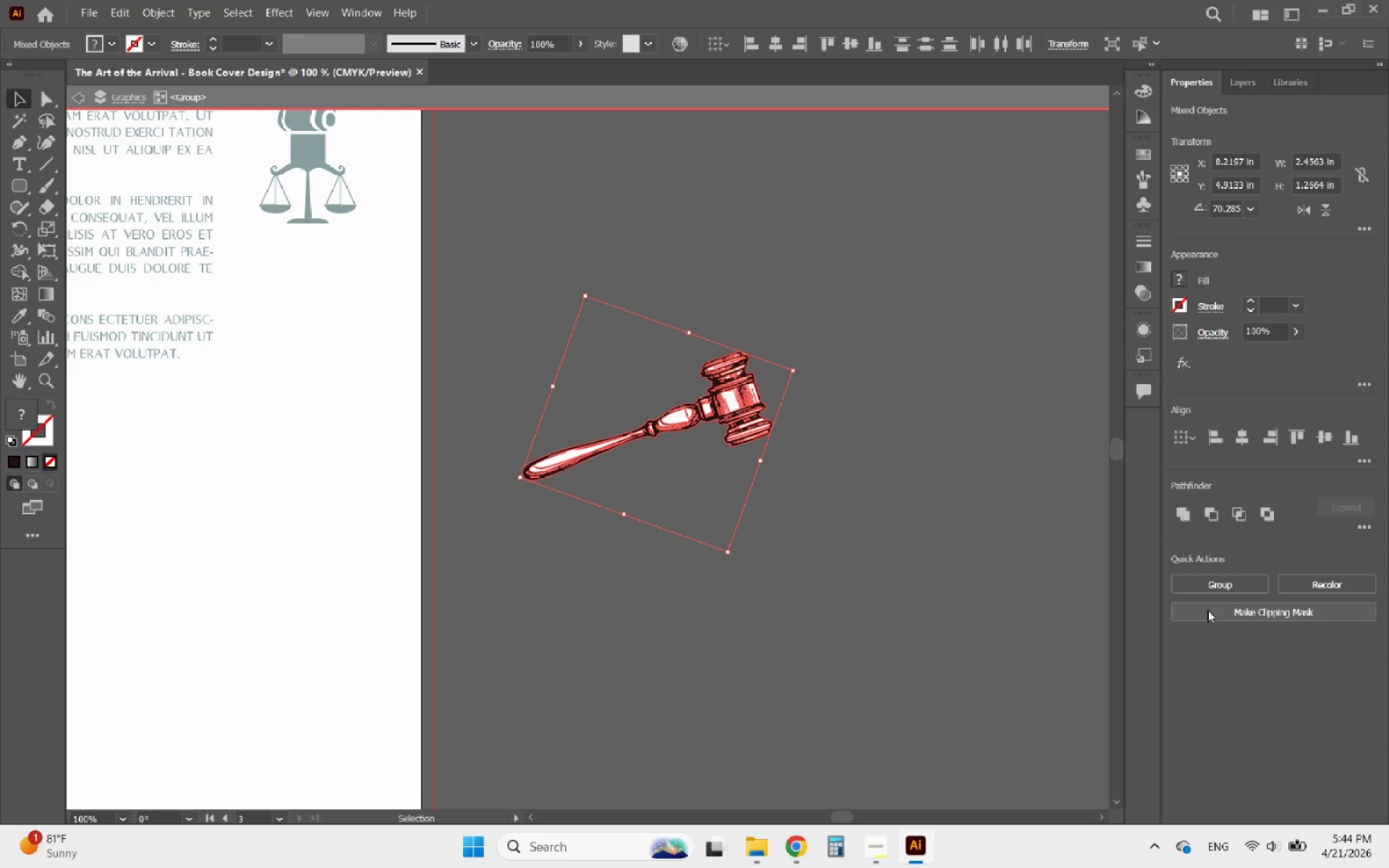 
left_click([1207, 610])
 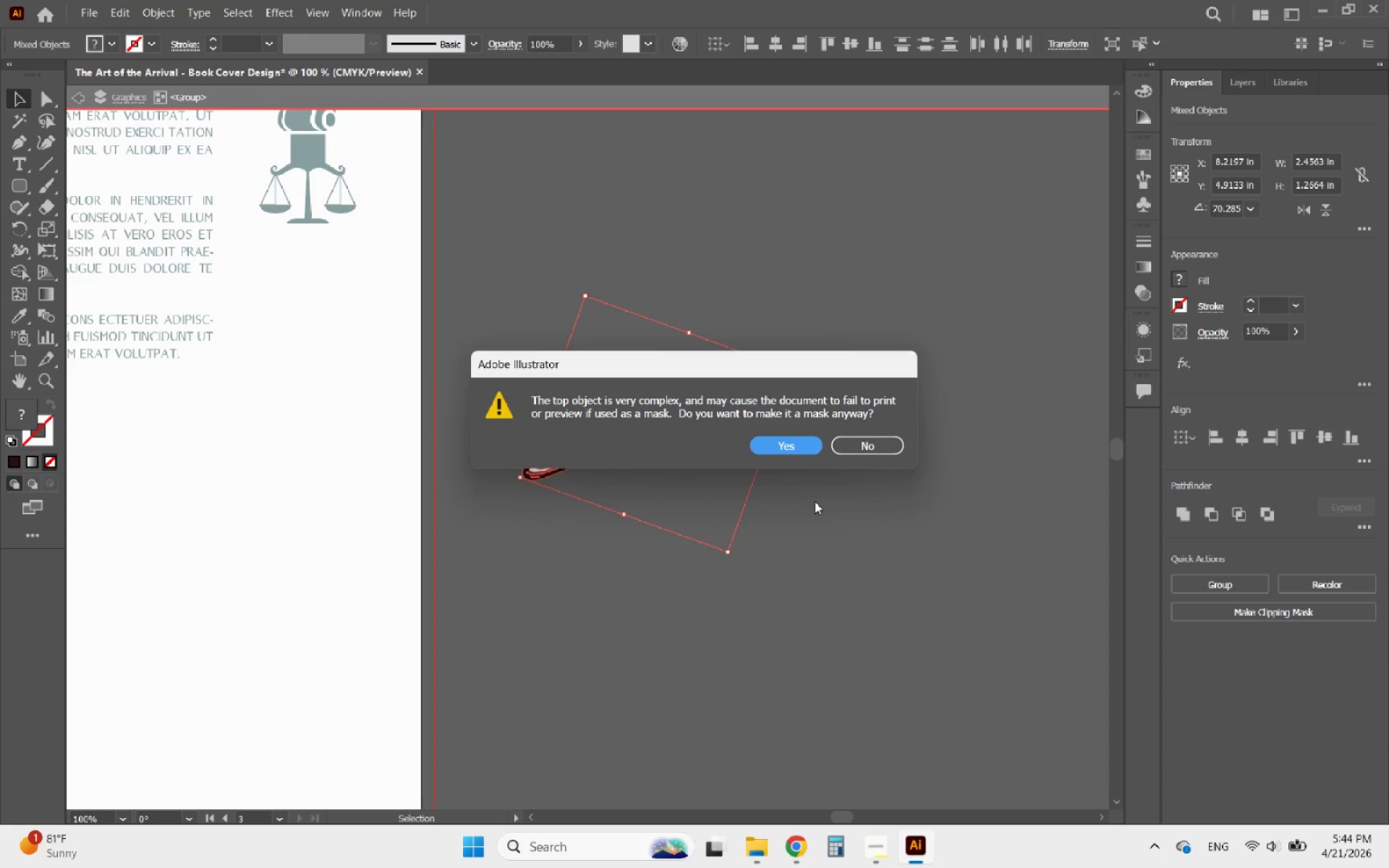 
left_click([793, 441])
 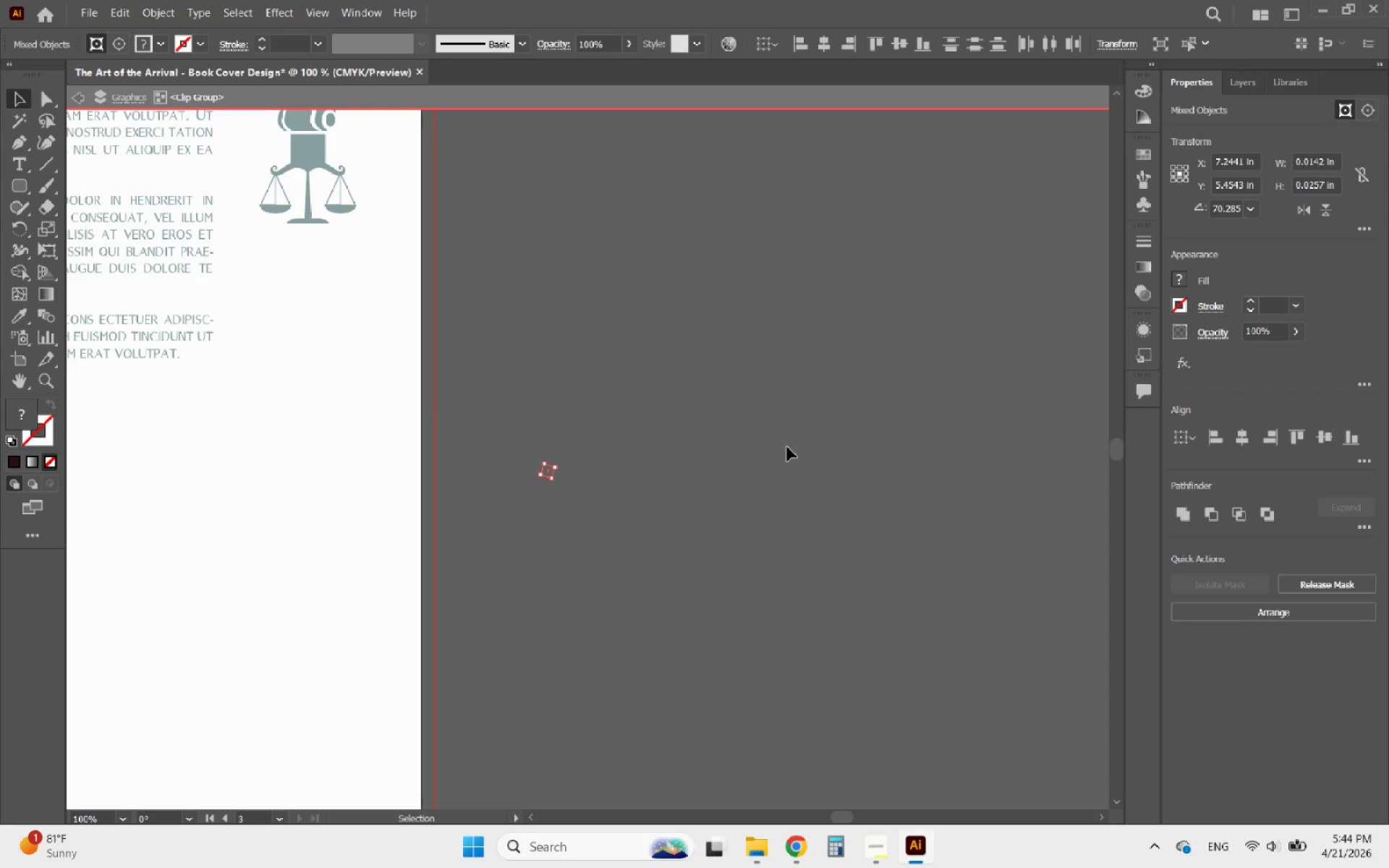 
key(Control+ControlLeft)
 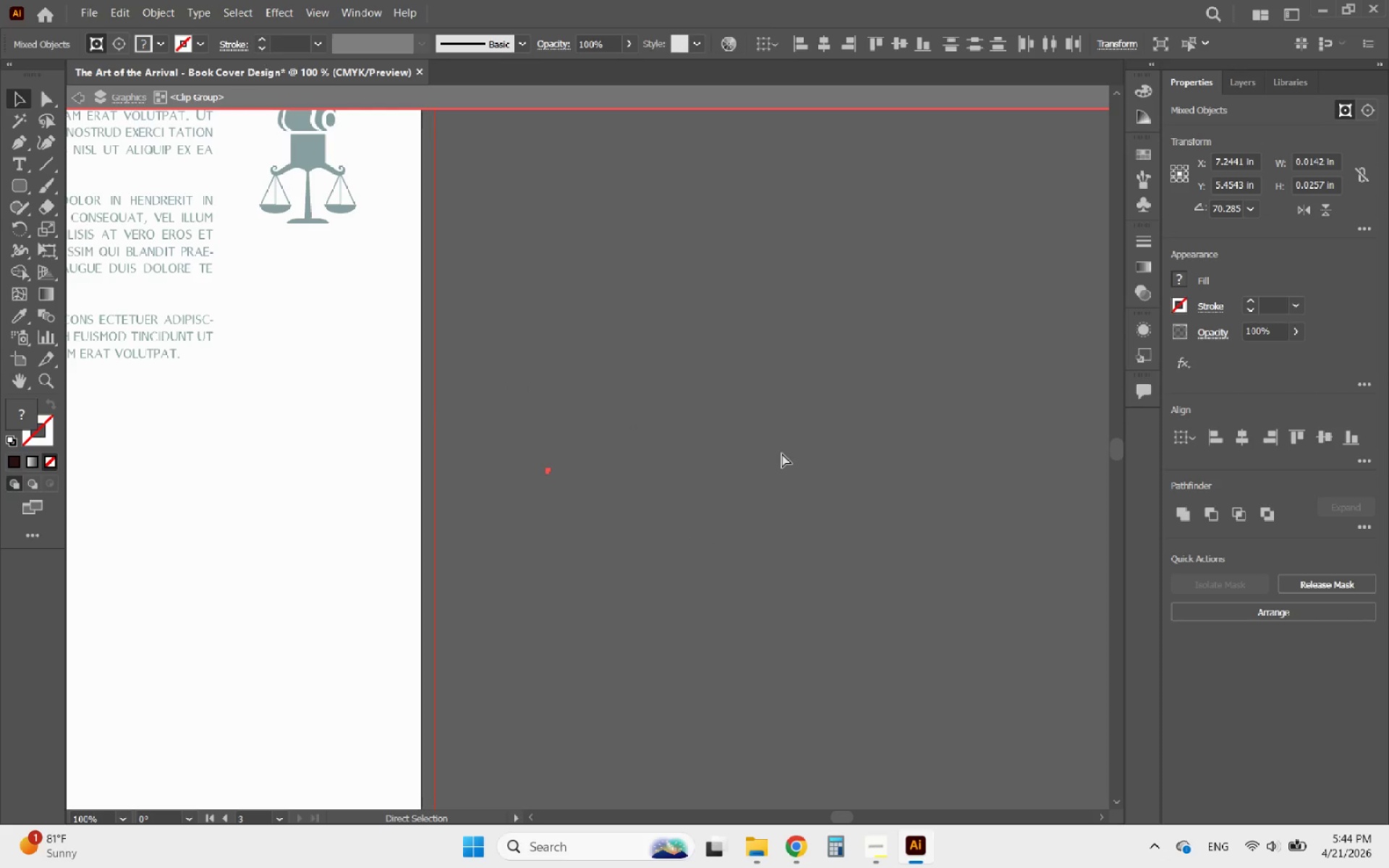 
left_click([807, 524])
 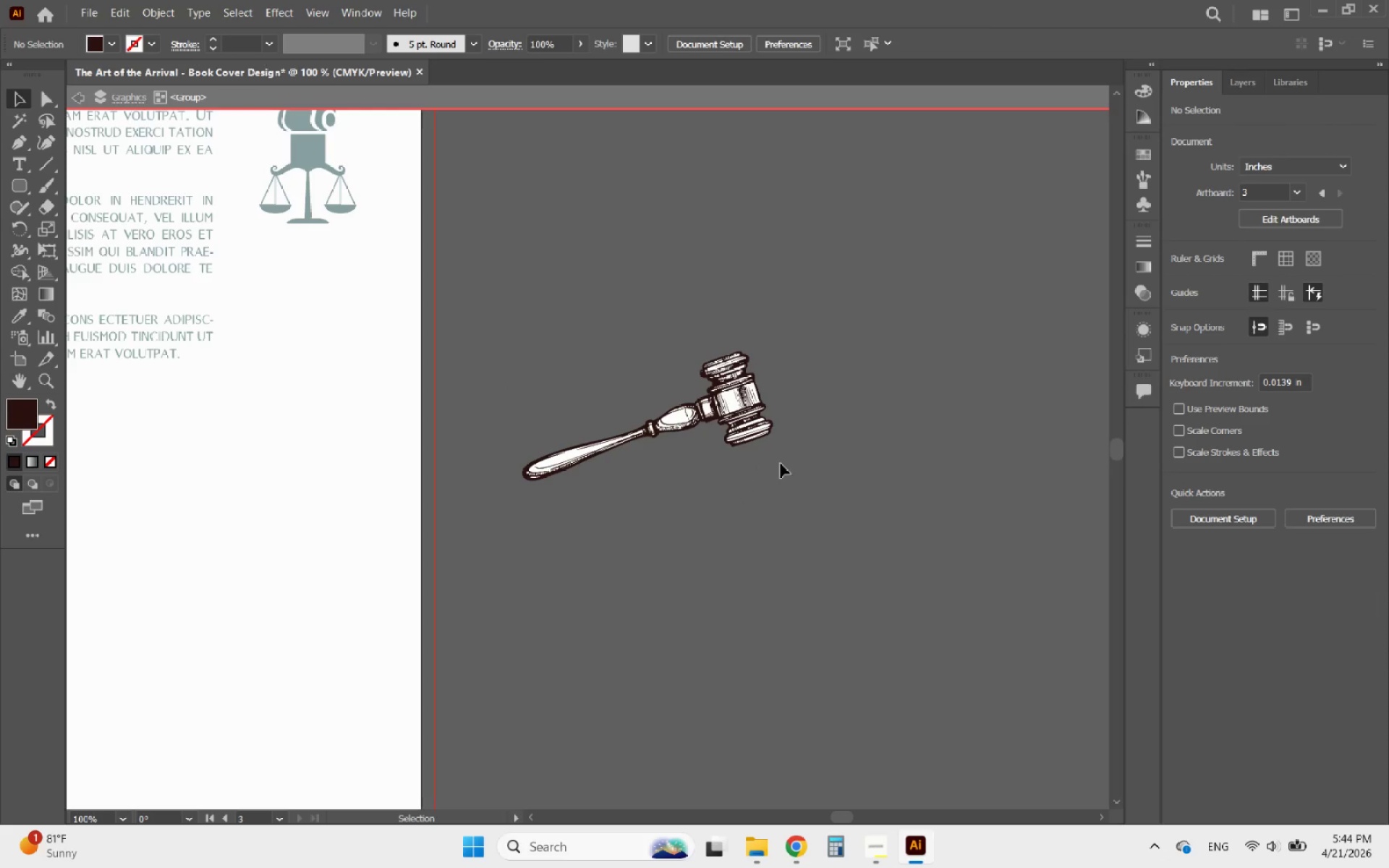 
left_click([764, 434])
 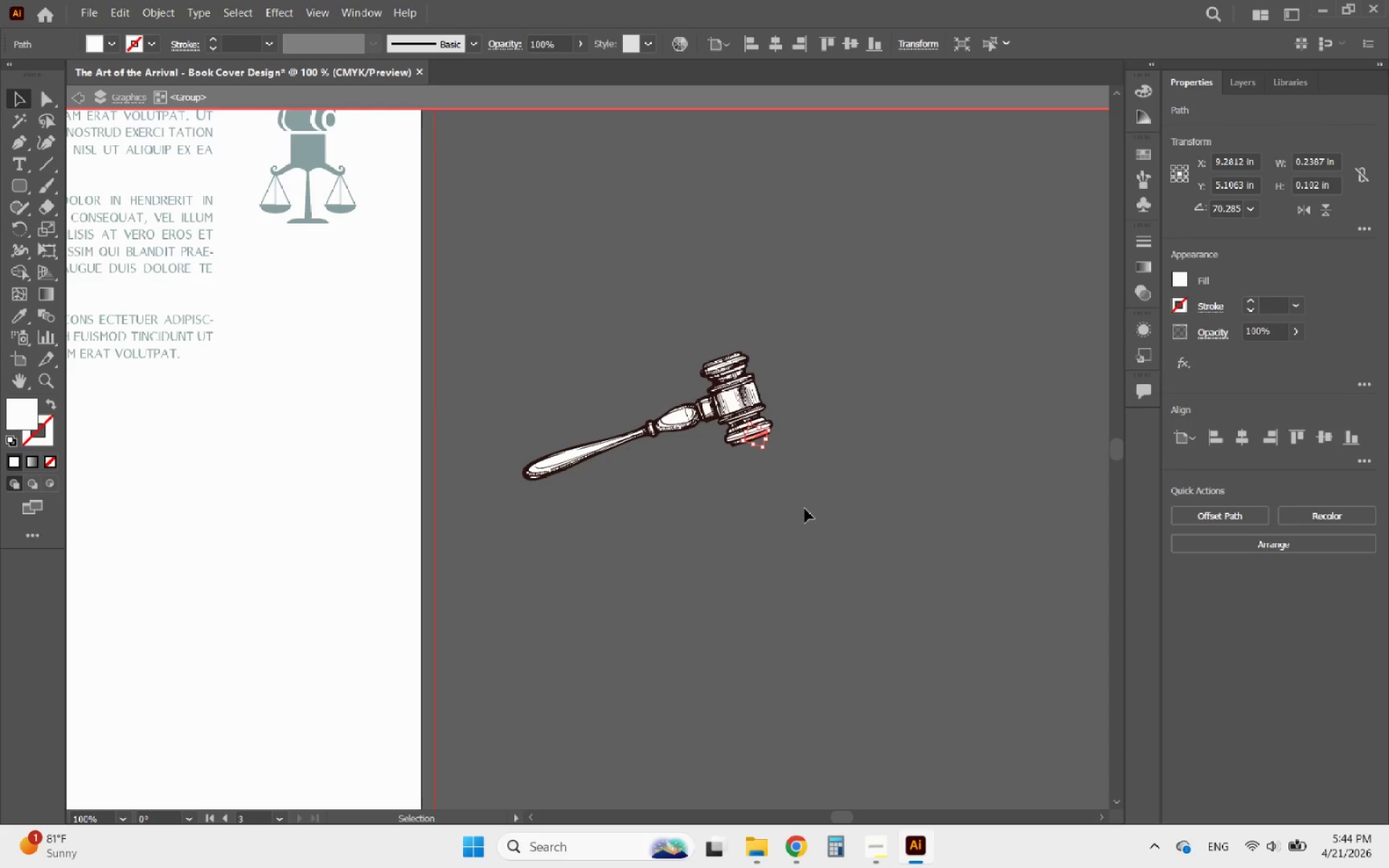 
left_click([804, 509])
 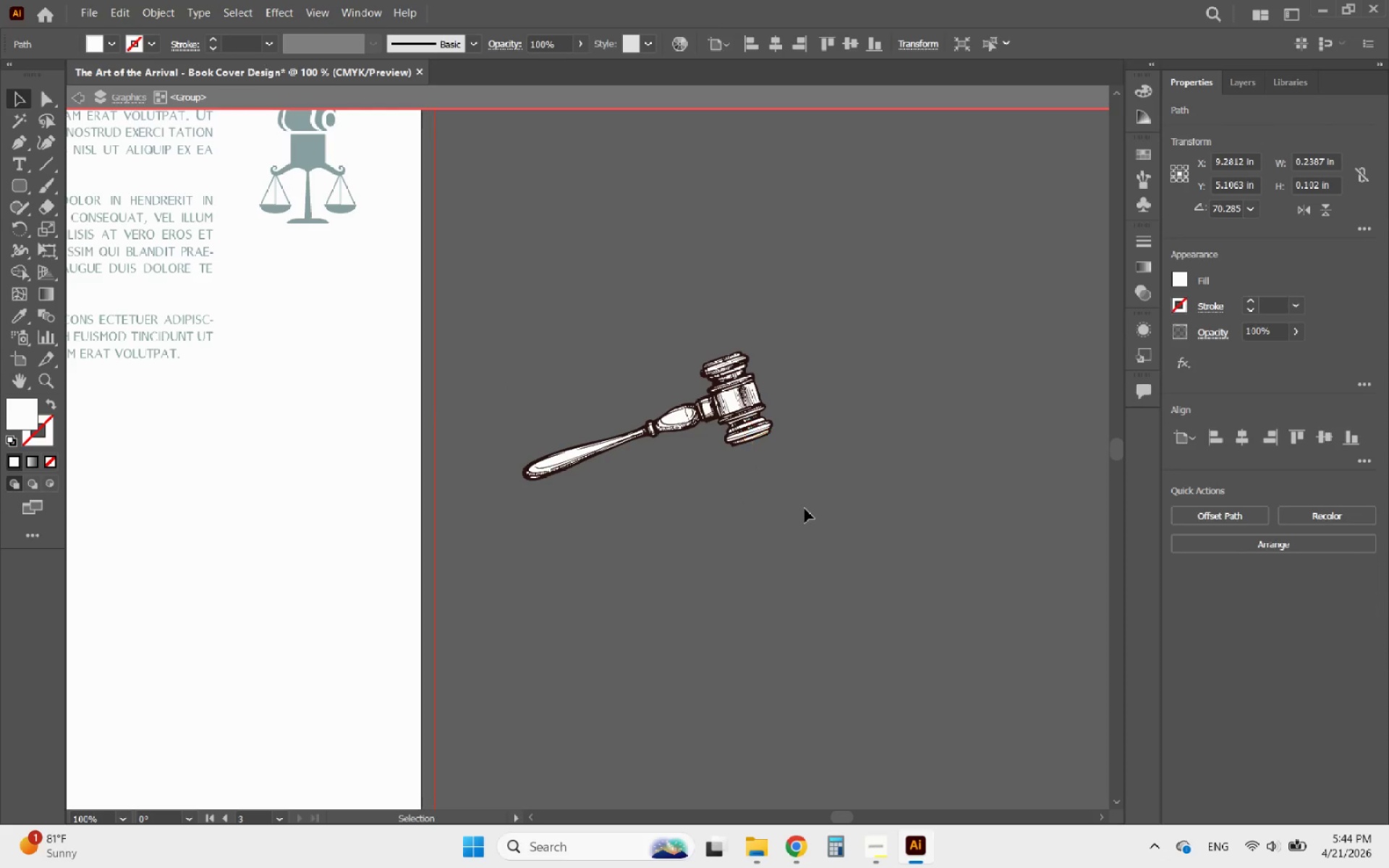 
hold_key(key=AltLeft, duration=0.31)
 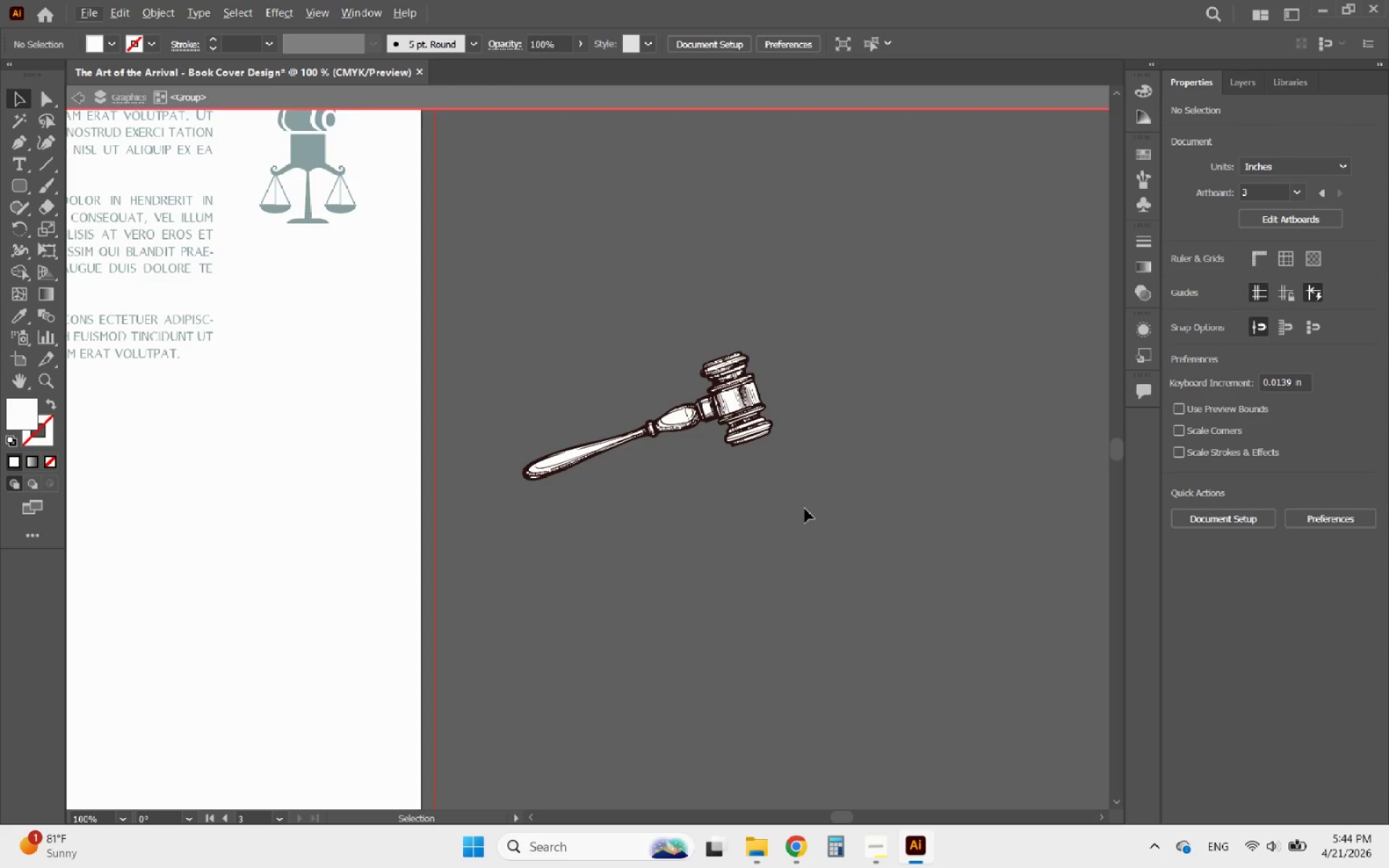 
double_click([804, 509])
 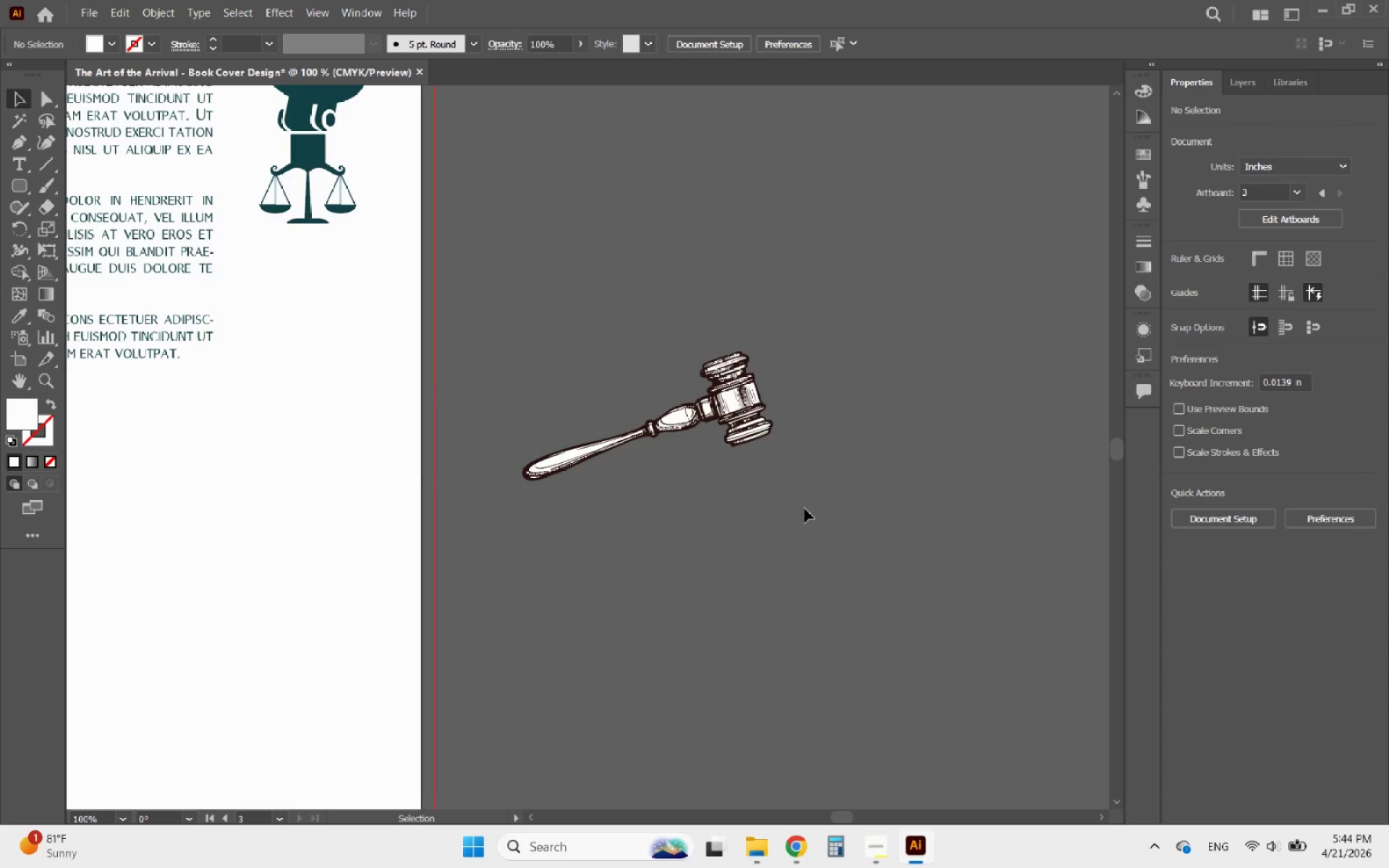 
hold_key(key=AltLeft, duration=0.39)
 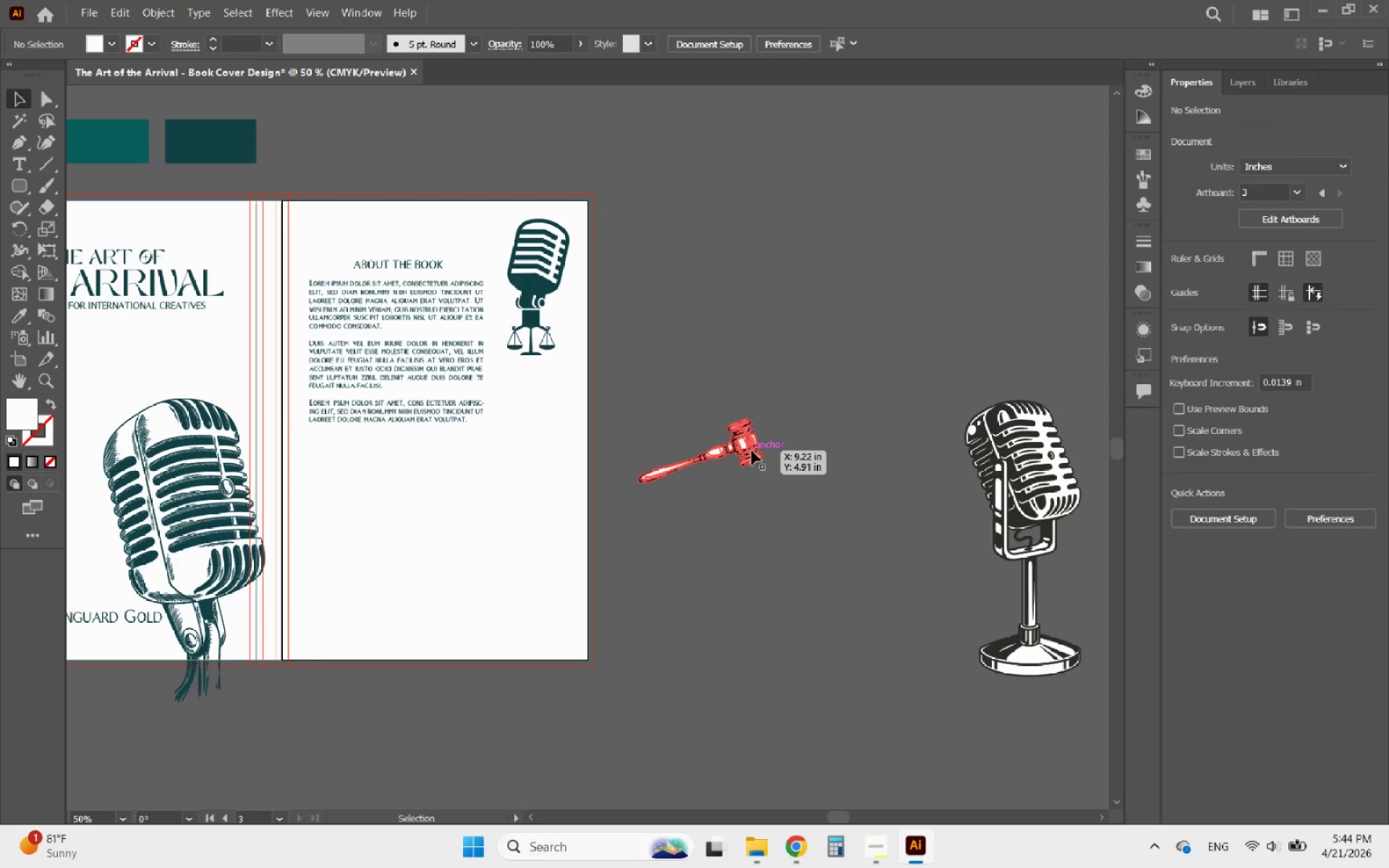 
left_click([752, 451])
 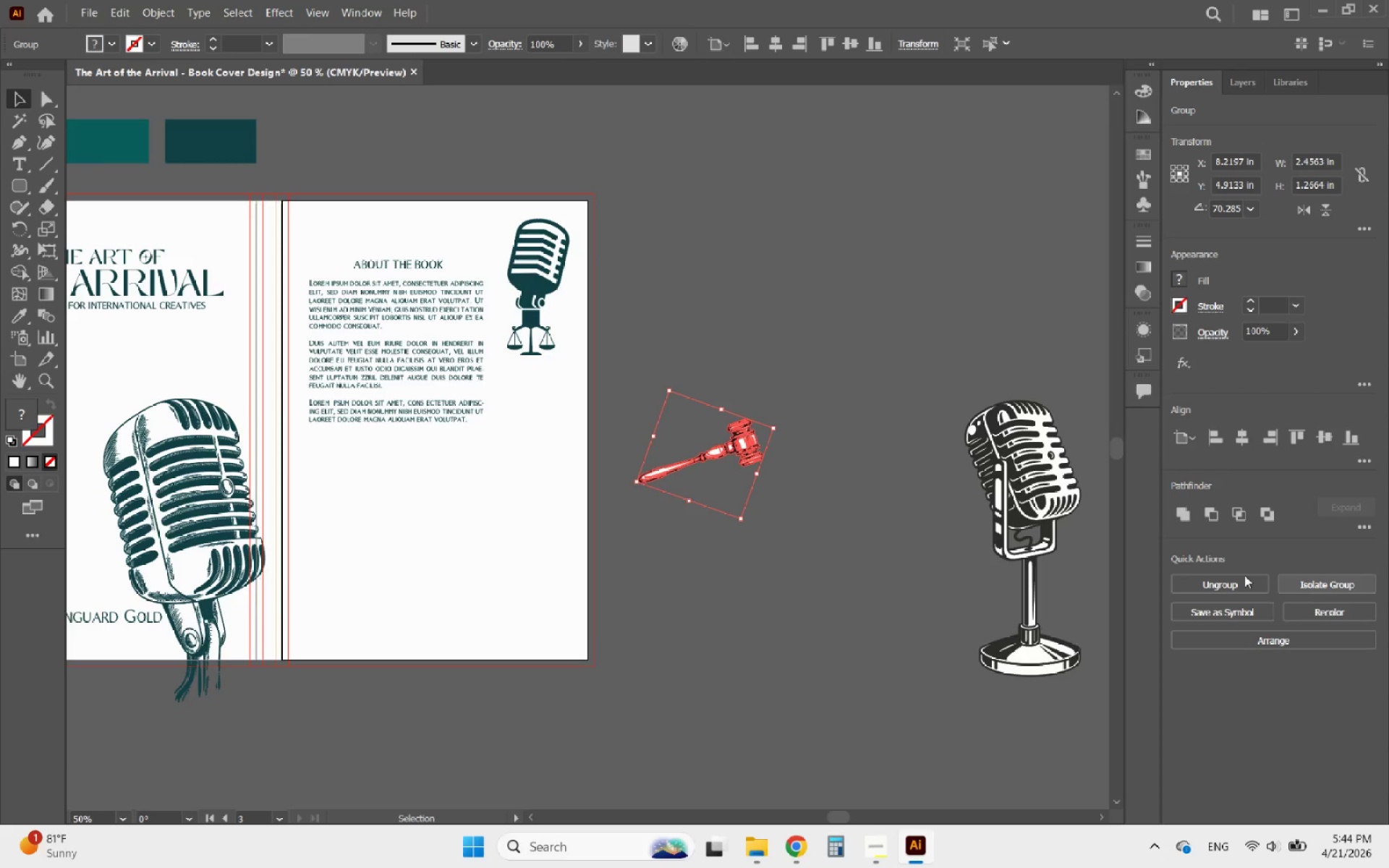 
scroll: coordinate [752, 487], scroll_direction: down, amount: 2.0
 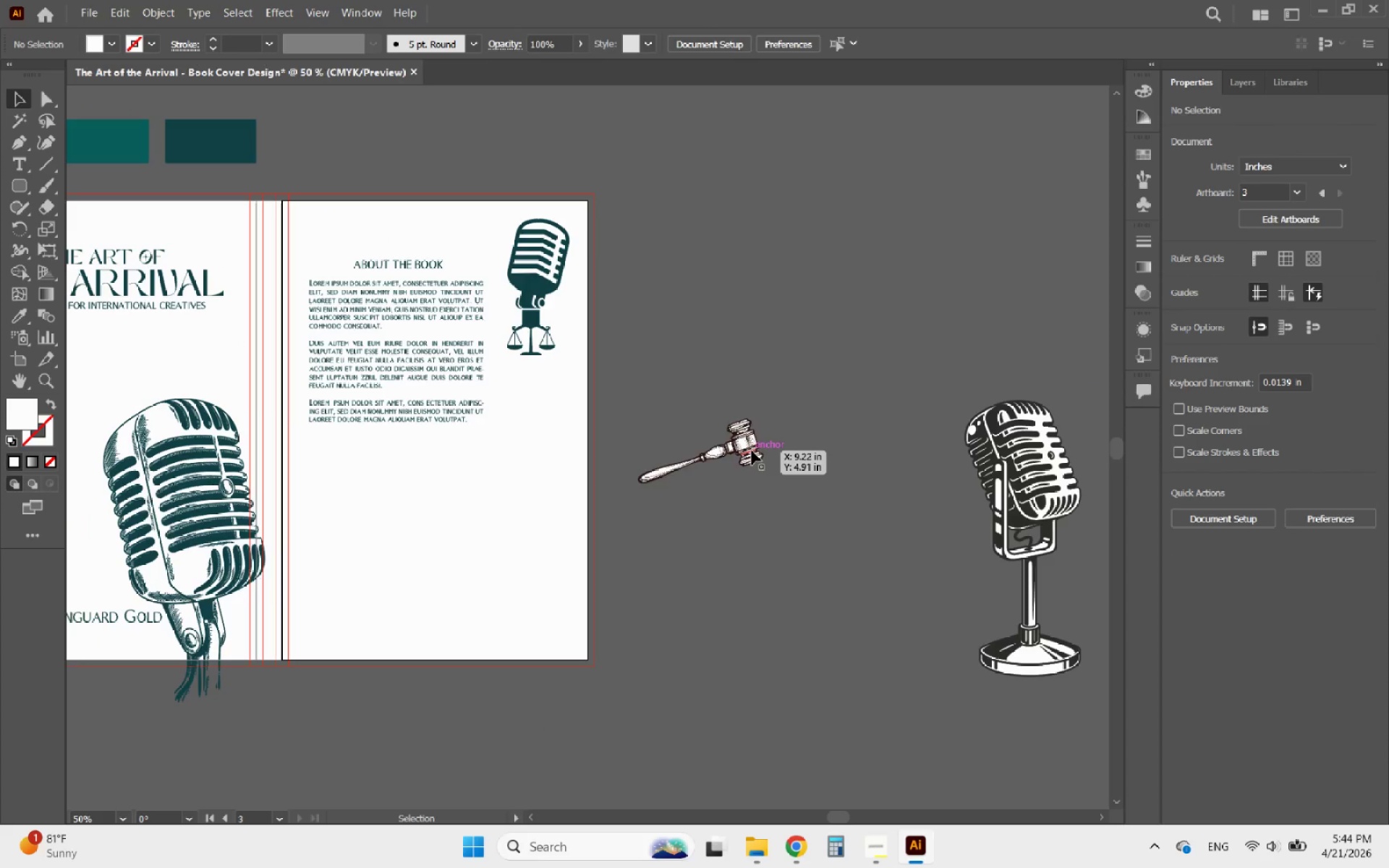 
left_click([1200, 577])
 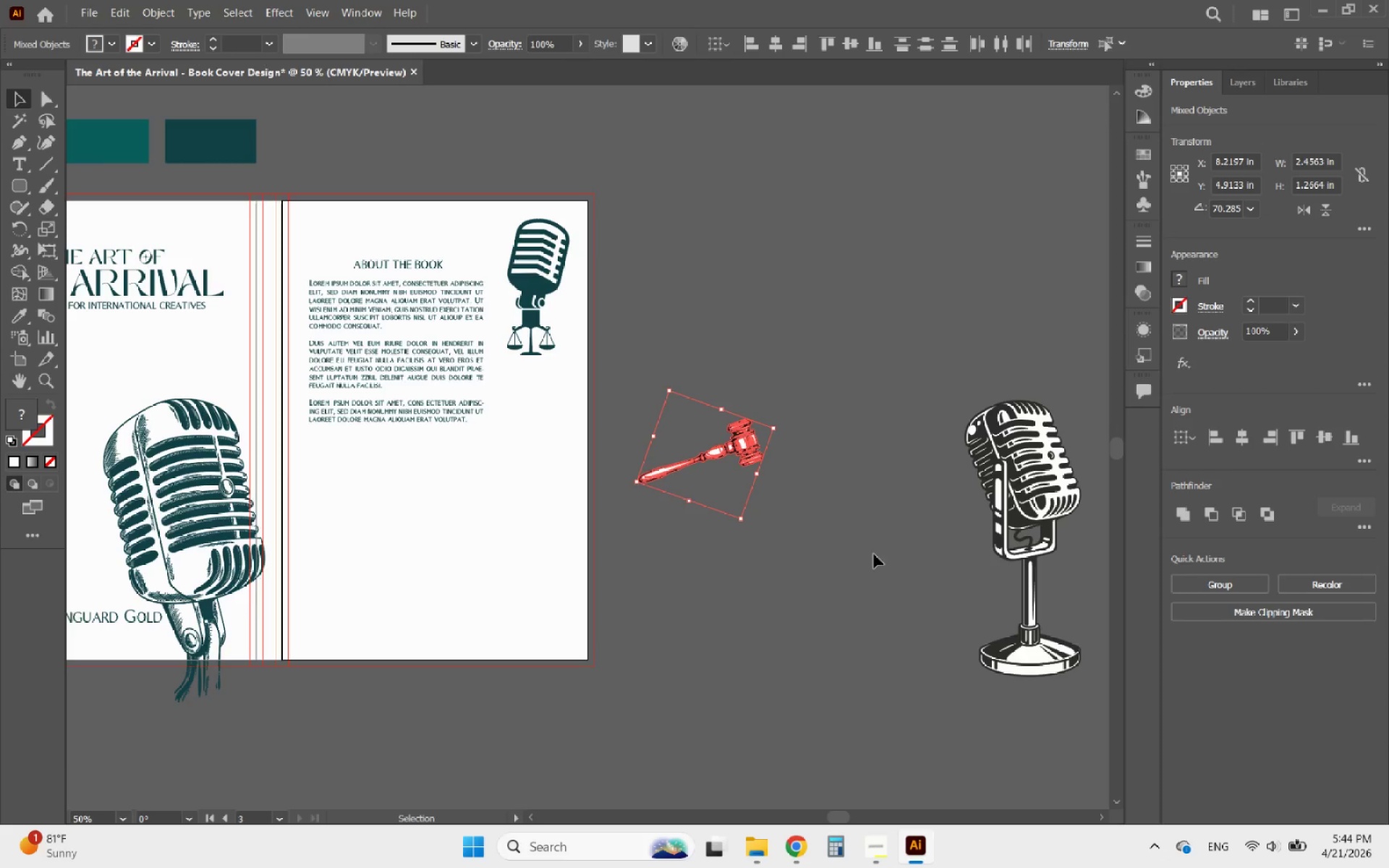 
left_click([791, 542])
 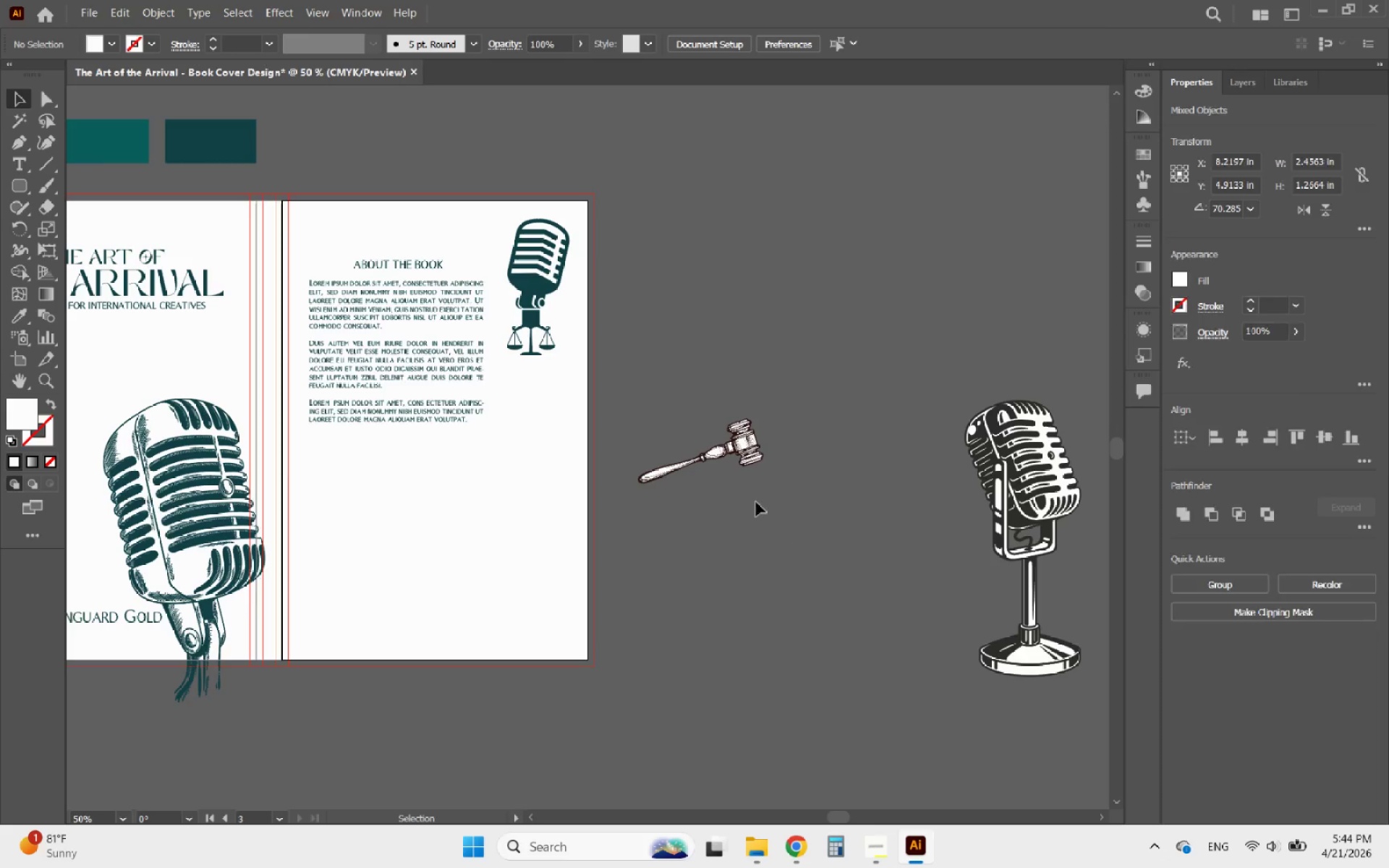 
hold_key(key=AltLeft, duration=0.47)
scroll: coordinate [696, 454], scroll_direction: up, amount: 5.0
 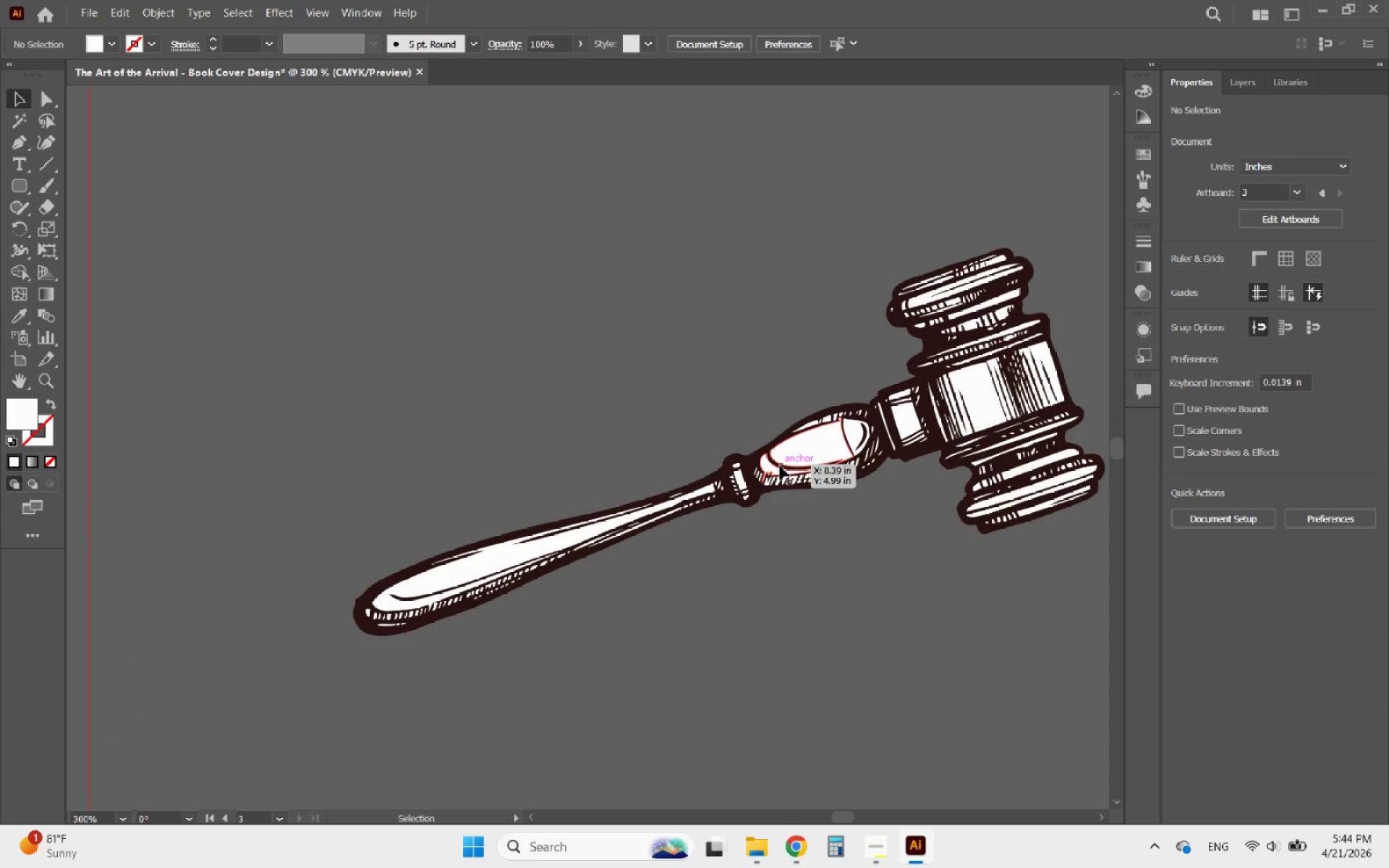 
left_click([780, 466])
 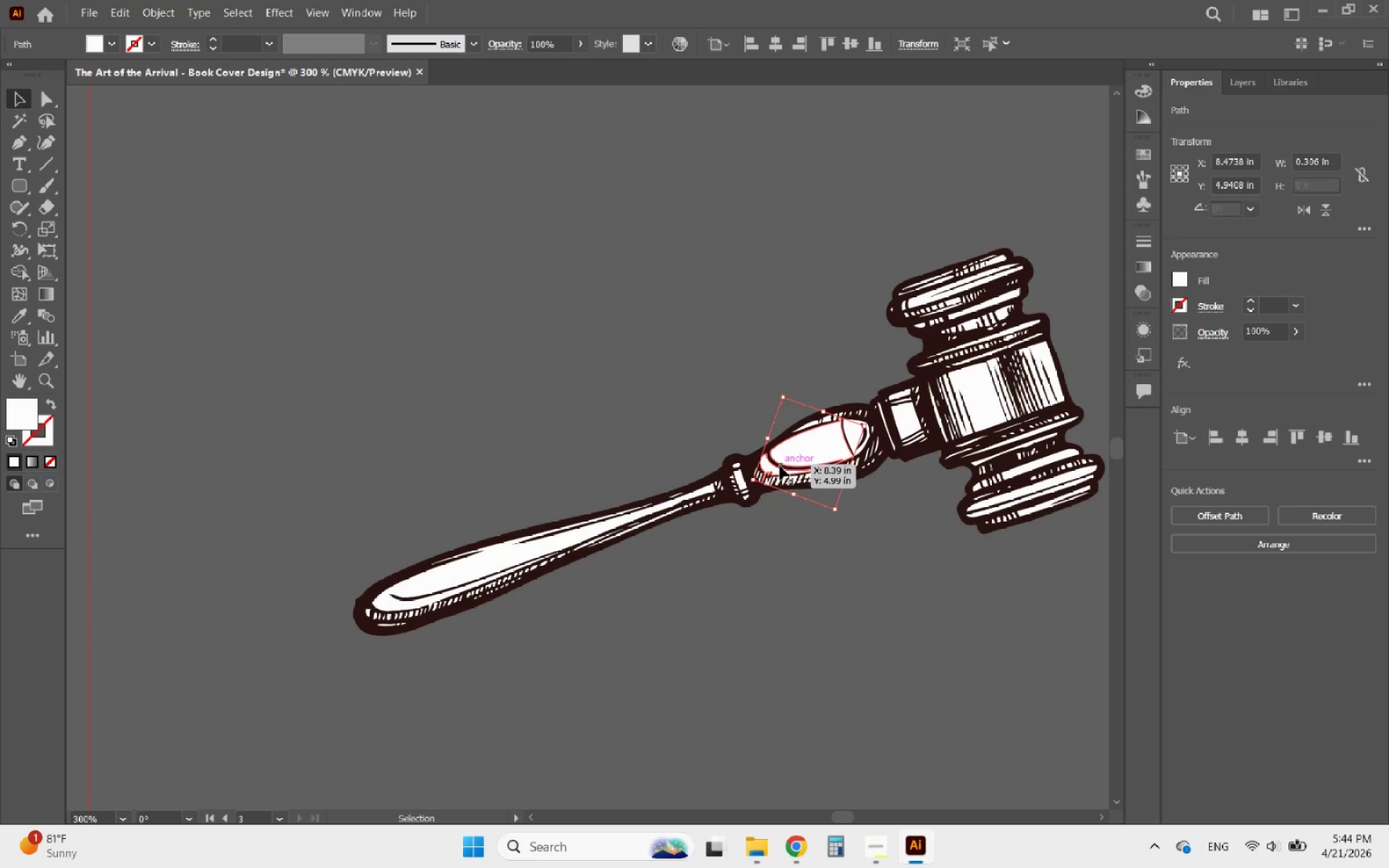 
hold_key(key=AltLeft, duration=0.58)
scroll: coordinate [679, 490], scroll_direction: down, amount: 2.0
 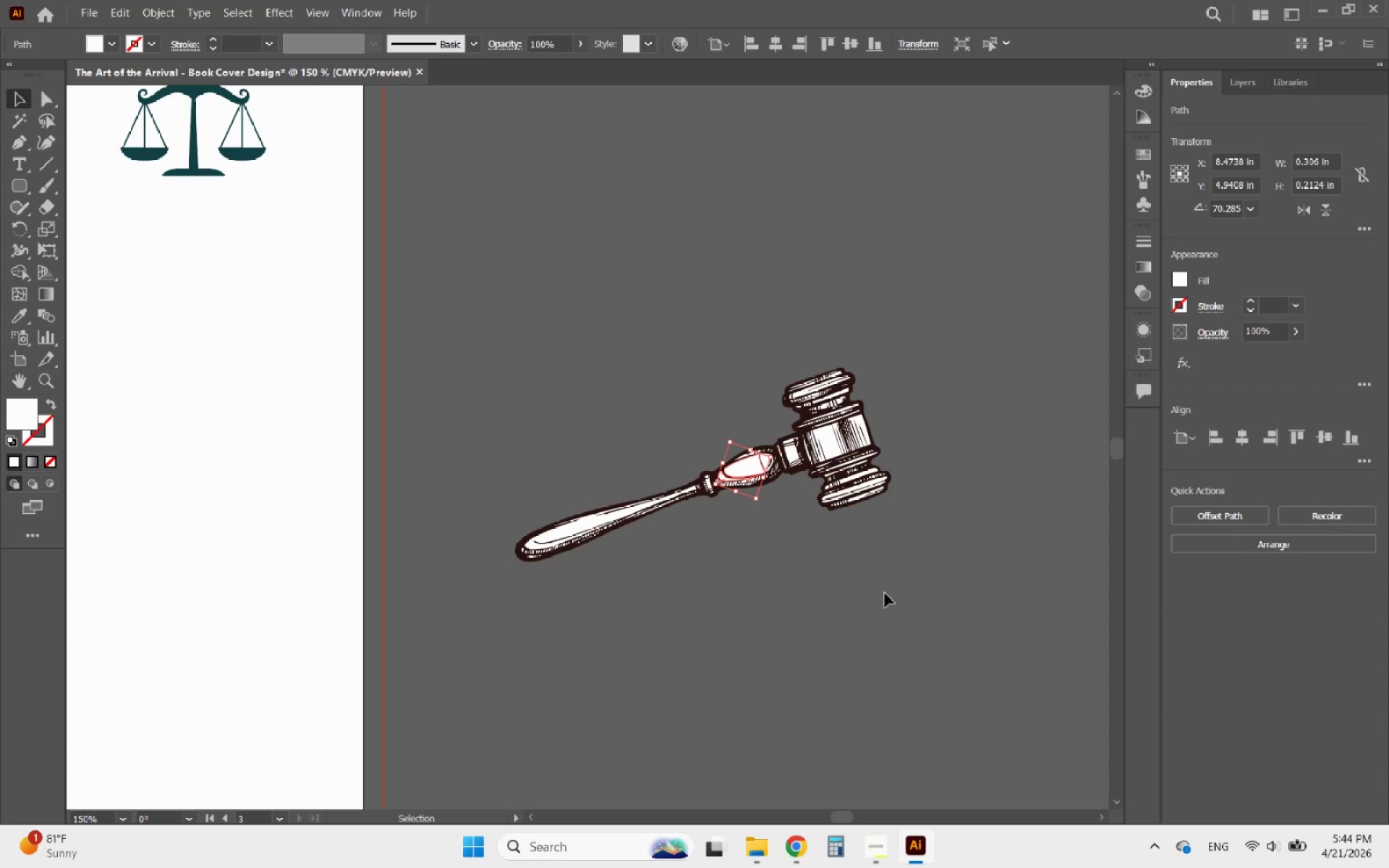 
left_click([893, 601])
 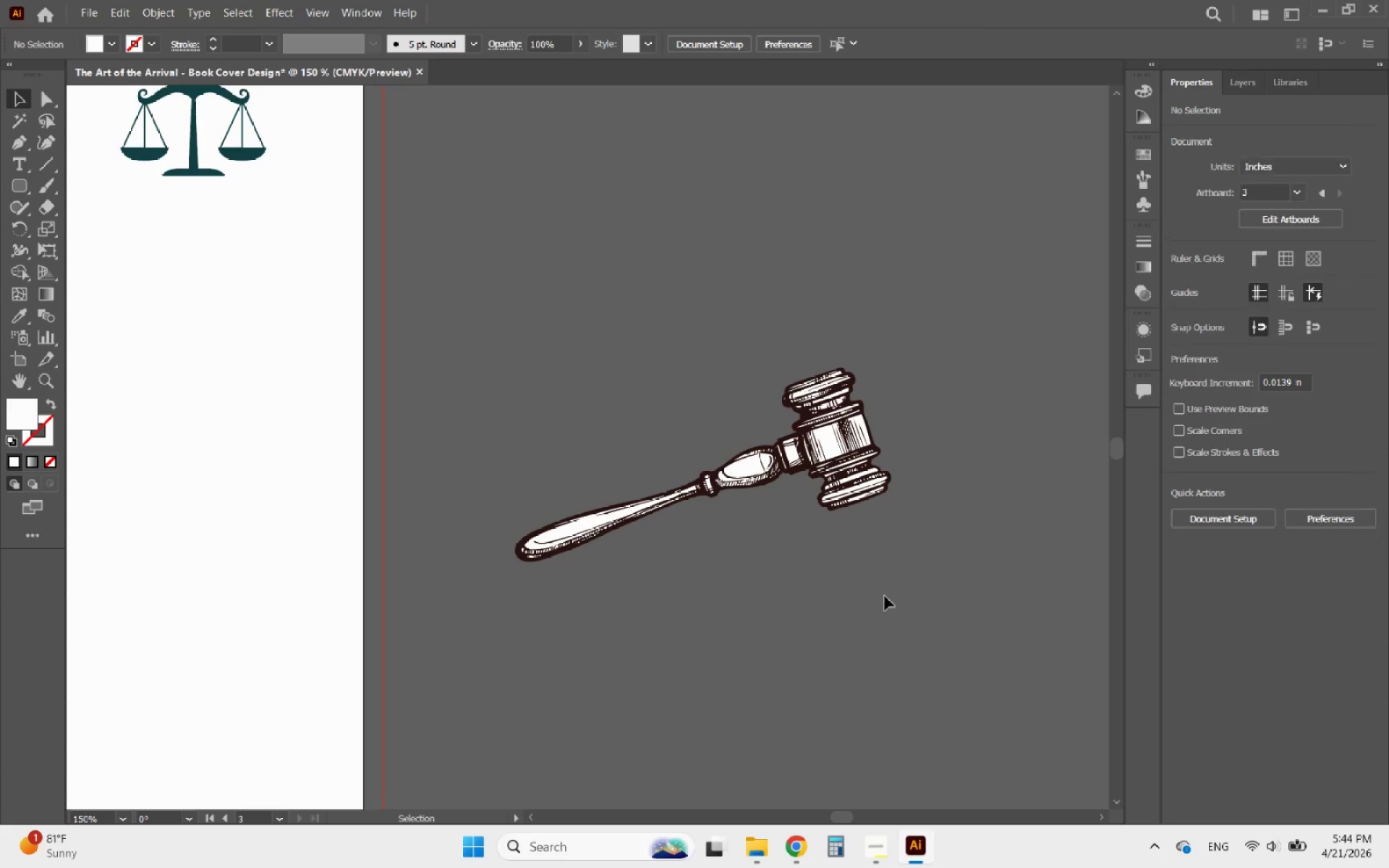 
hold_key(key=AltLeft, duration=0.44)
 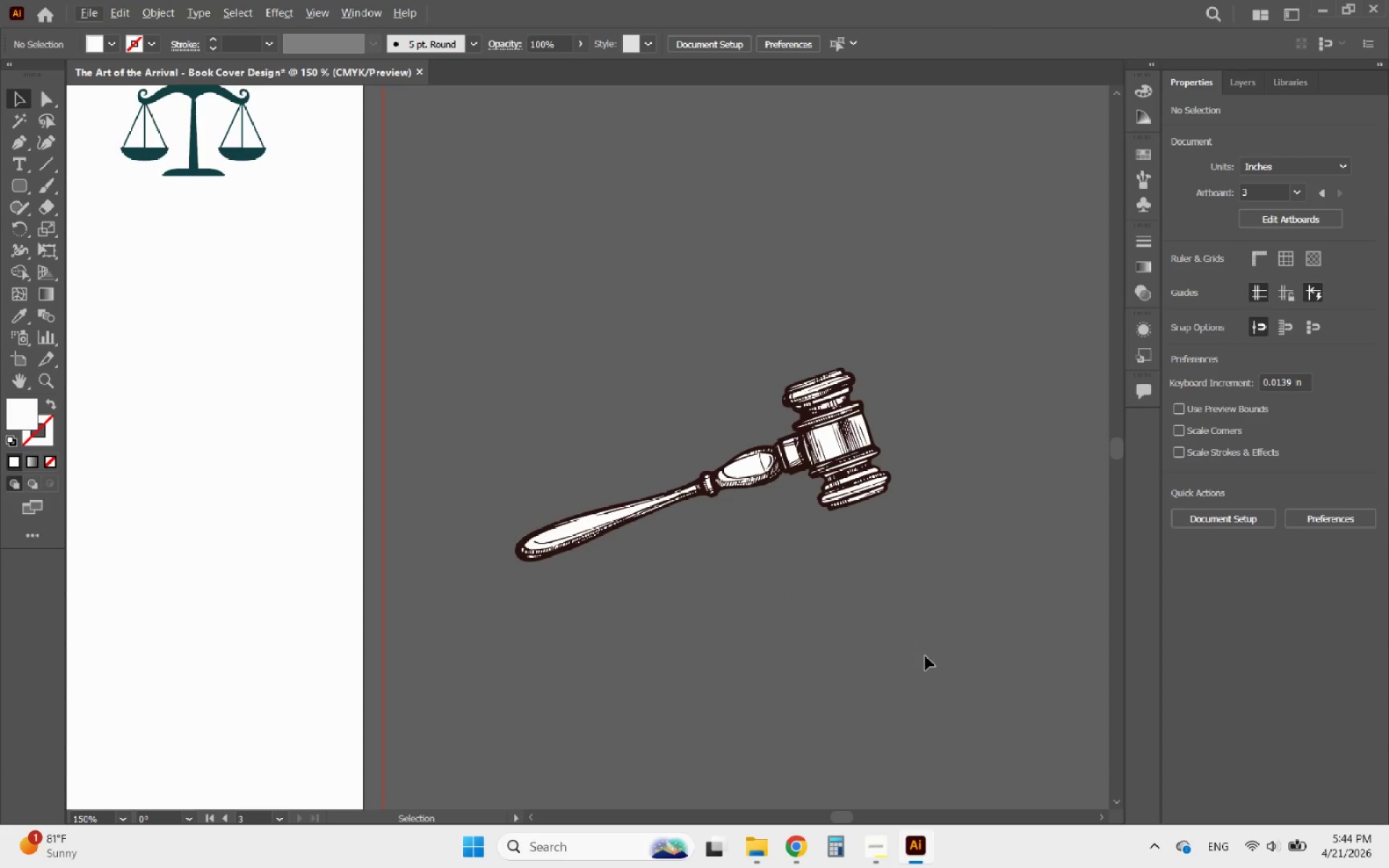 
left_click_drag(start_coordinate=[925, 656], to_coordinate=[483, 322])
 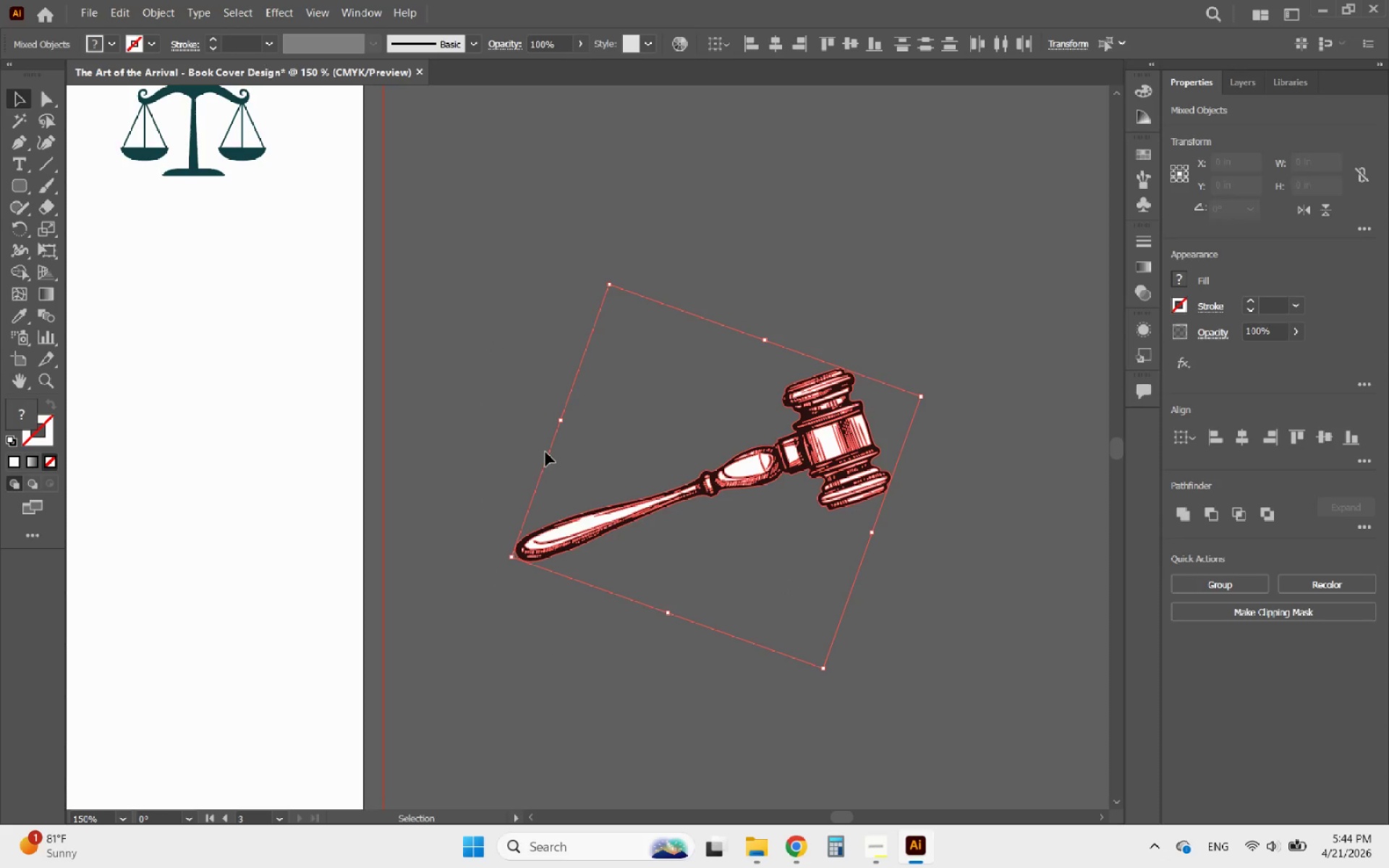 
hold_key(key=AltLeft, duration=0.5)
scroll: coordinate [571, 558], scroll_direction: up, amount: 3.0
 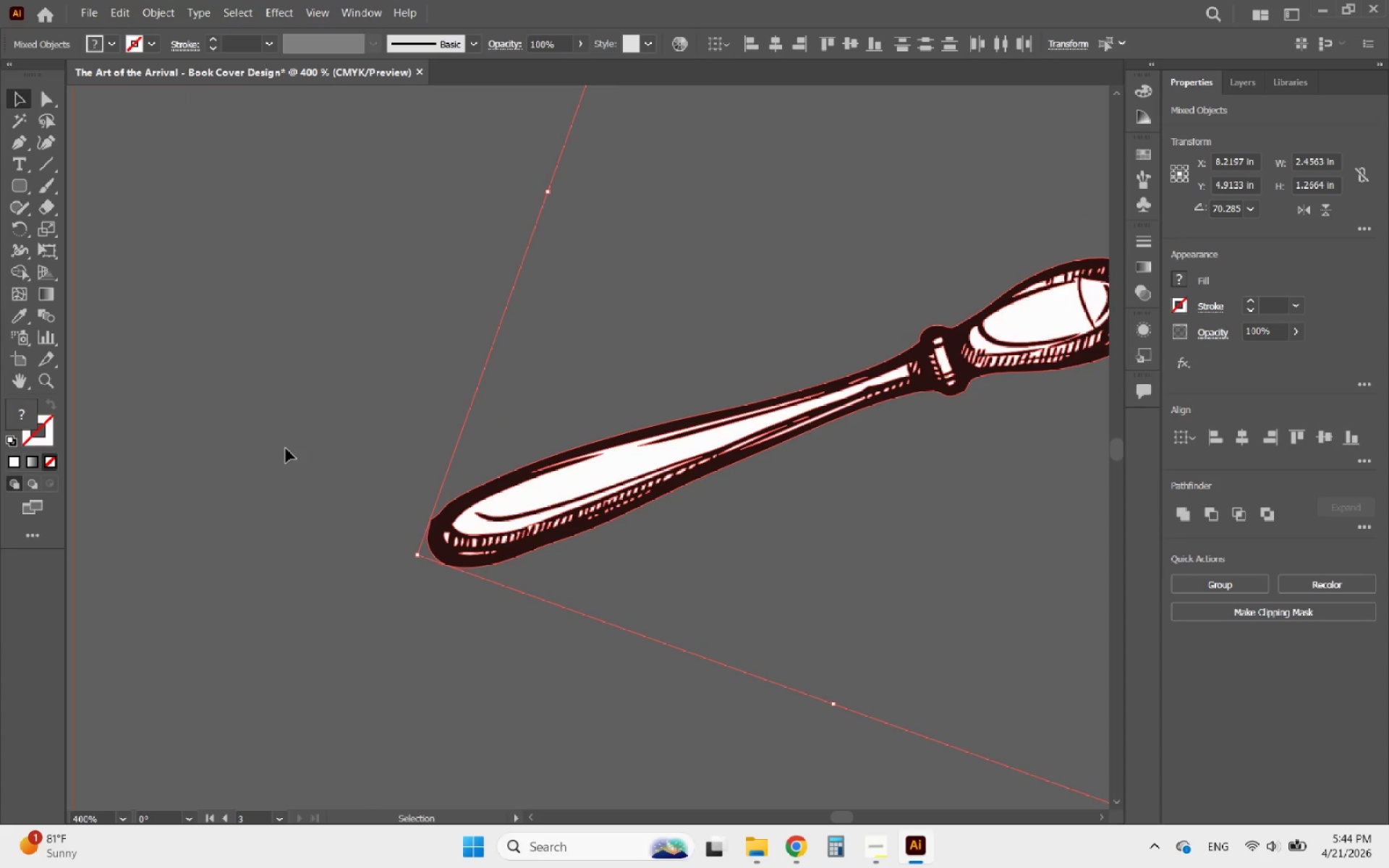 
hold_key(key=ShiftLeft, duration=1.72)
left_click([443, 518])
 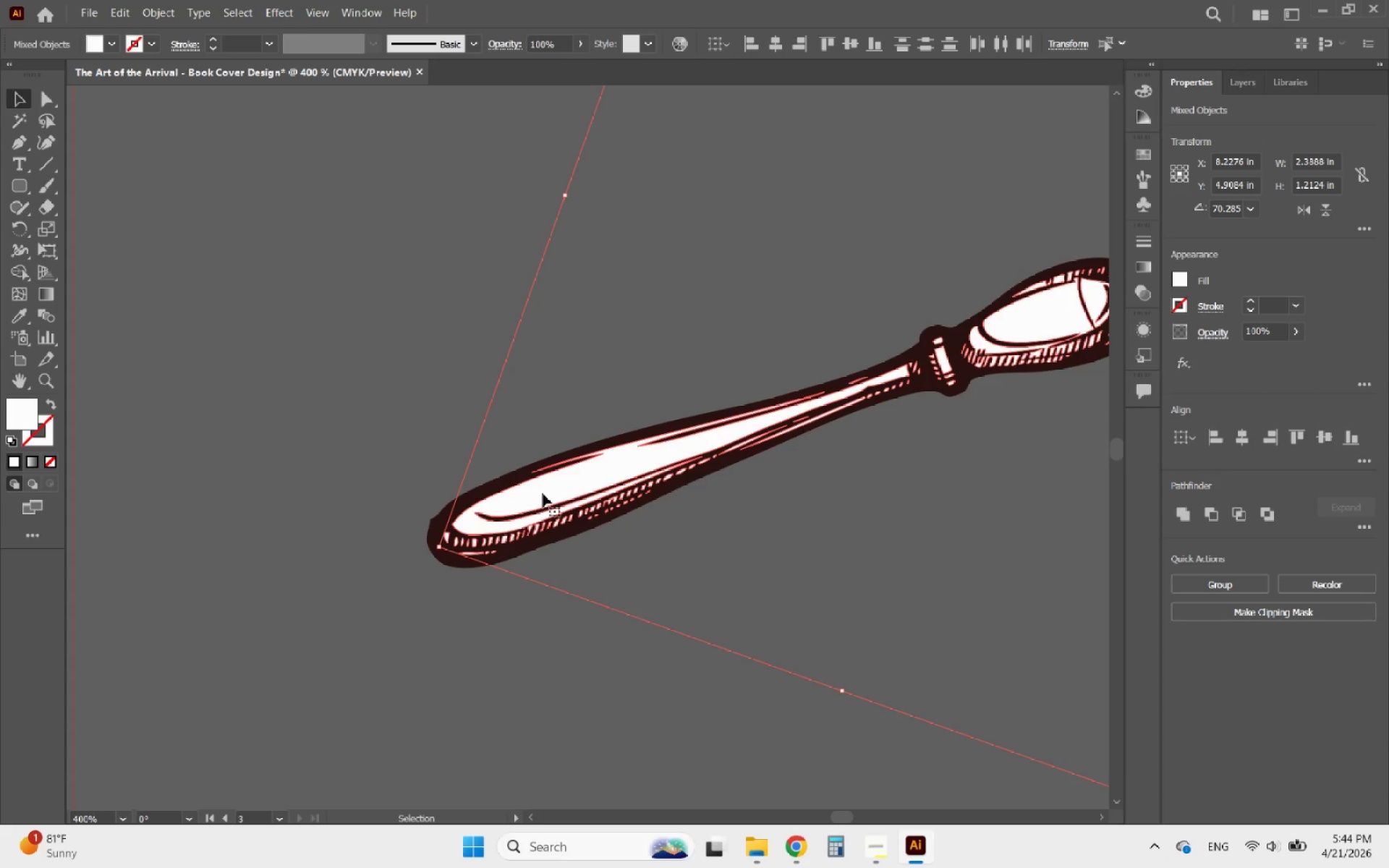 
hold_key(key=AltLeft, duration=1.33)
scroll: coordinate [499, 519], scroll_direction: down, amount: 2.0
 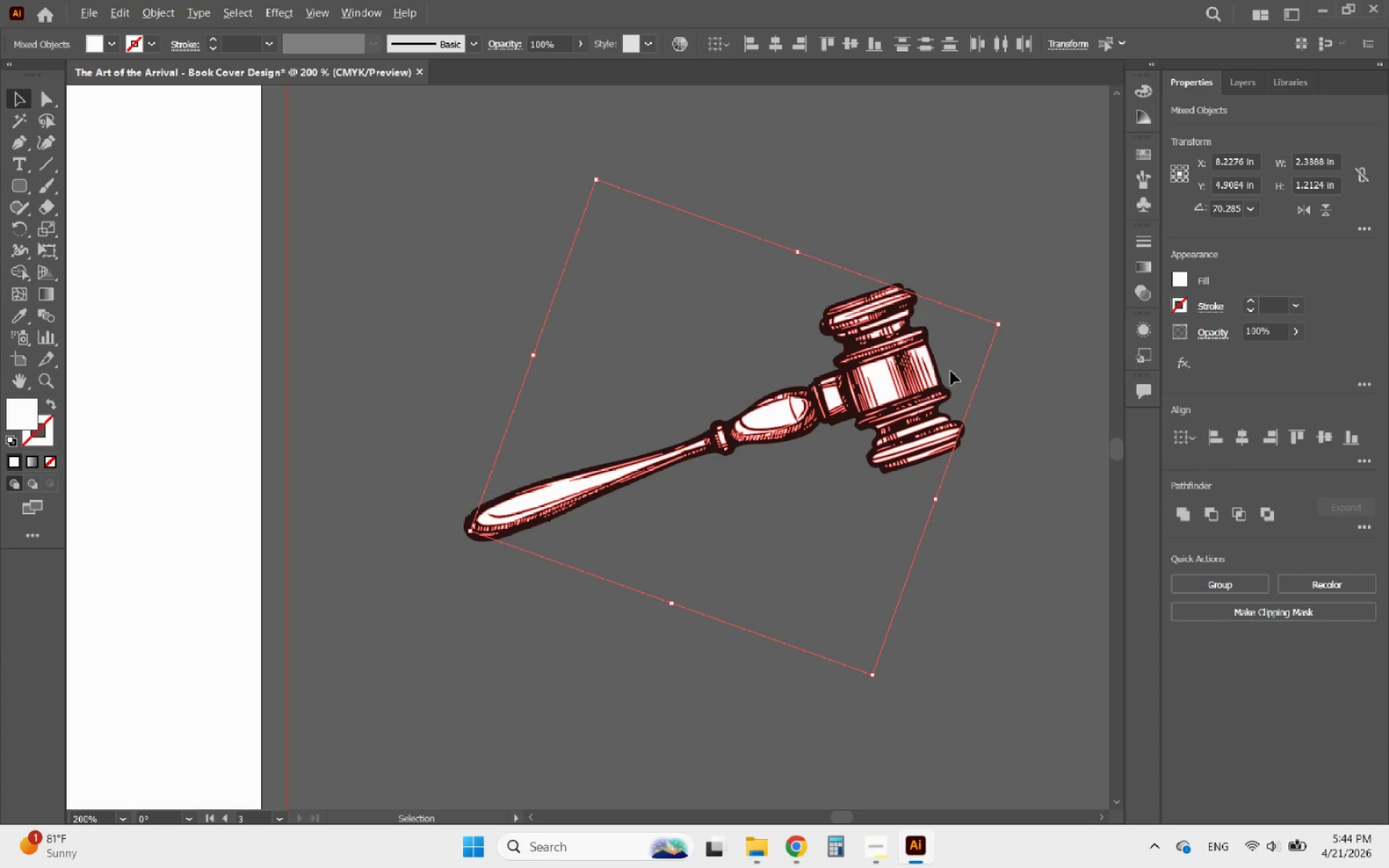 
scroll: coordinate [929, 319], scroll_direction: up, amount: 3.0
 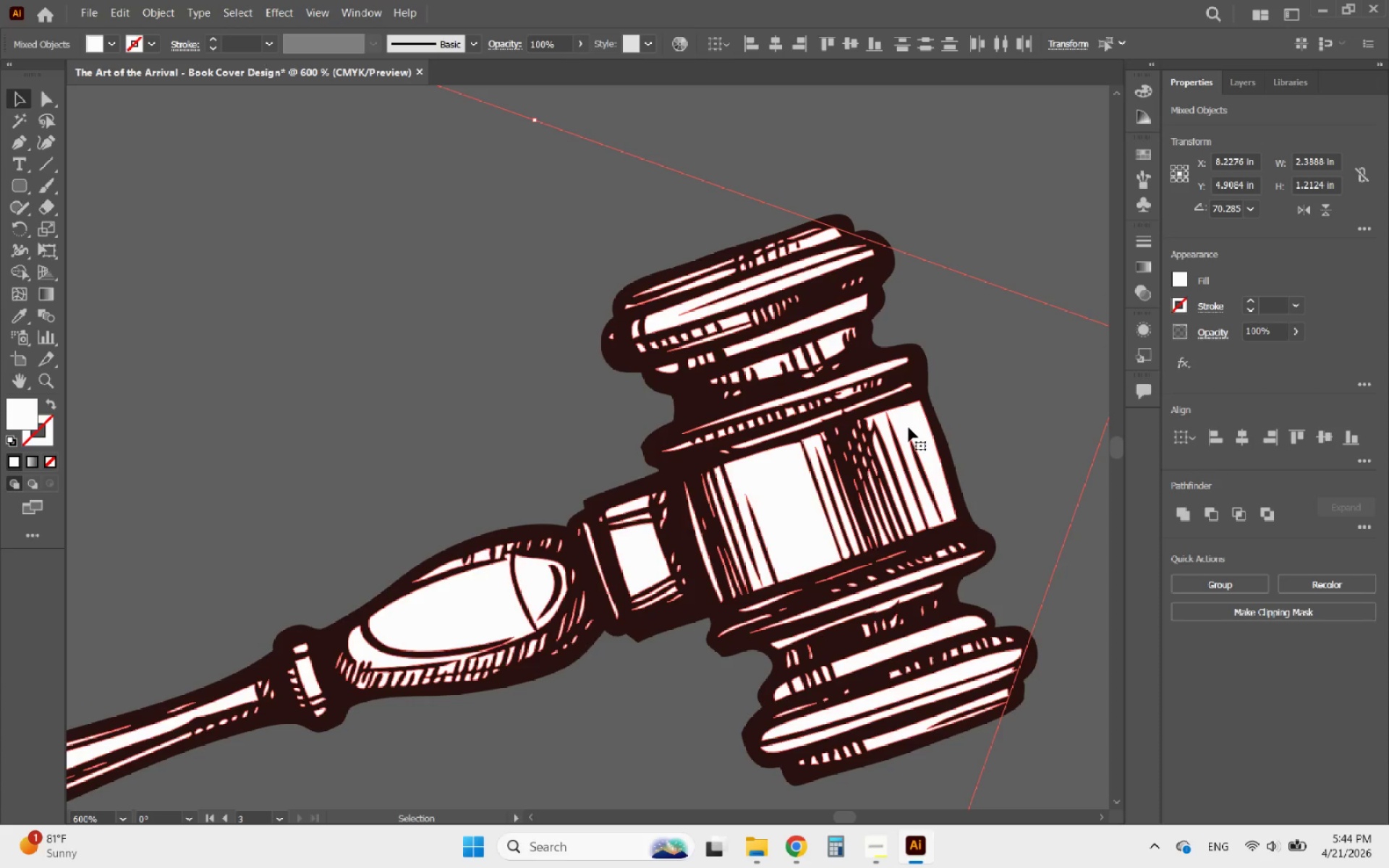 
right_click([909, 427])
 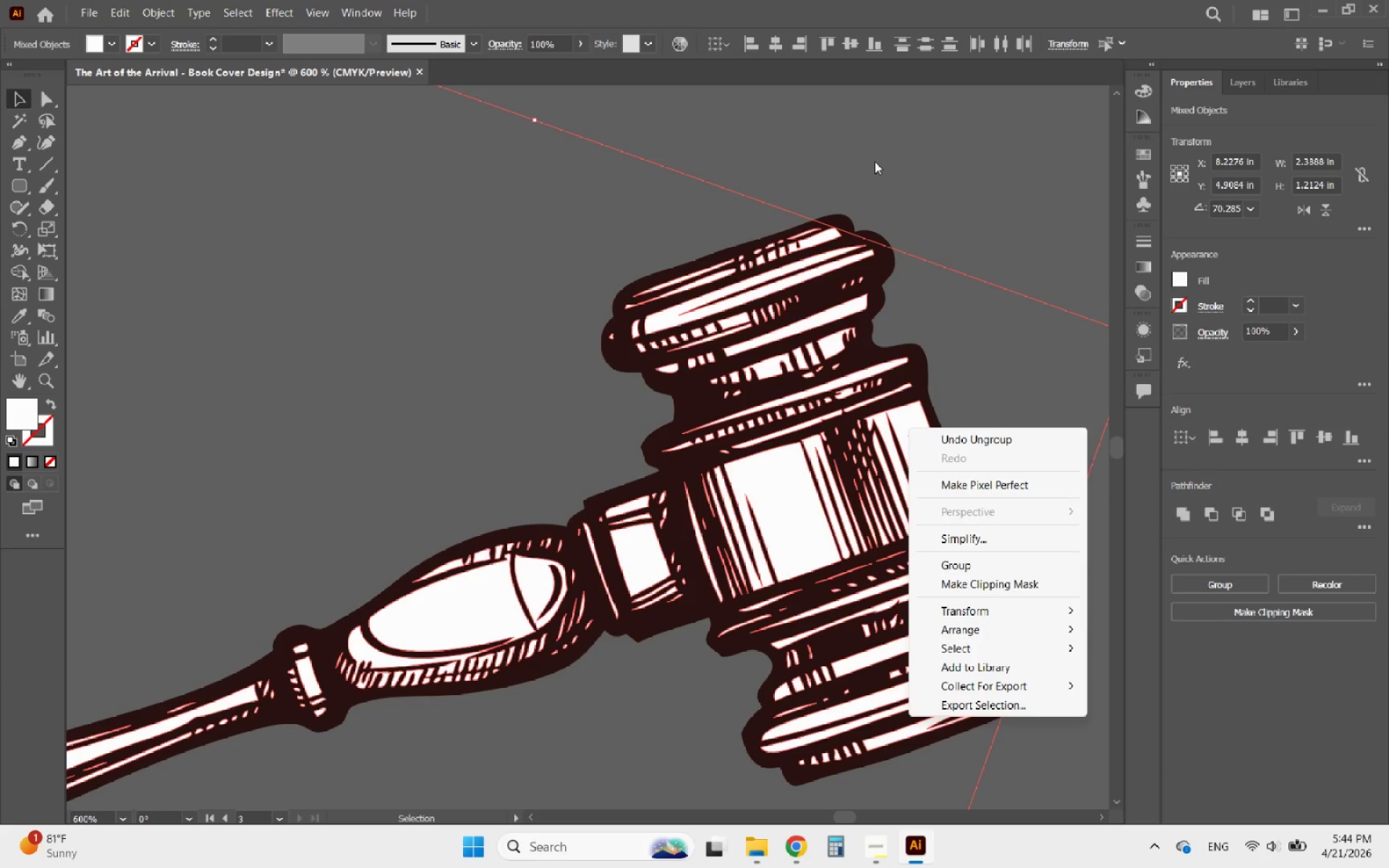 
left_click([808, 81])
 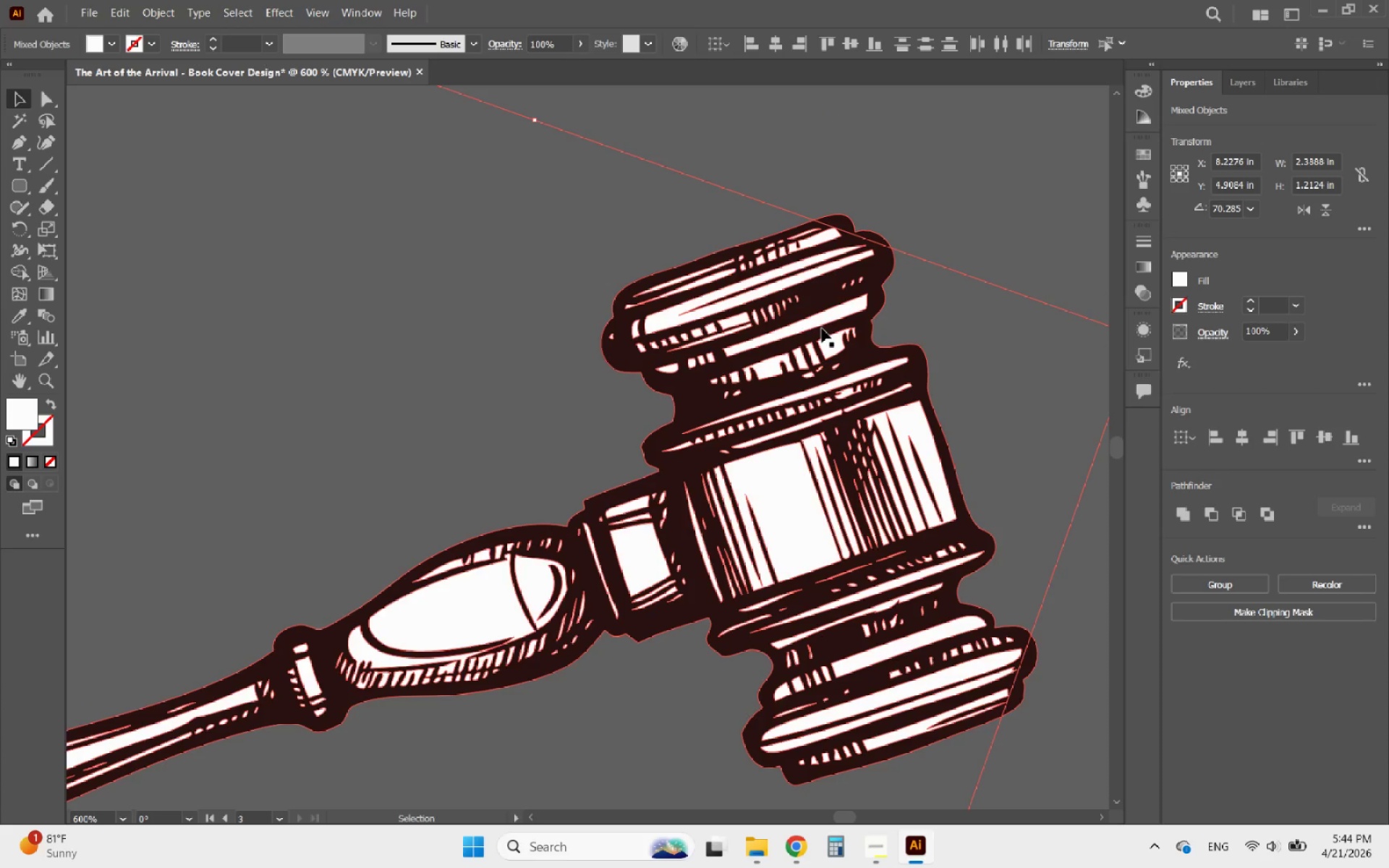 
key(Control+8)
 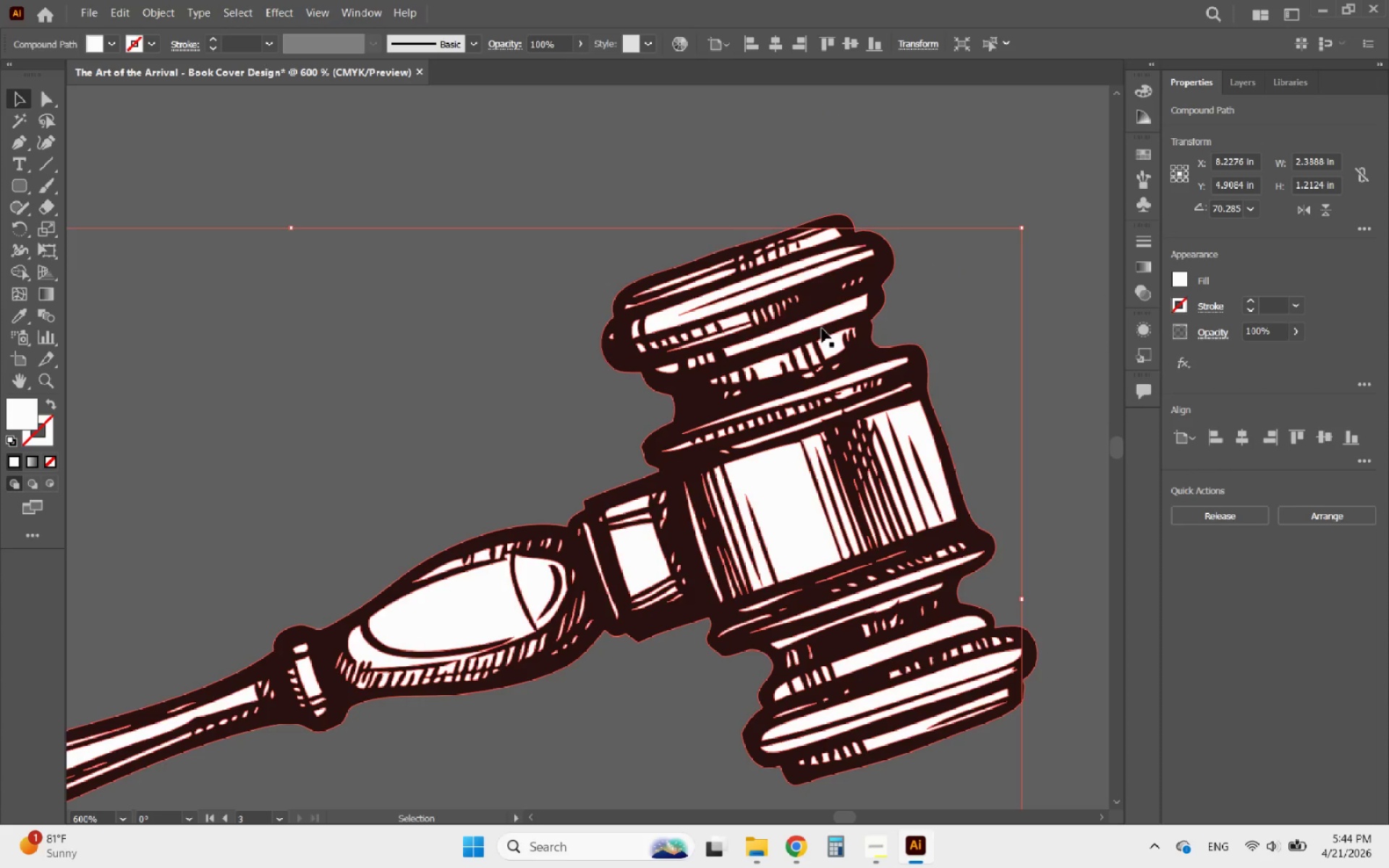 
hold_key(key=AltLeft, duration=0.66)
scroll: coordinate [795, 280], scroll_direction: down, amount: 3.0
 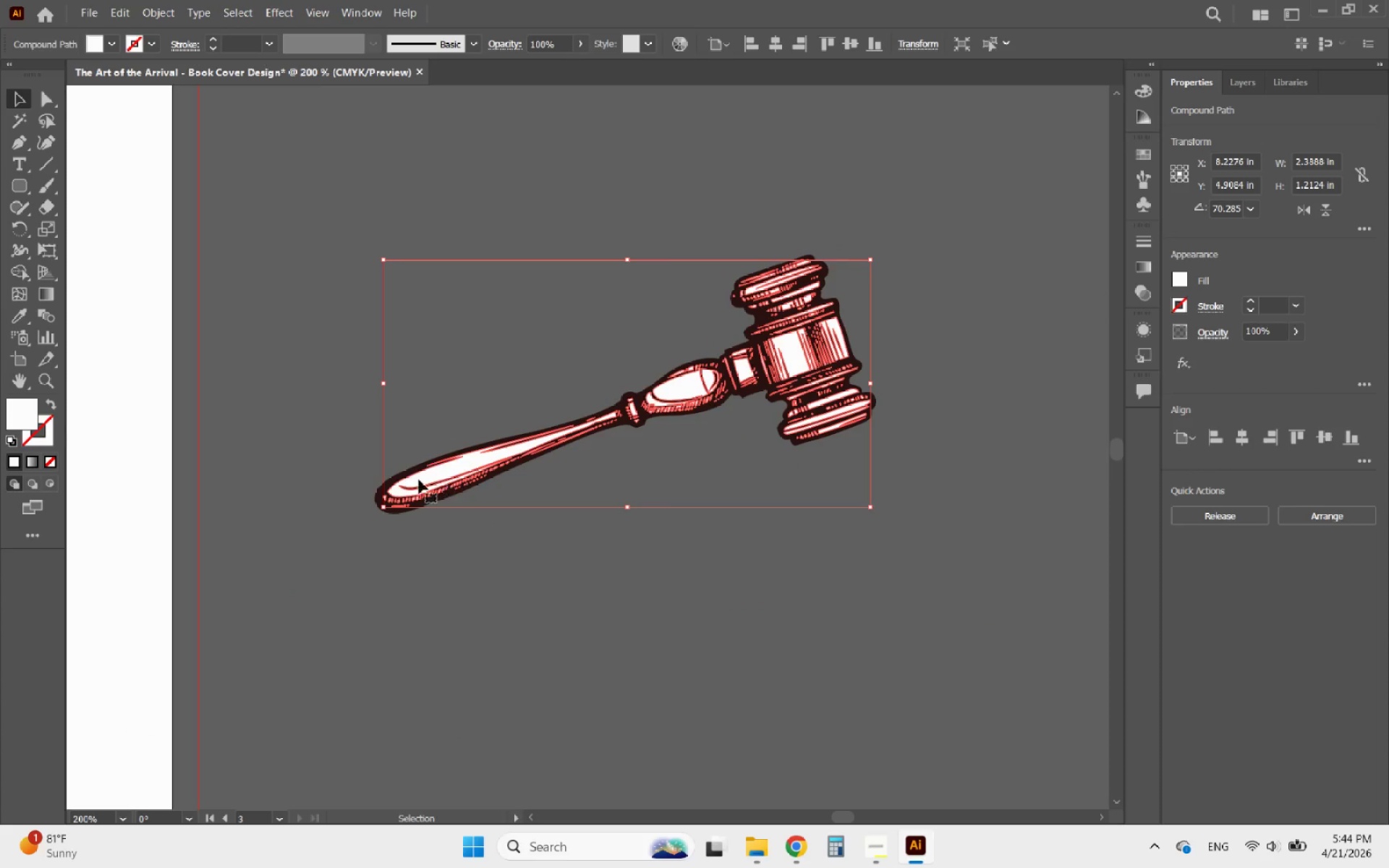 
hold_key(key=ShiftLeft, duration=0.86)
left_click([383, 482])
 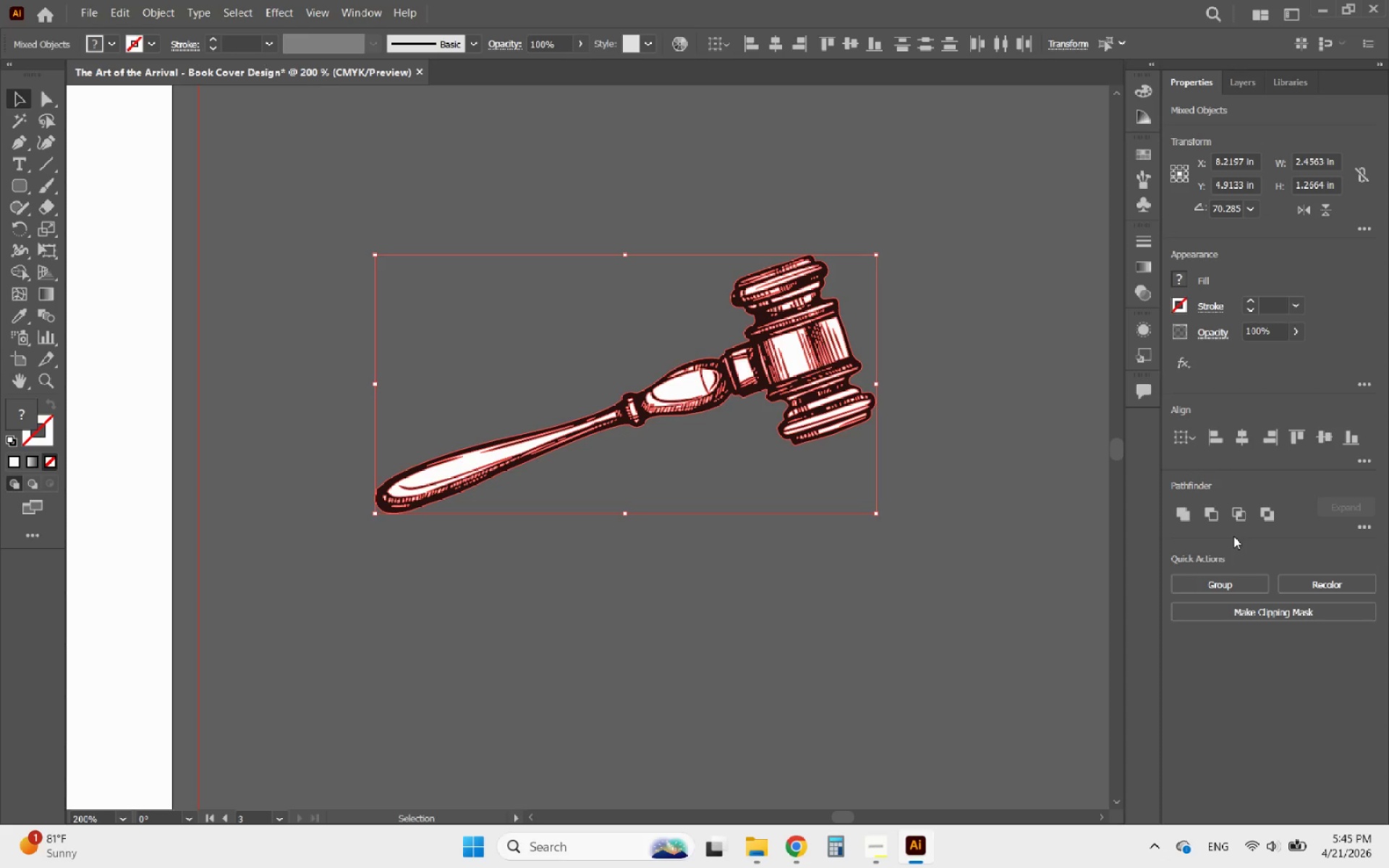 
left_click([1263, 513])
 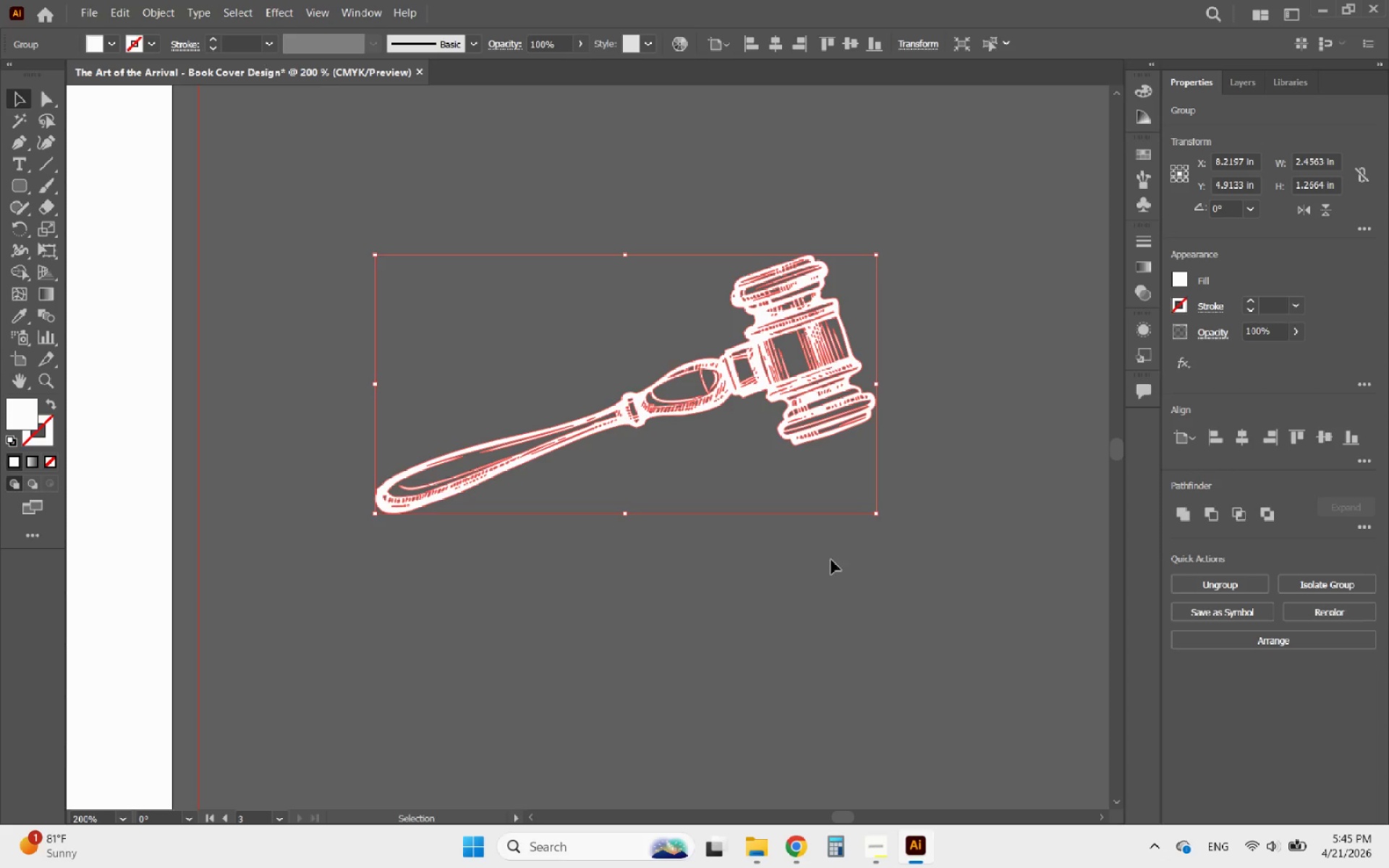 
left_click([752, 562])
 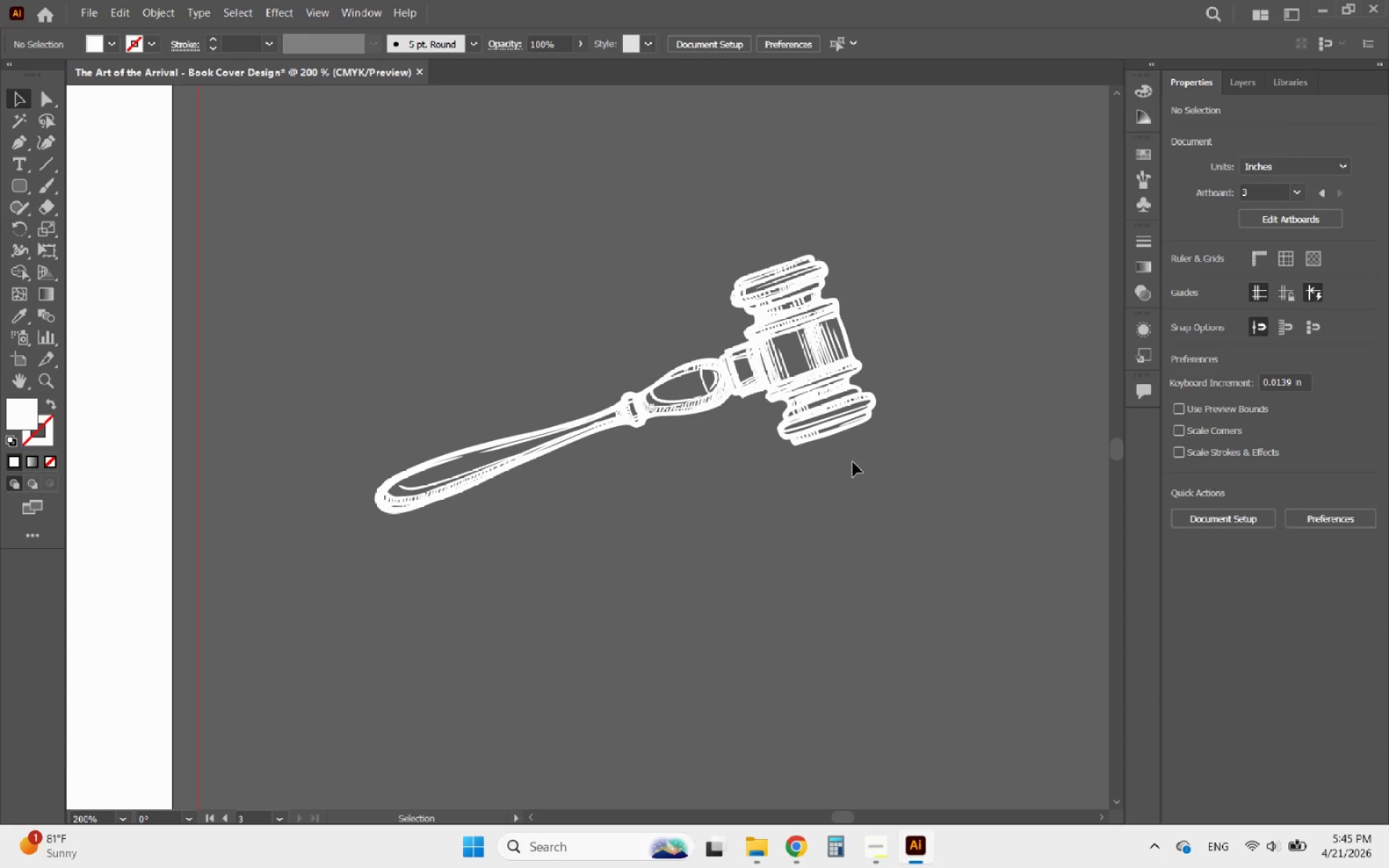 
hold_key(key=AltLeft, duration=2.55)
scroll: coordinate [829, 336], scroll_direction: up, amount: 3.0
 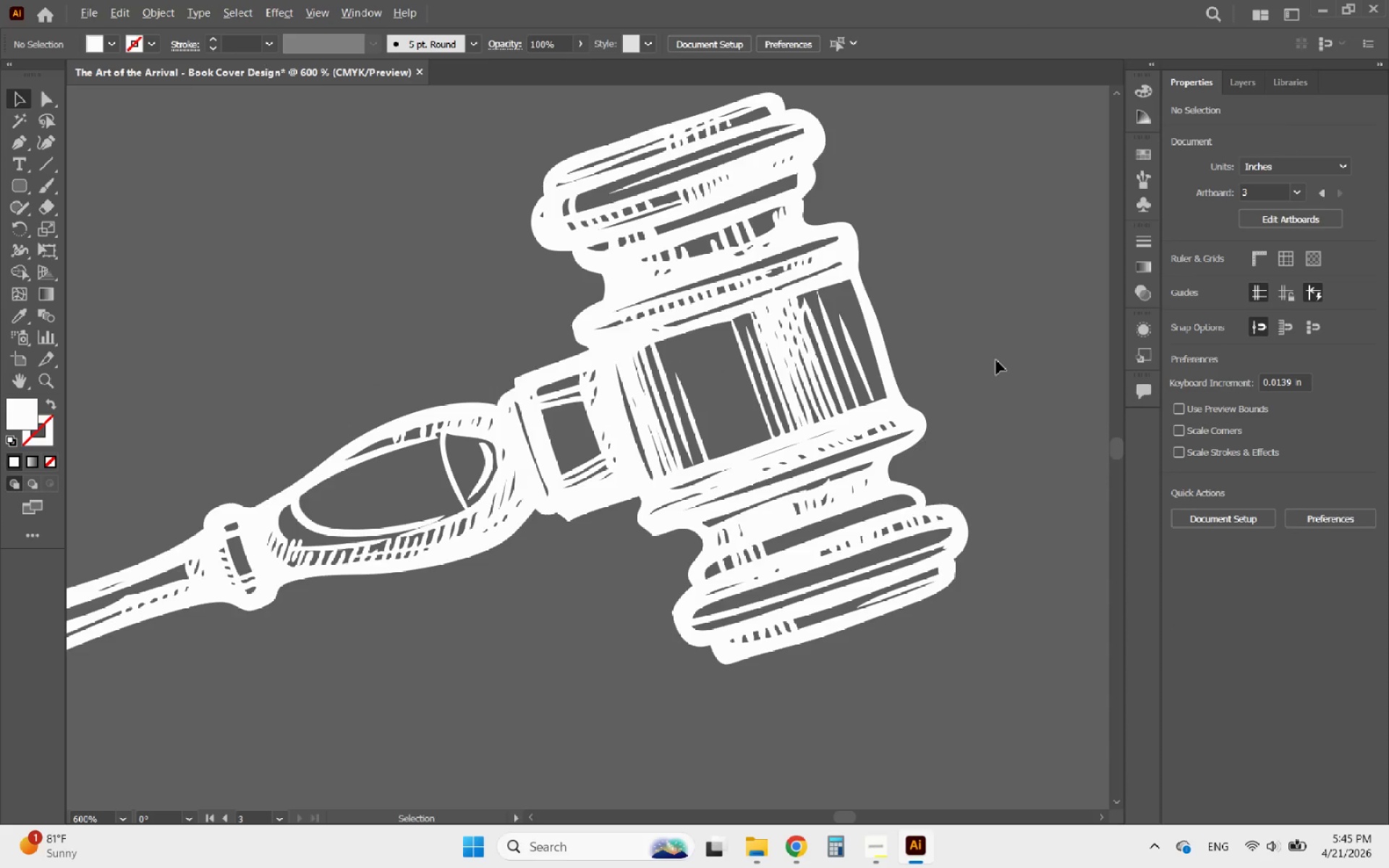 
scroll: coordinate [996, 360], scroll_direction: down, amount: 3.0
 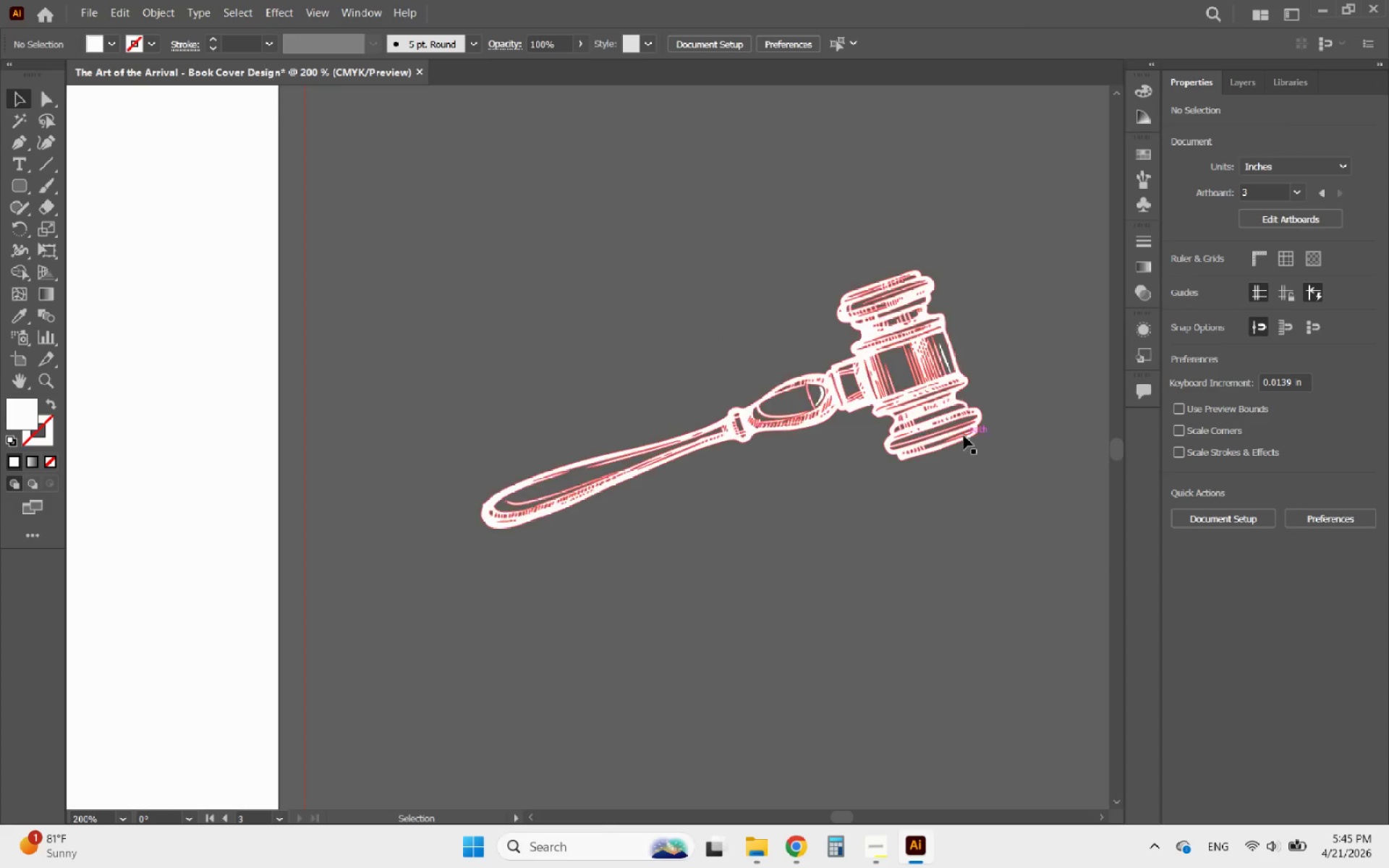 
left_click([963, 434])
 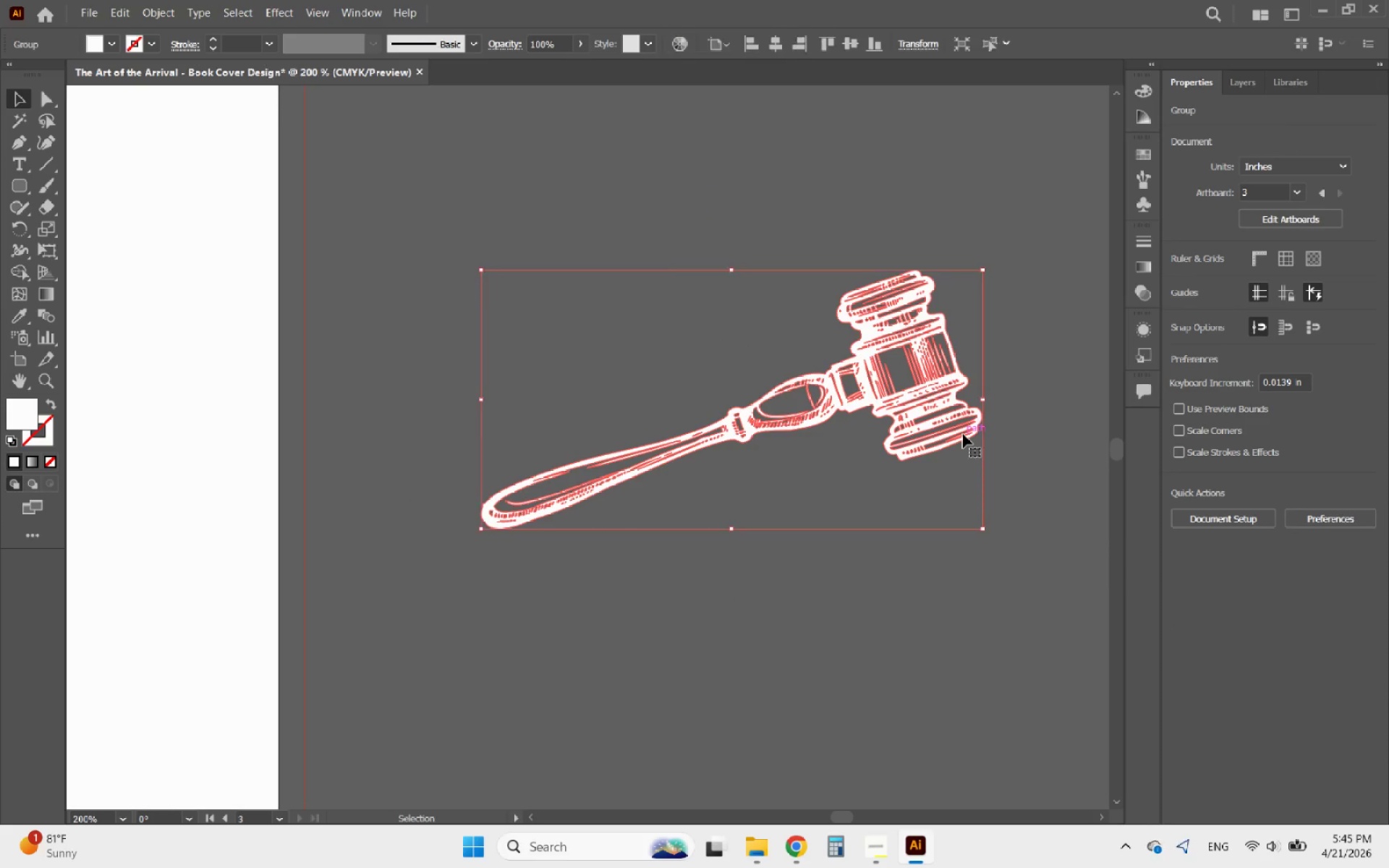 
hold_key(key=AltLeft, duration=0.48)
scroll: coordinate [932, 402], scroll_direction: down, amount: 4.0
 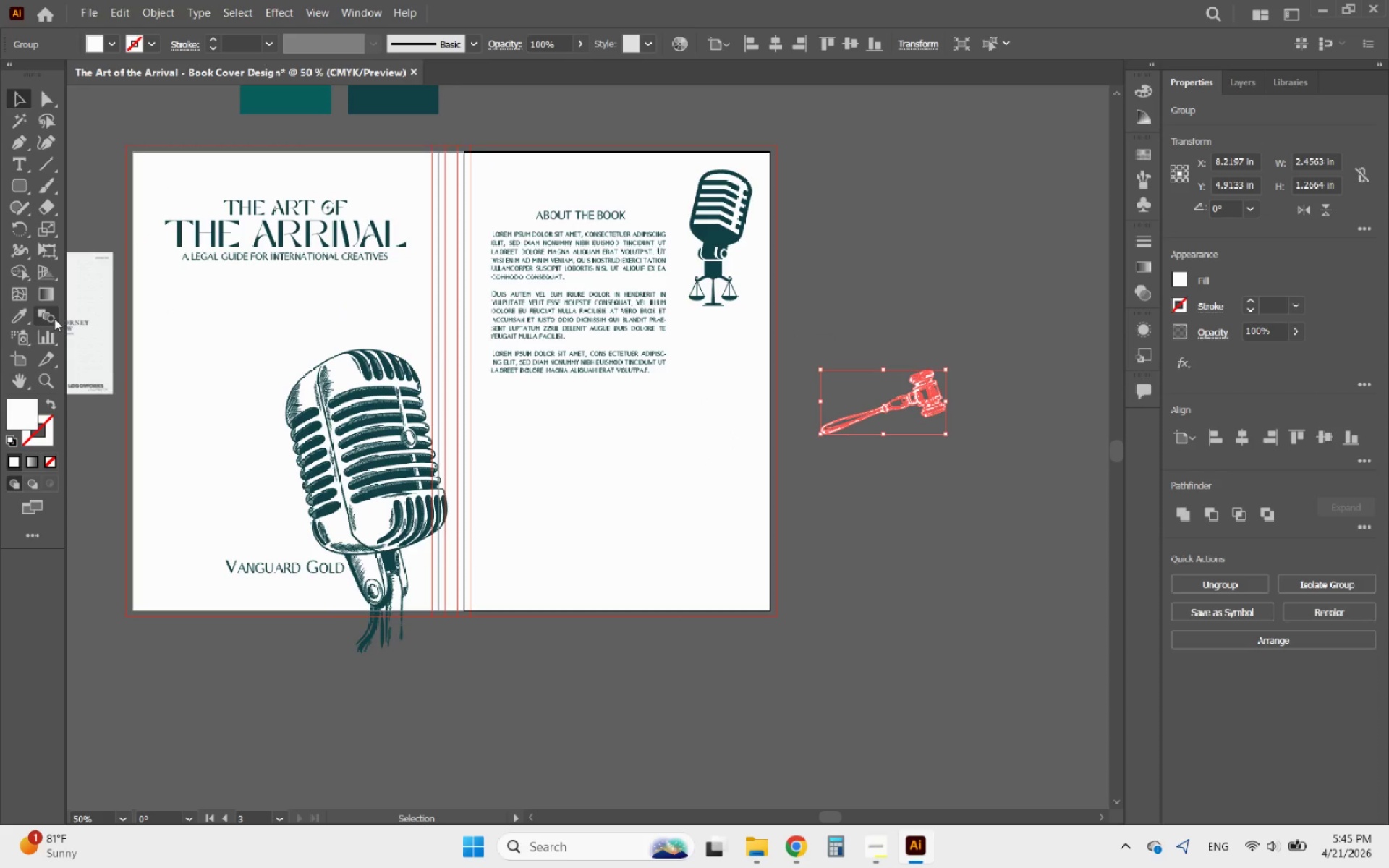 
left_click([20, 314])
 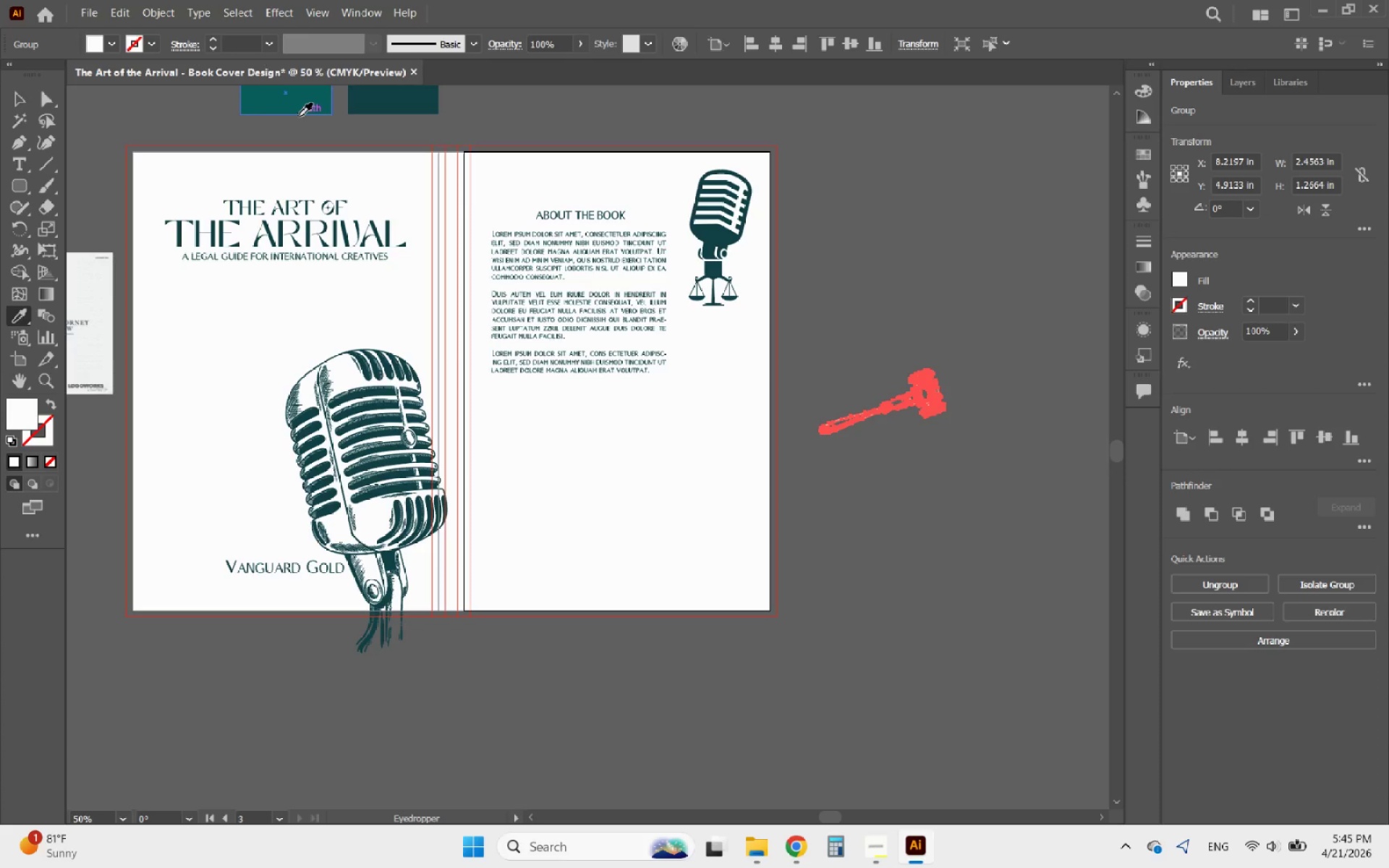 
left_click([298, 111])
 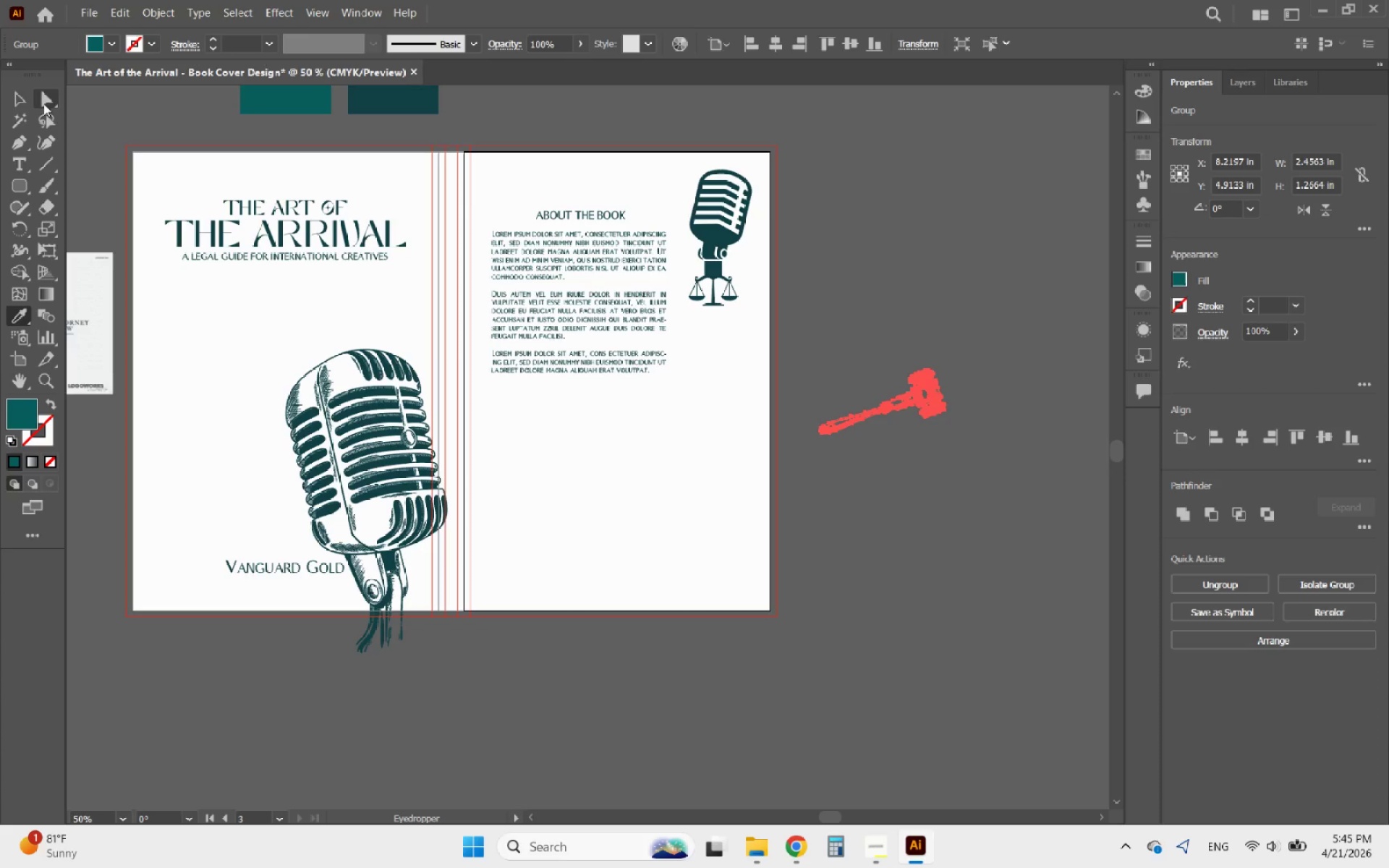 
left_click([23, 103])
 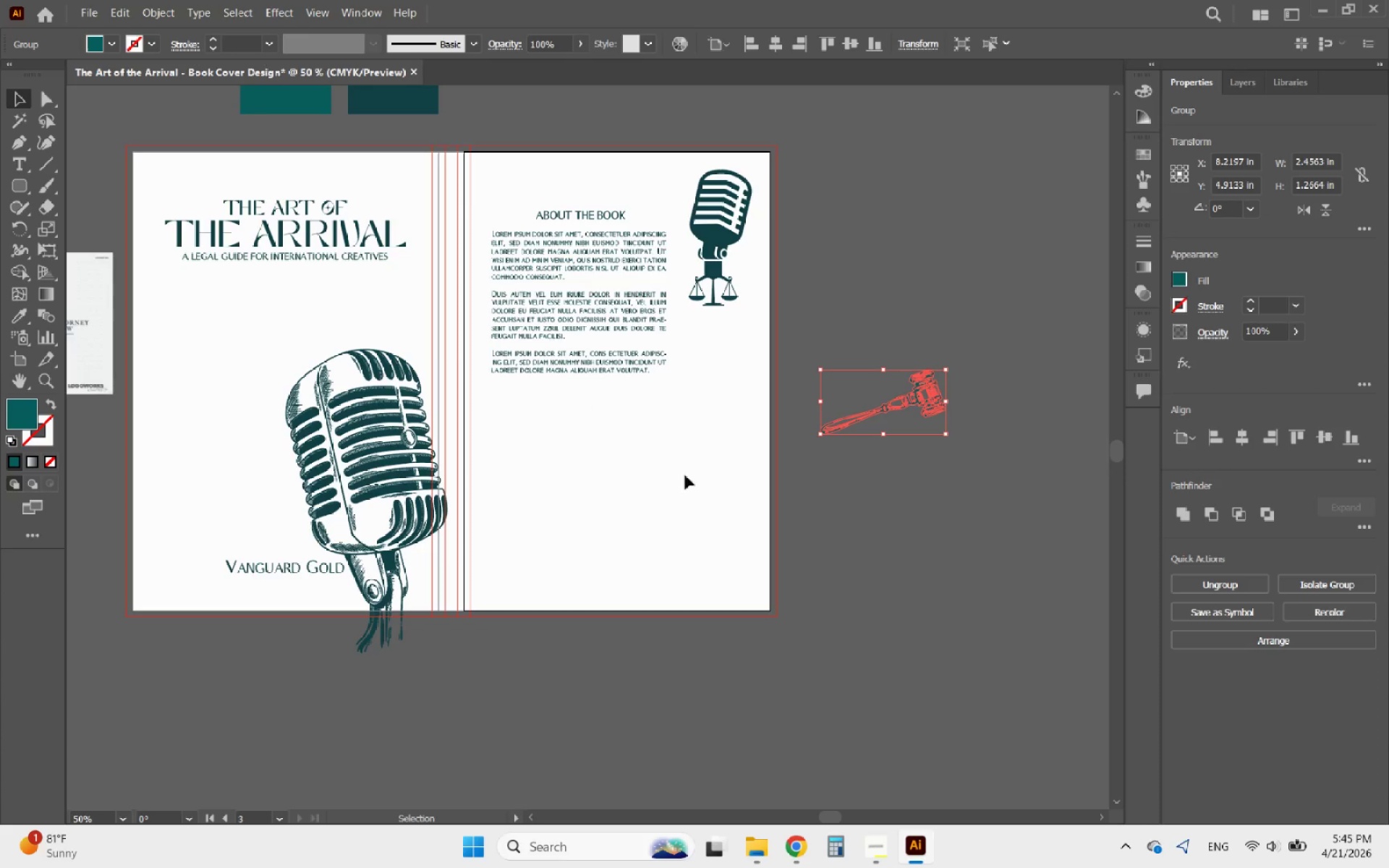 
left_click([708, 495])
 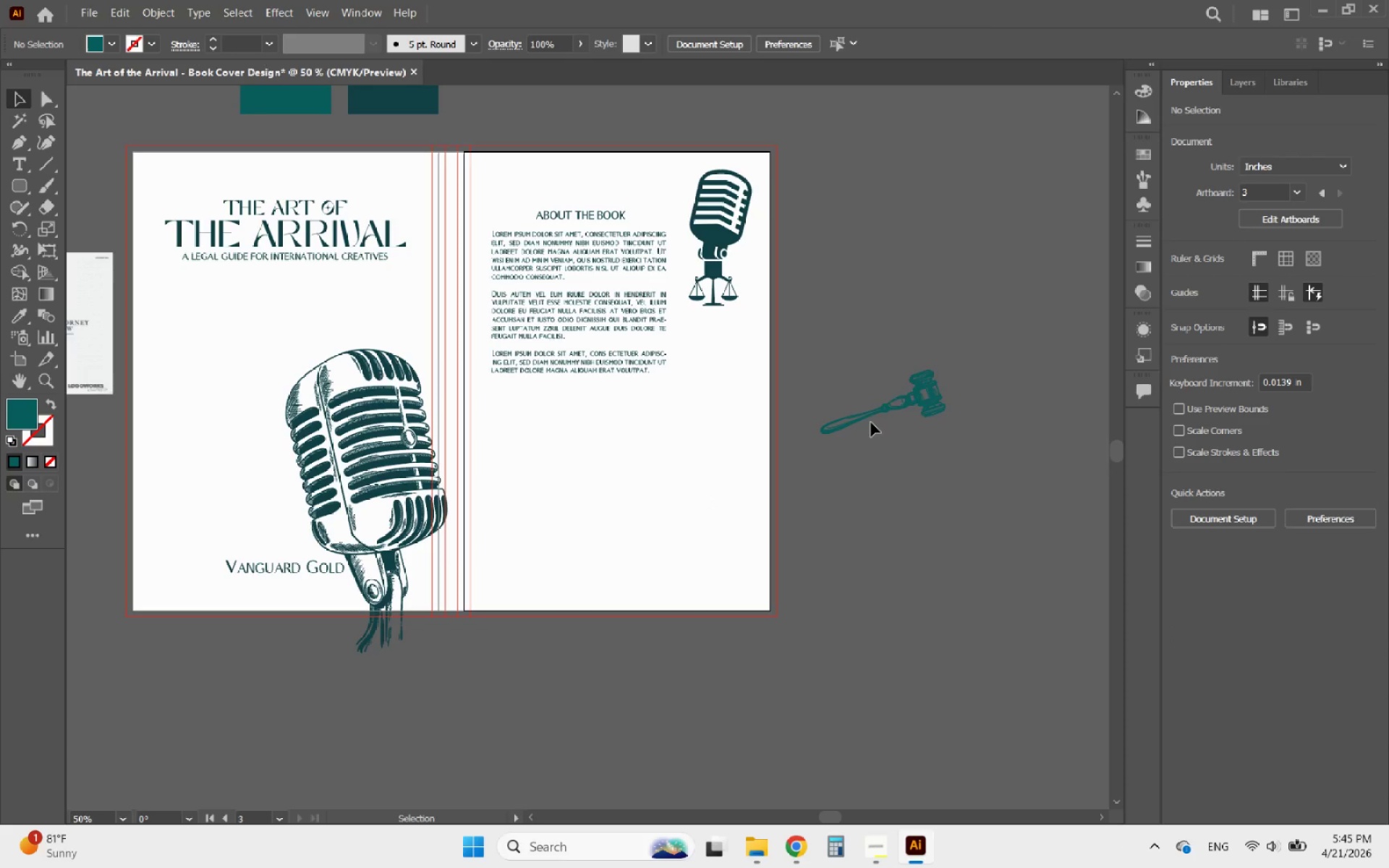 
left_click_drag(start_coordinate=[871, 412], to_coordinate=[542, 510])
 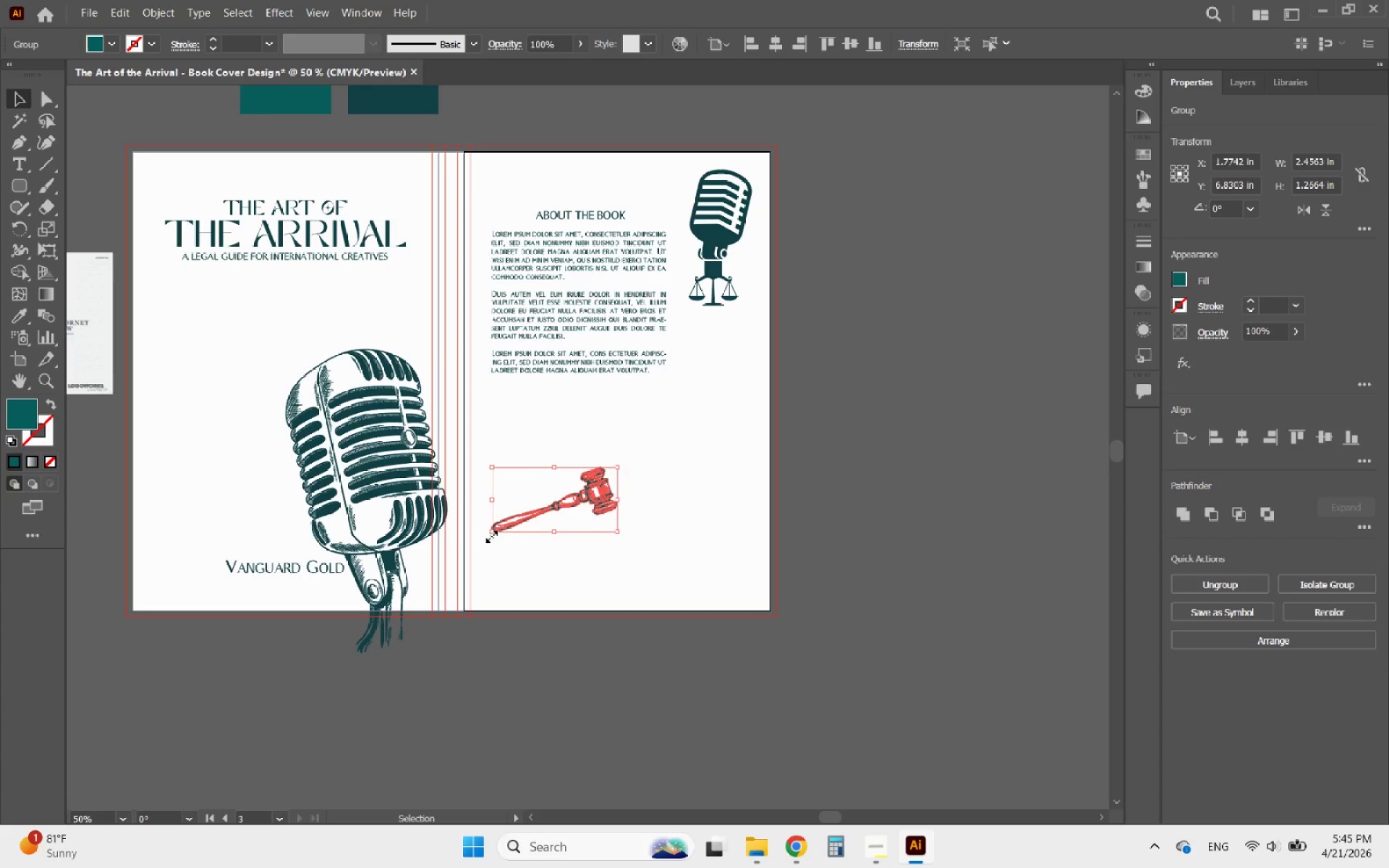 
left_click_drag(start_coordinate=[485, 535], to_coordinate=[582, 694])
 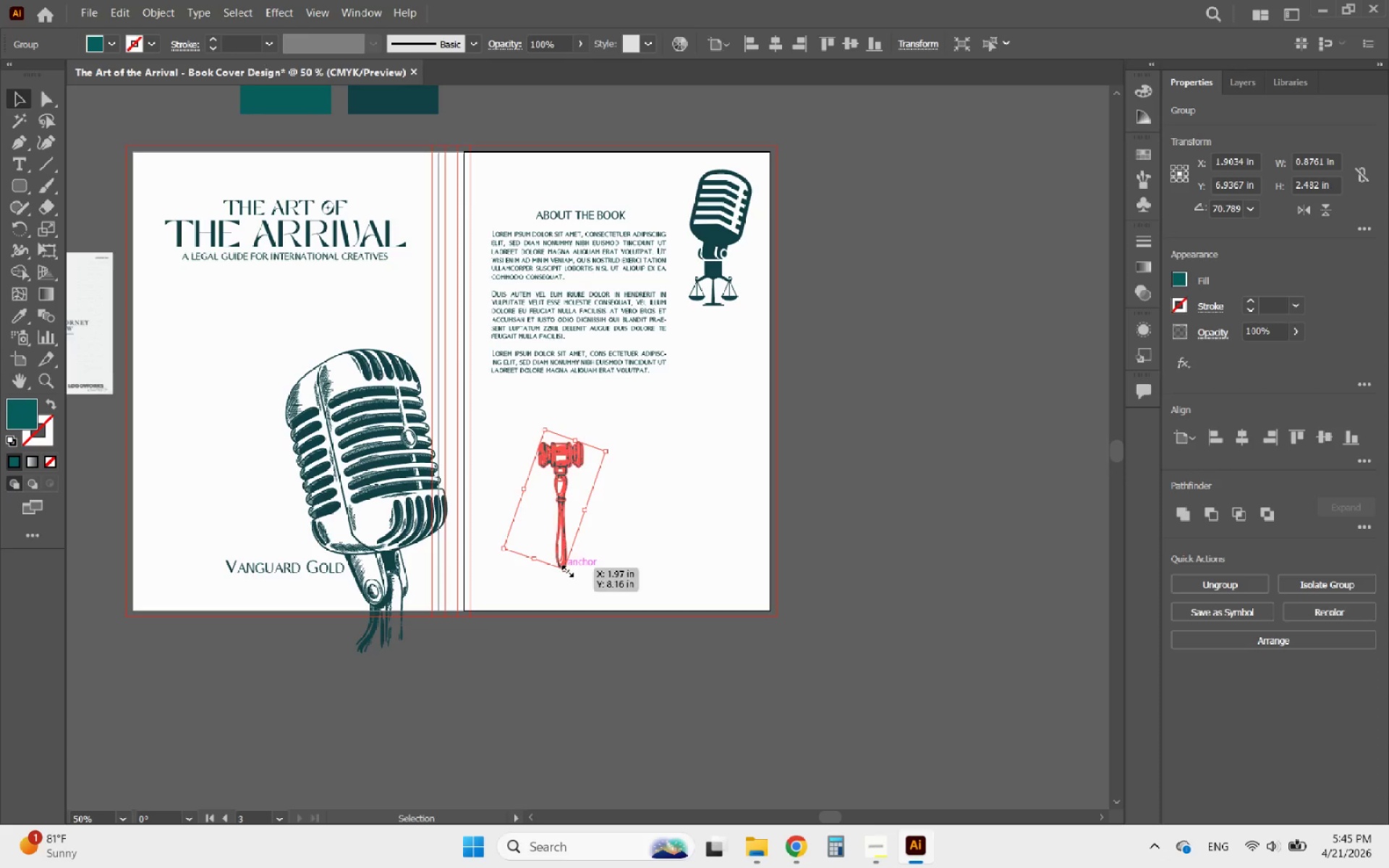 
left_click([564, 569])
 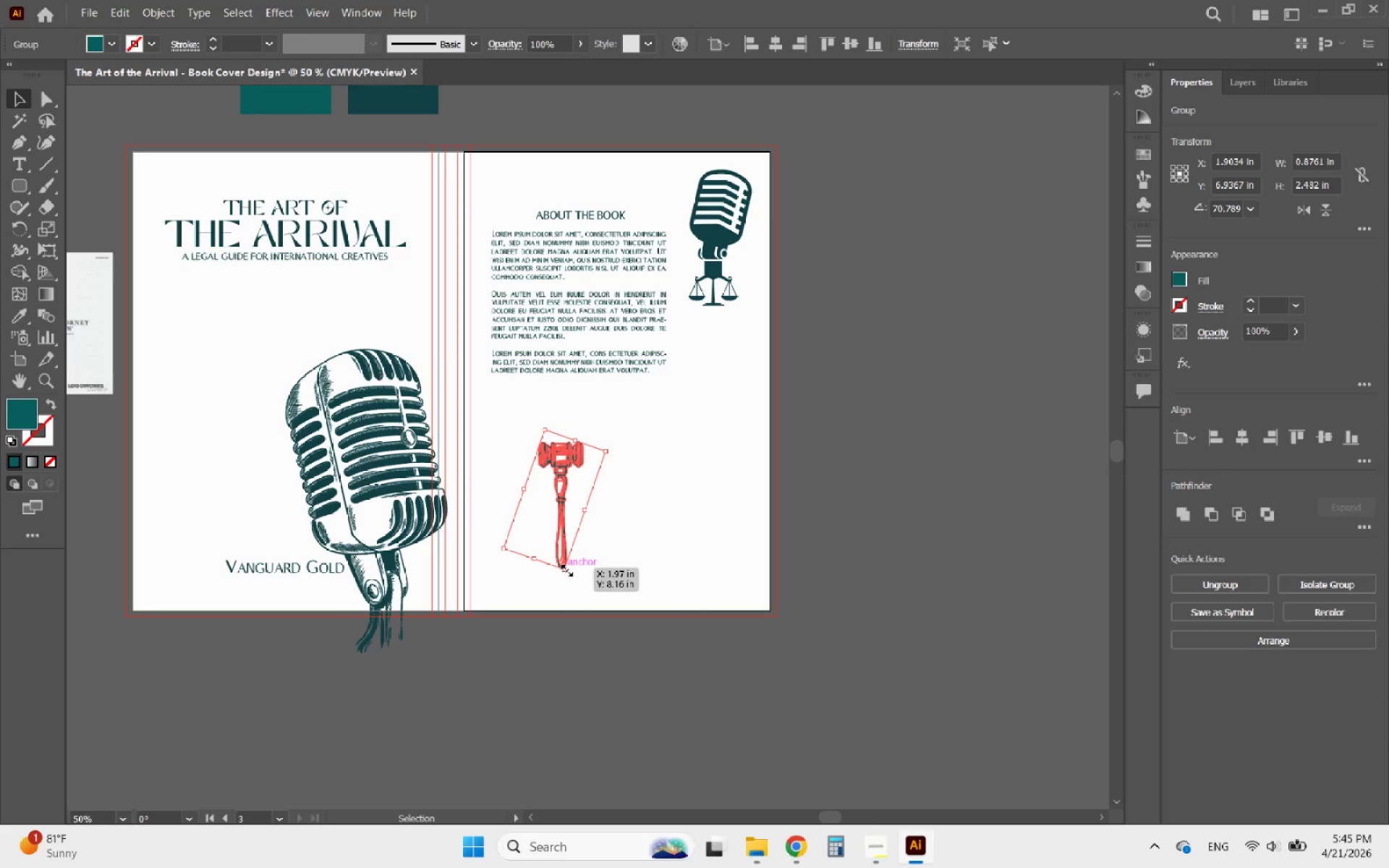 
left_click_drag(start_coordinate=[565, 569], to_coordinate=[651, 808])
 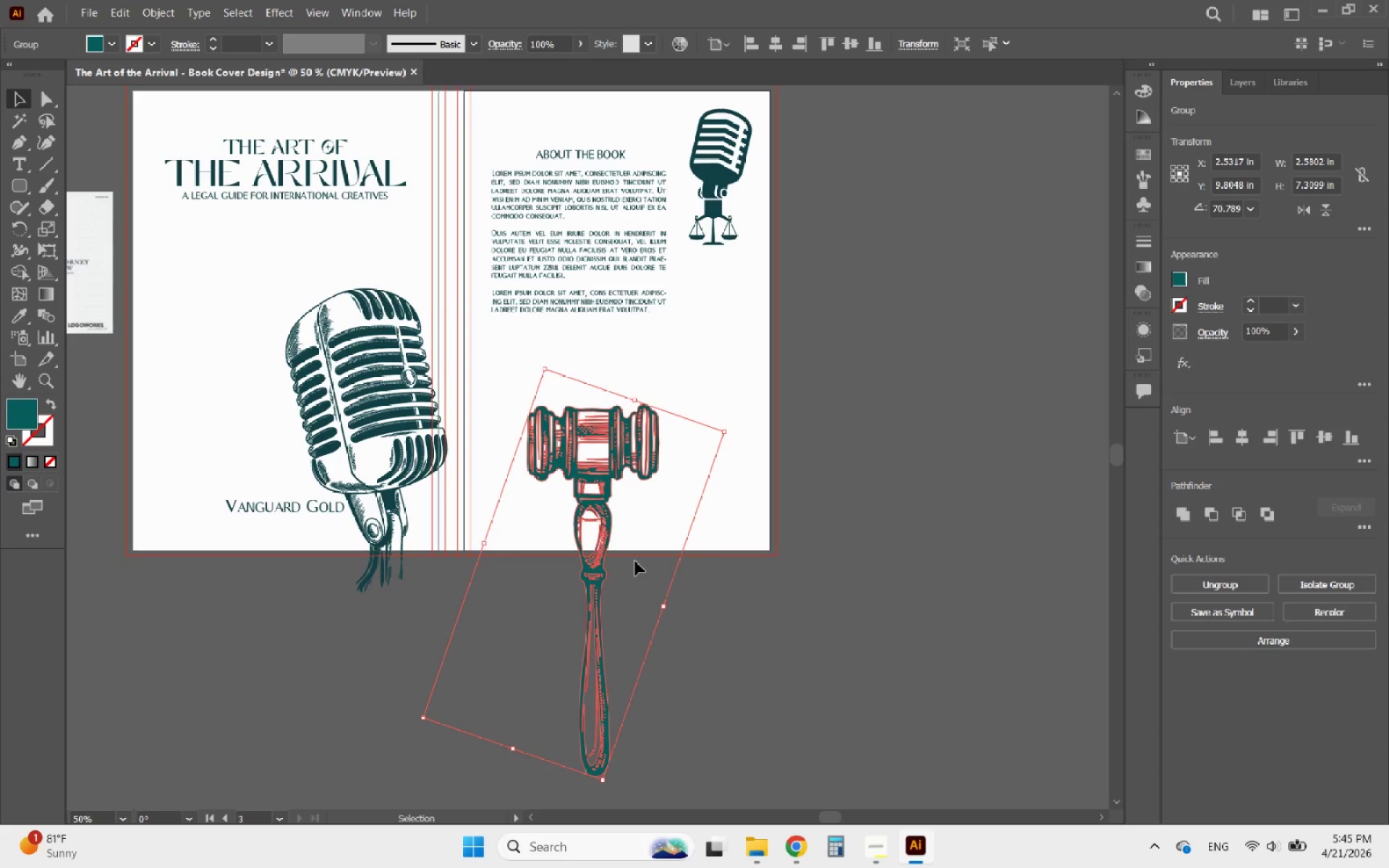 
hold_key(key=ShiftLeft, duration=2.28)
 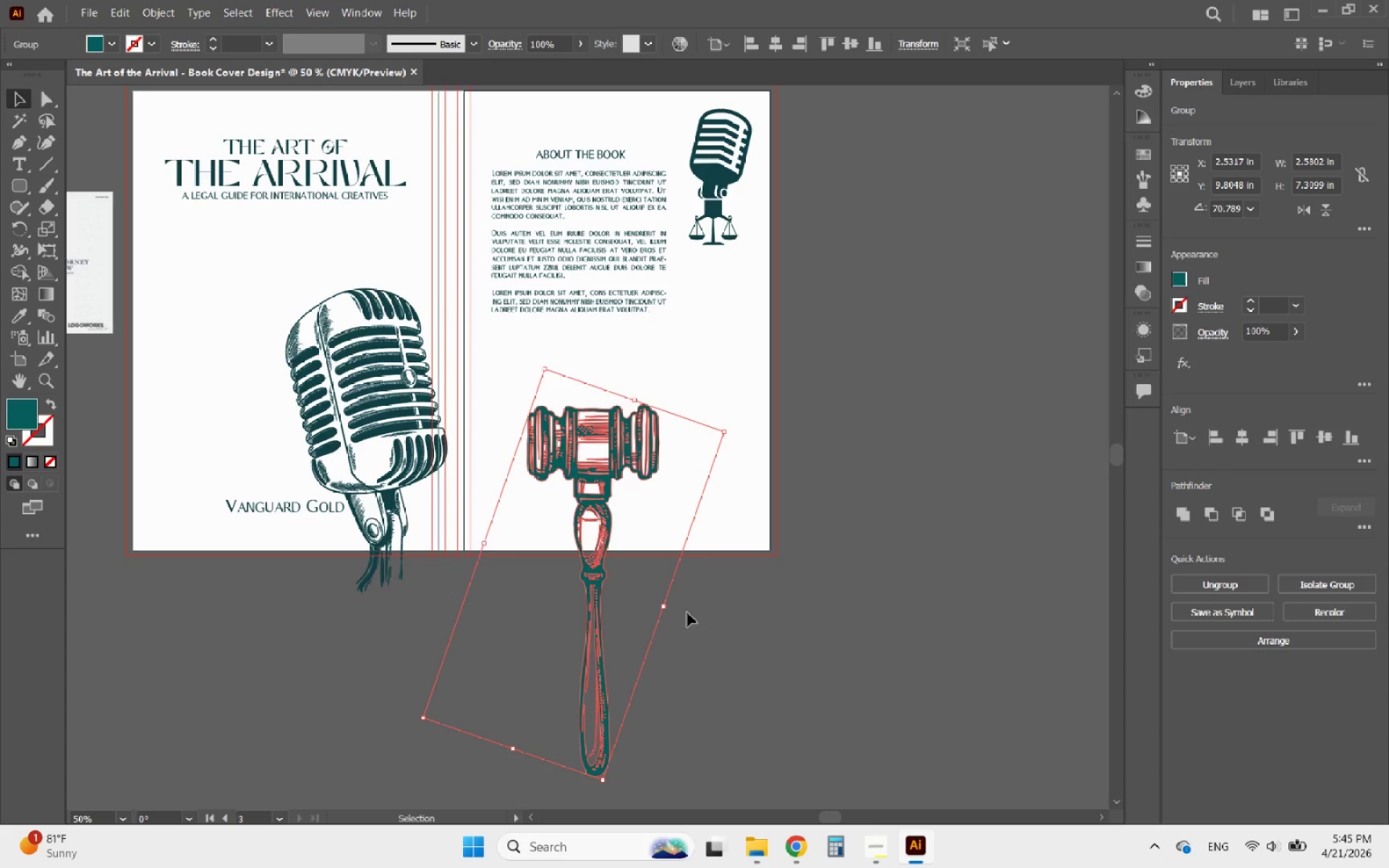 
left_click([712, 642])
 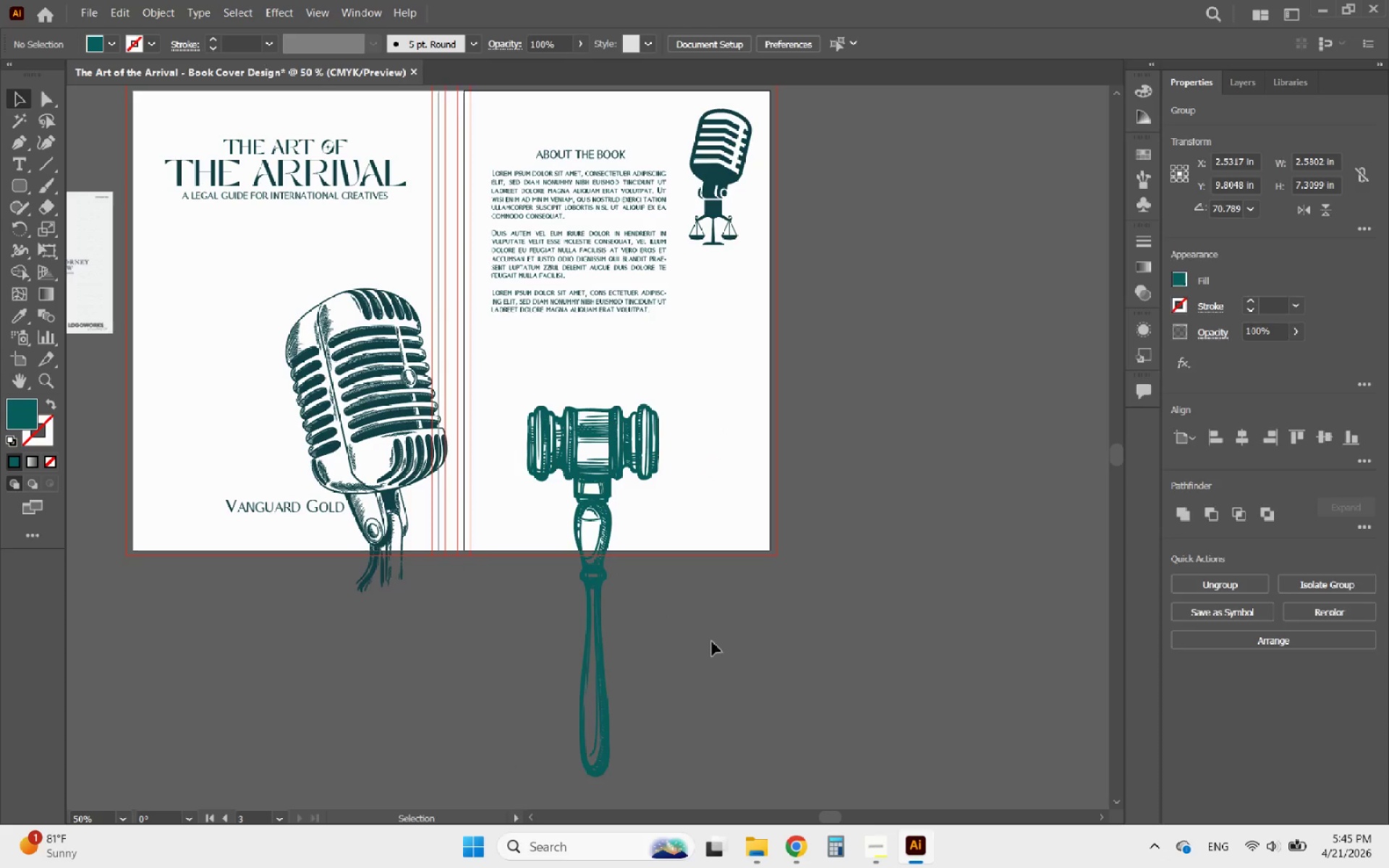 
hold_key(key=AltLeft, duration=1.24)
scroll: coordinate [675, 545], scroll_direction: up, amount: 1.0
 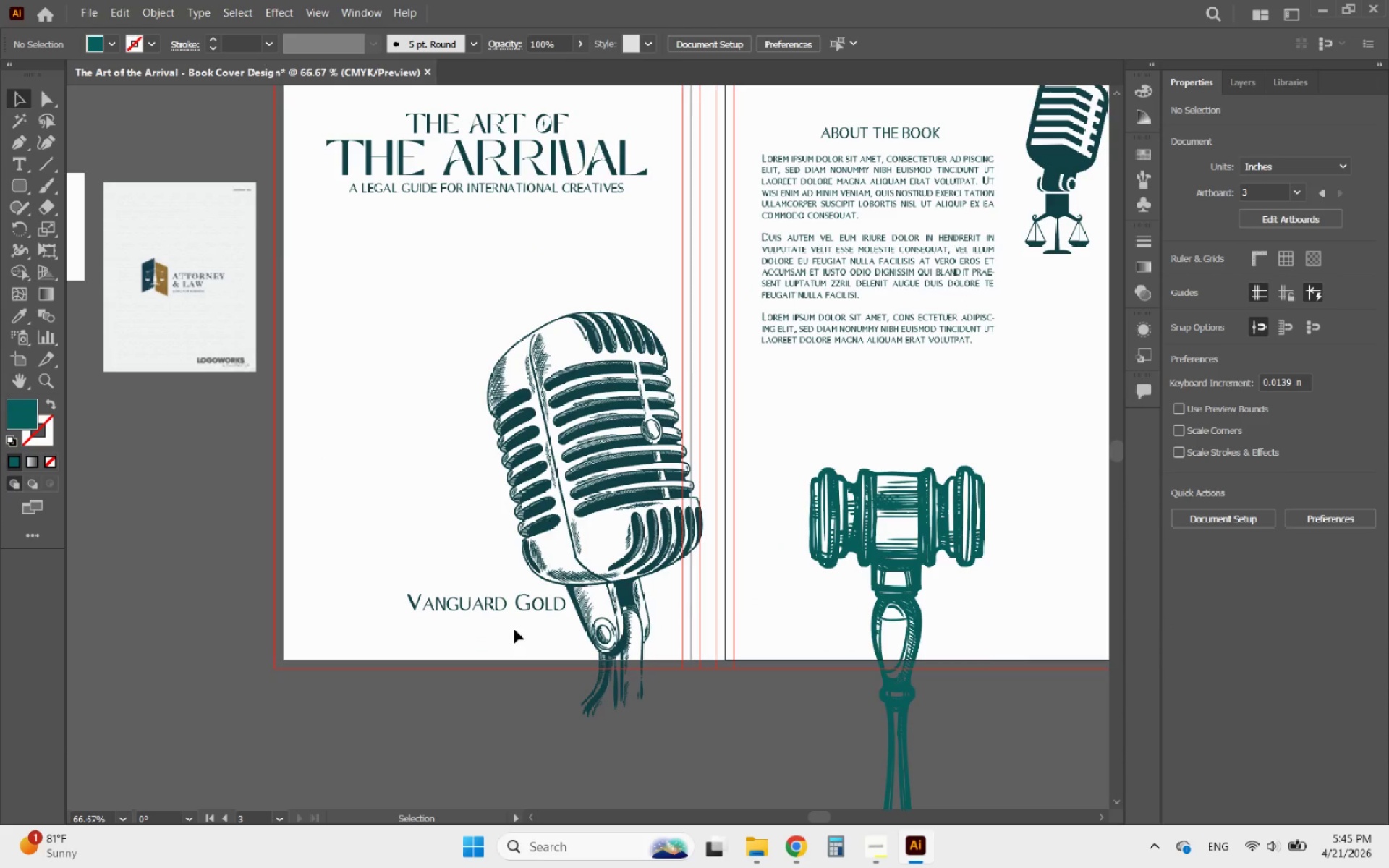 
left_click_drag(start_coordinate=[502, 601], to_coordinate=[181, 493])
 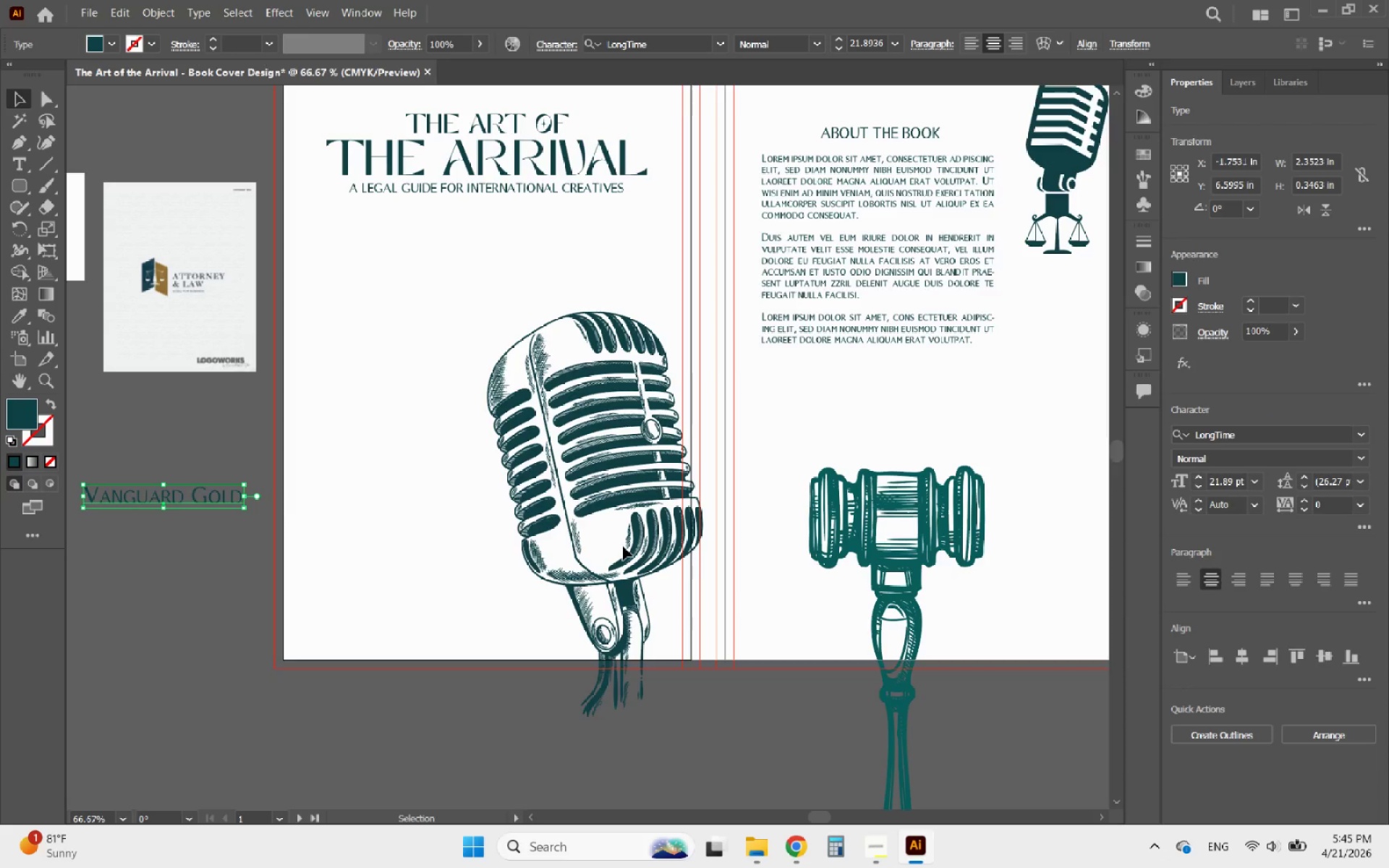 
left_click_drag(start_coordinate=[623, 546], to_coordinate=[563, 498])
 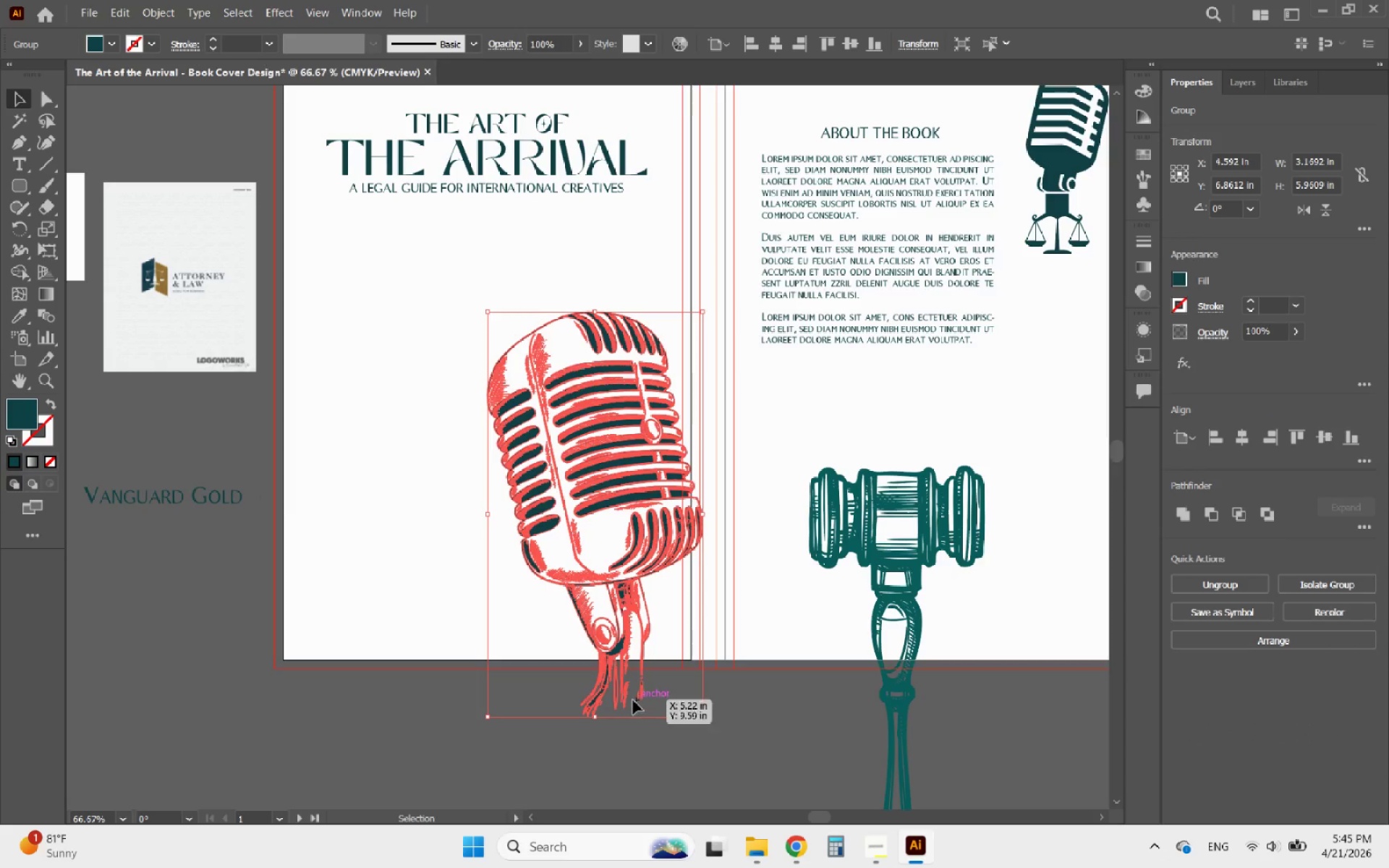 
left_click_drag(start_coordinate=[629, 698], to_coordinate=[544, 699])
 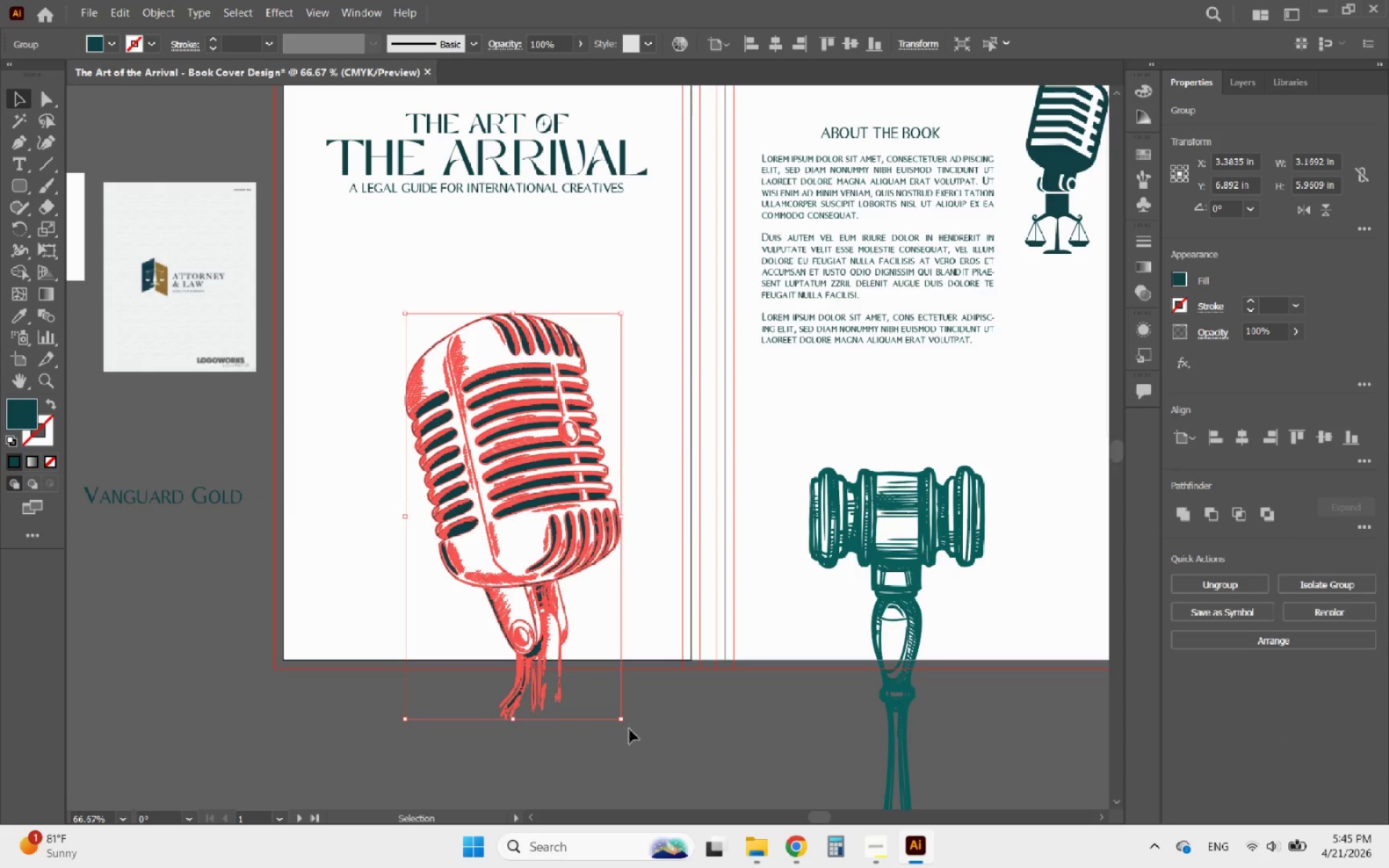 
left_click_drag(start_coordinate=[622, 725], to_coordinate=[700, 673])
 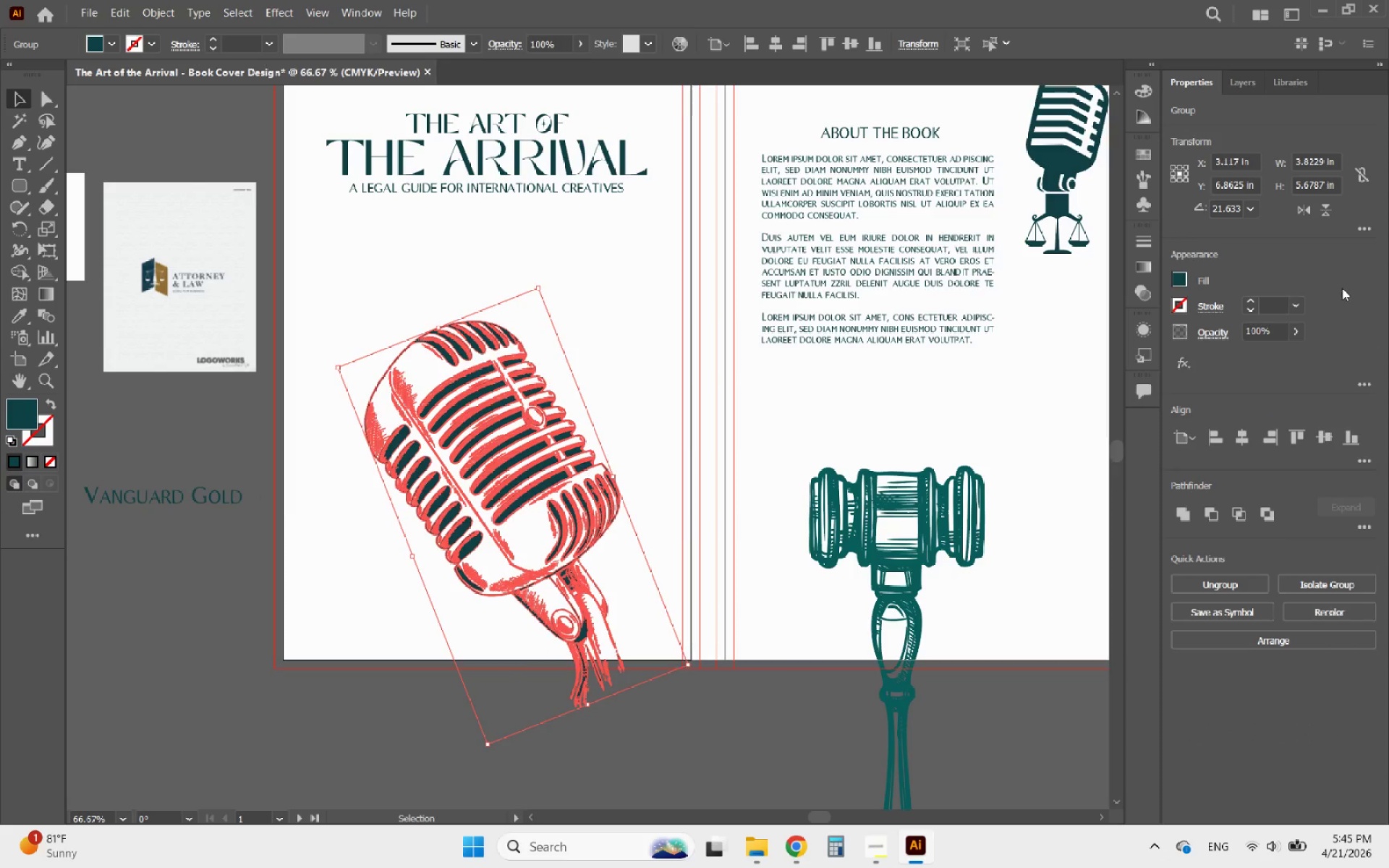 
left_click([1300, 204])
 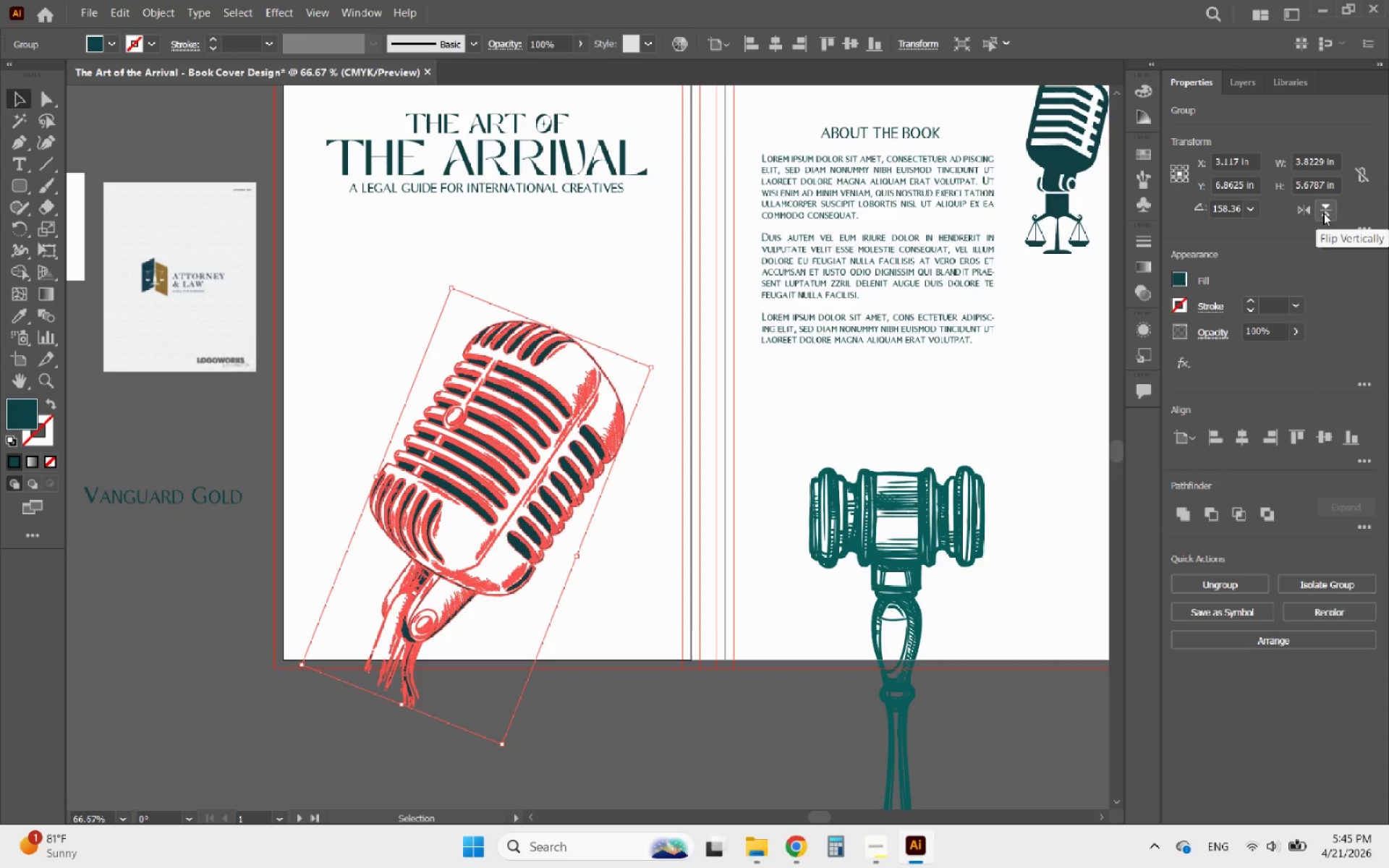 
left_click([1324, 213])
 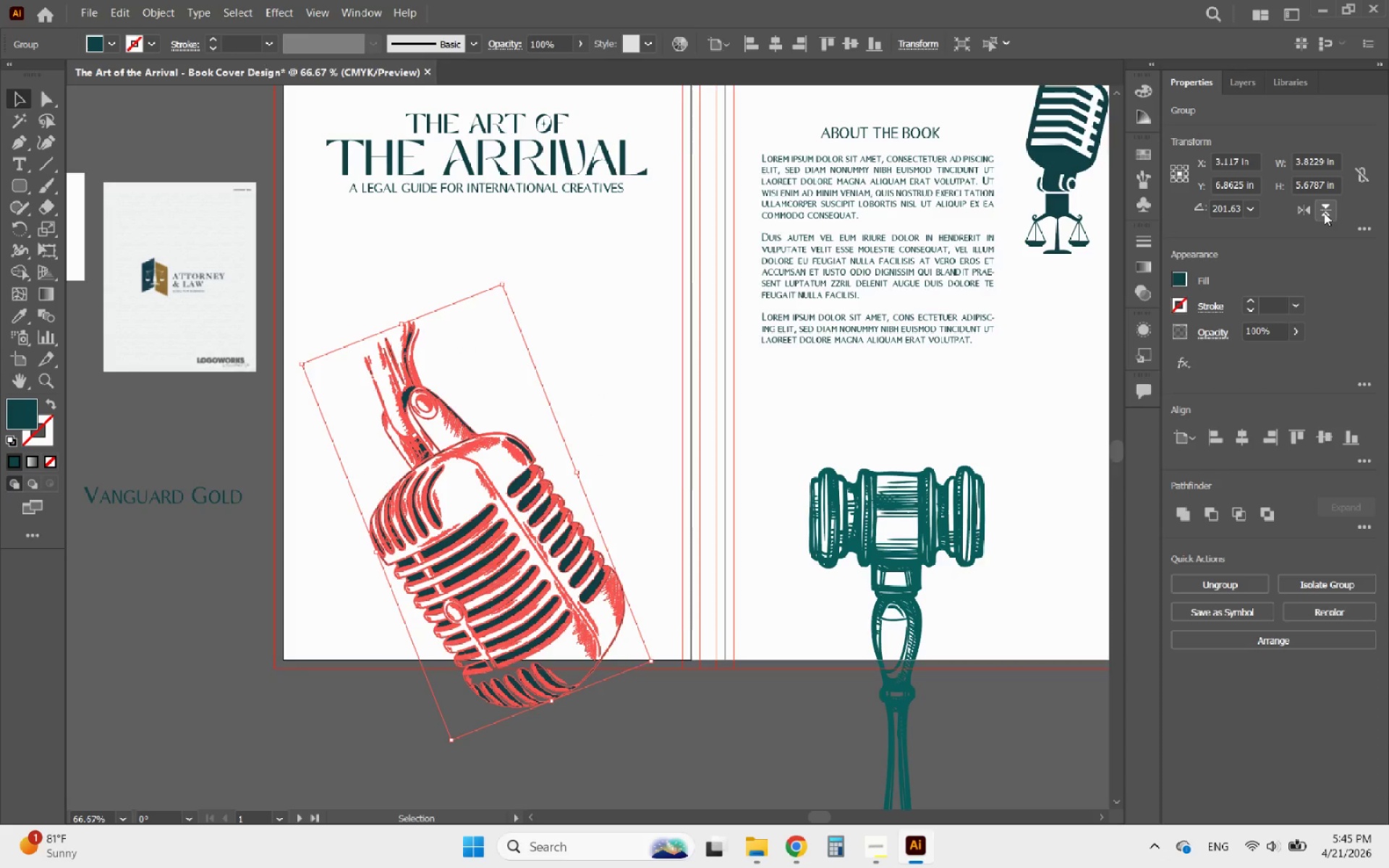 
left_click([1324, 213])
 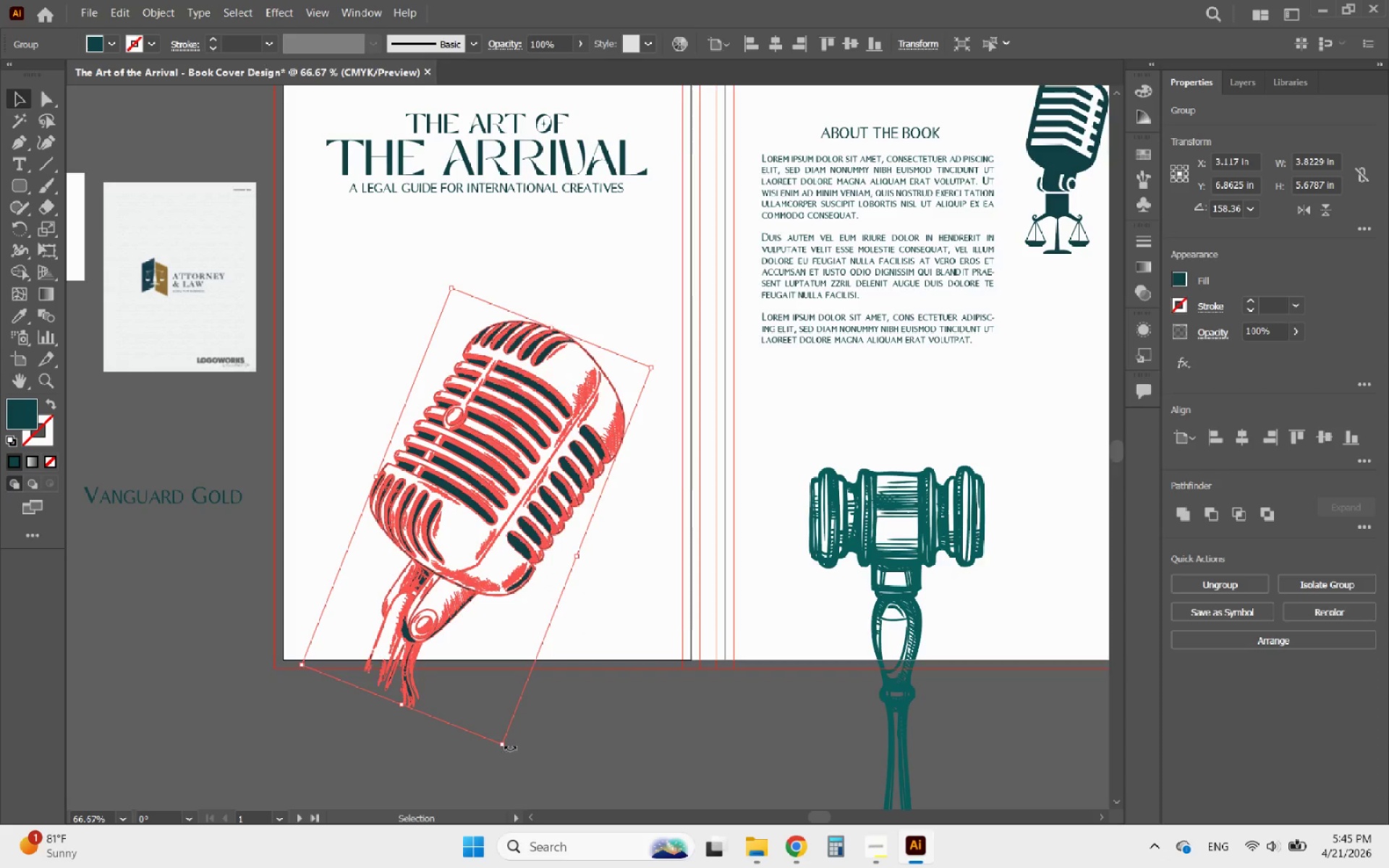 
left_click([1247, 208])
 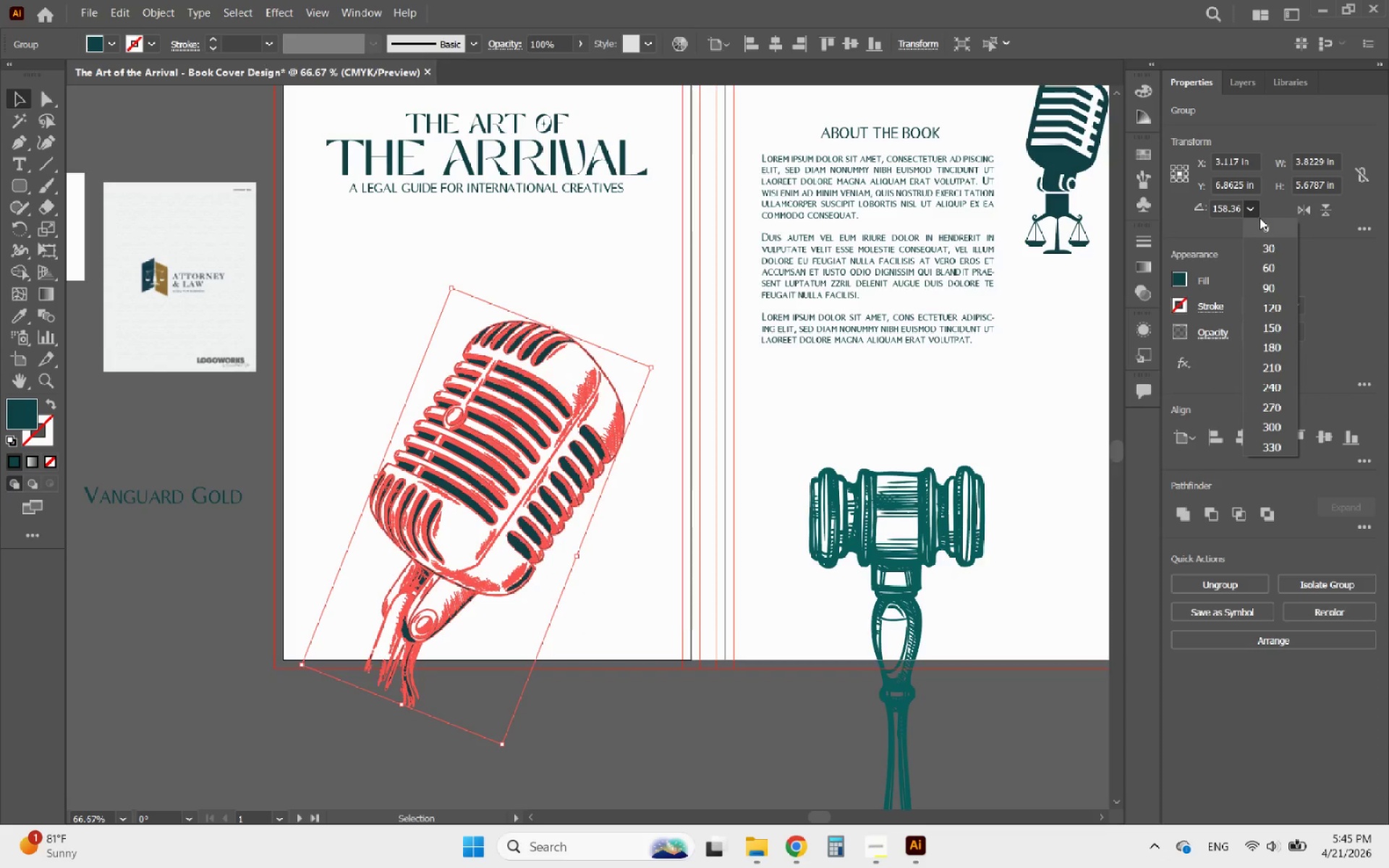 
left_click([1260, 220])
 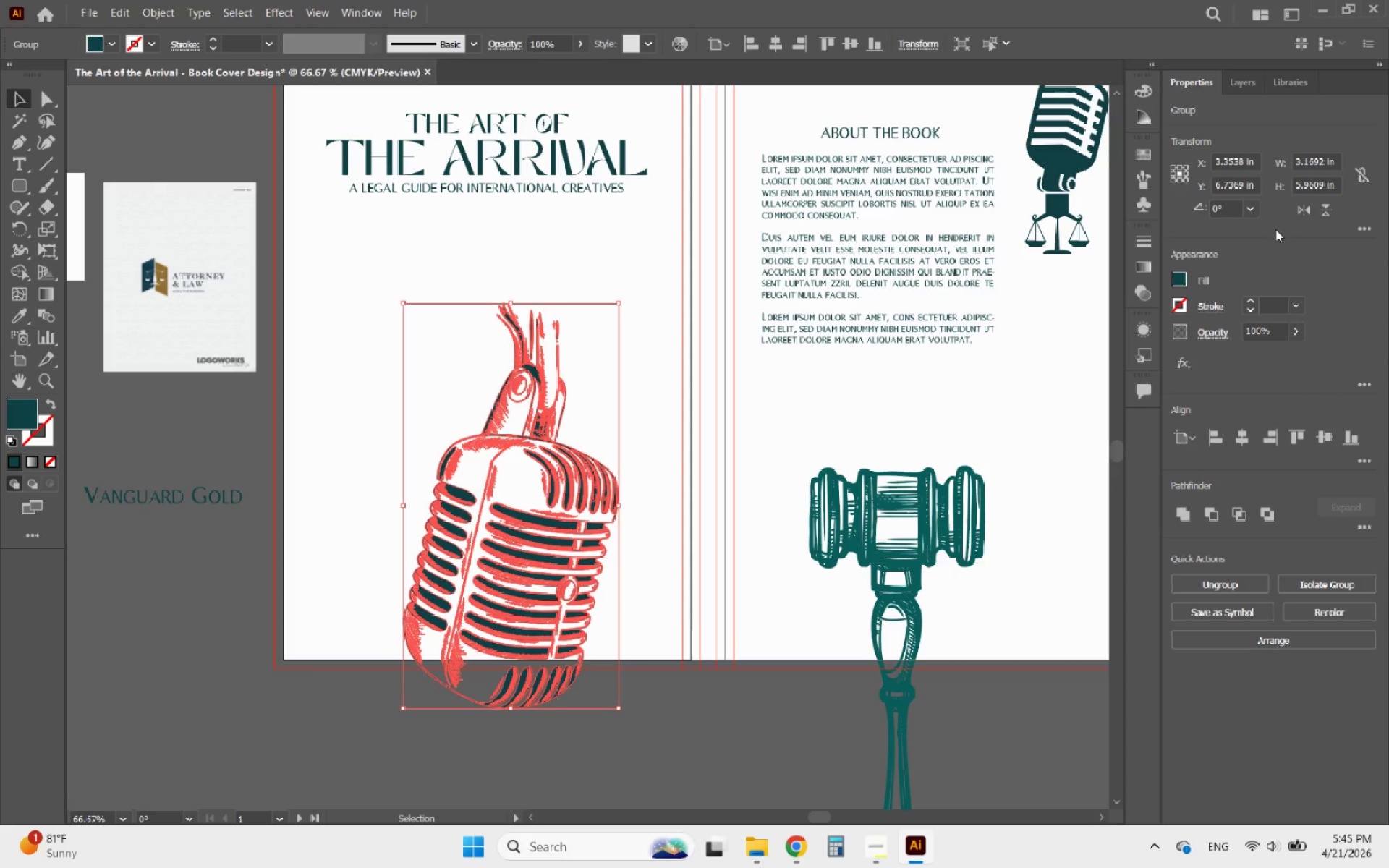 
left_click([1328, 213])
 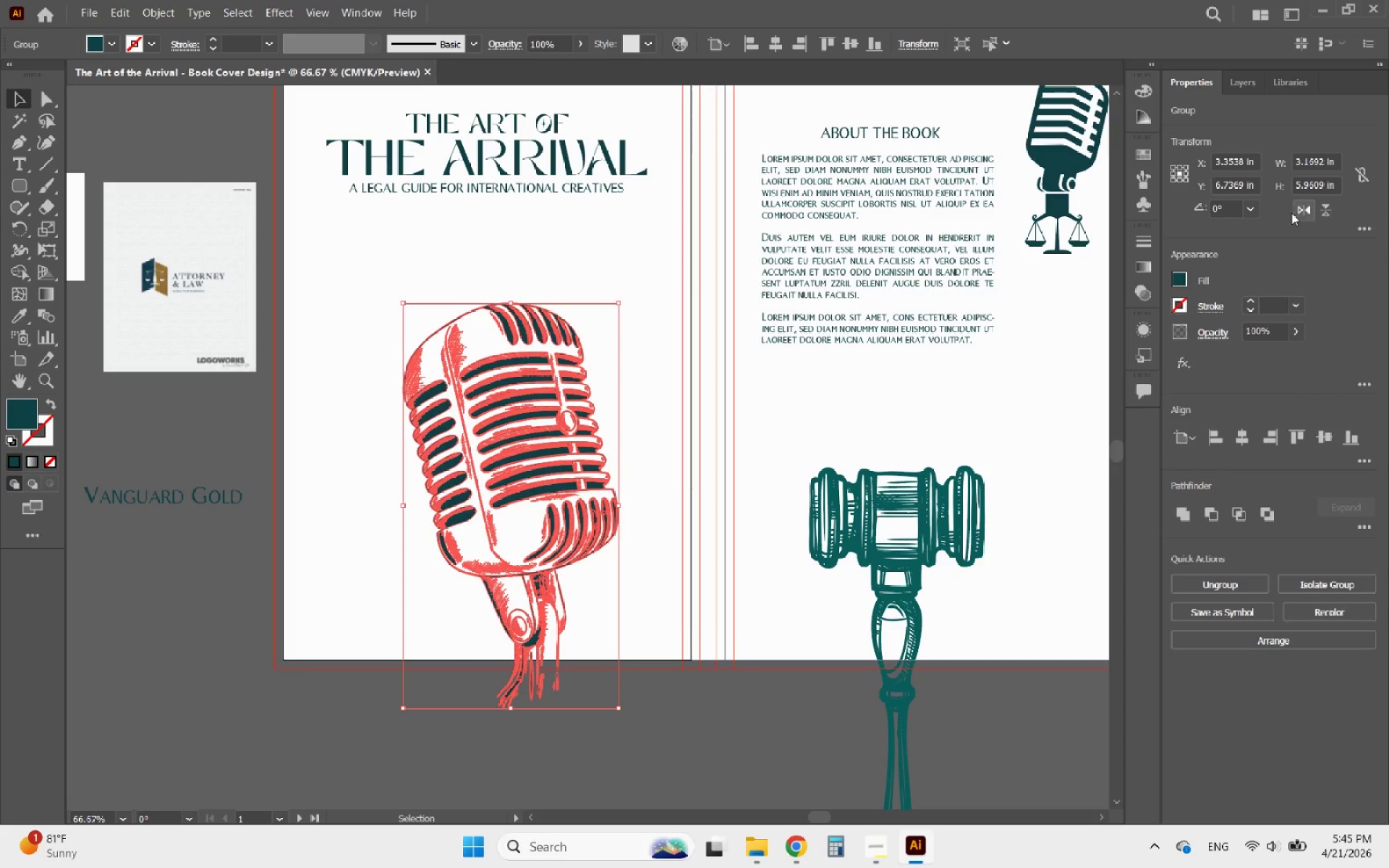 
left_click([1299, 213])
 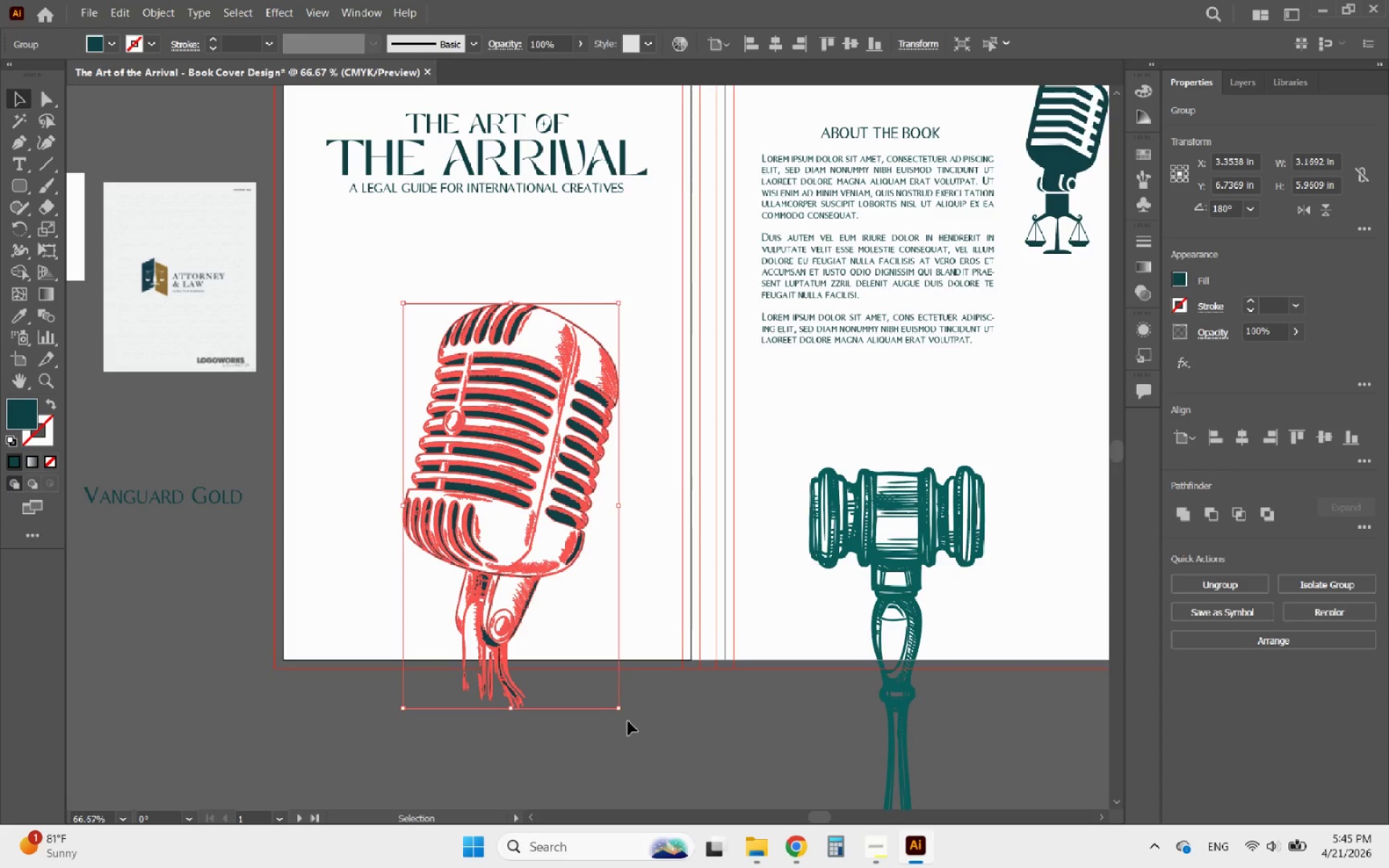 
left_click_drag(start_coordinate=[625, 716], to_coordinate=[724, 693])
 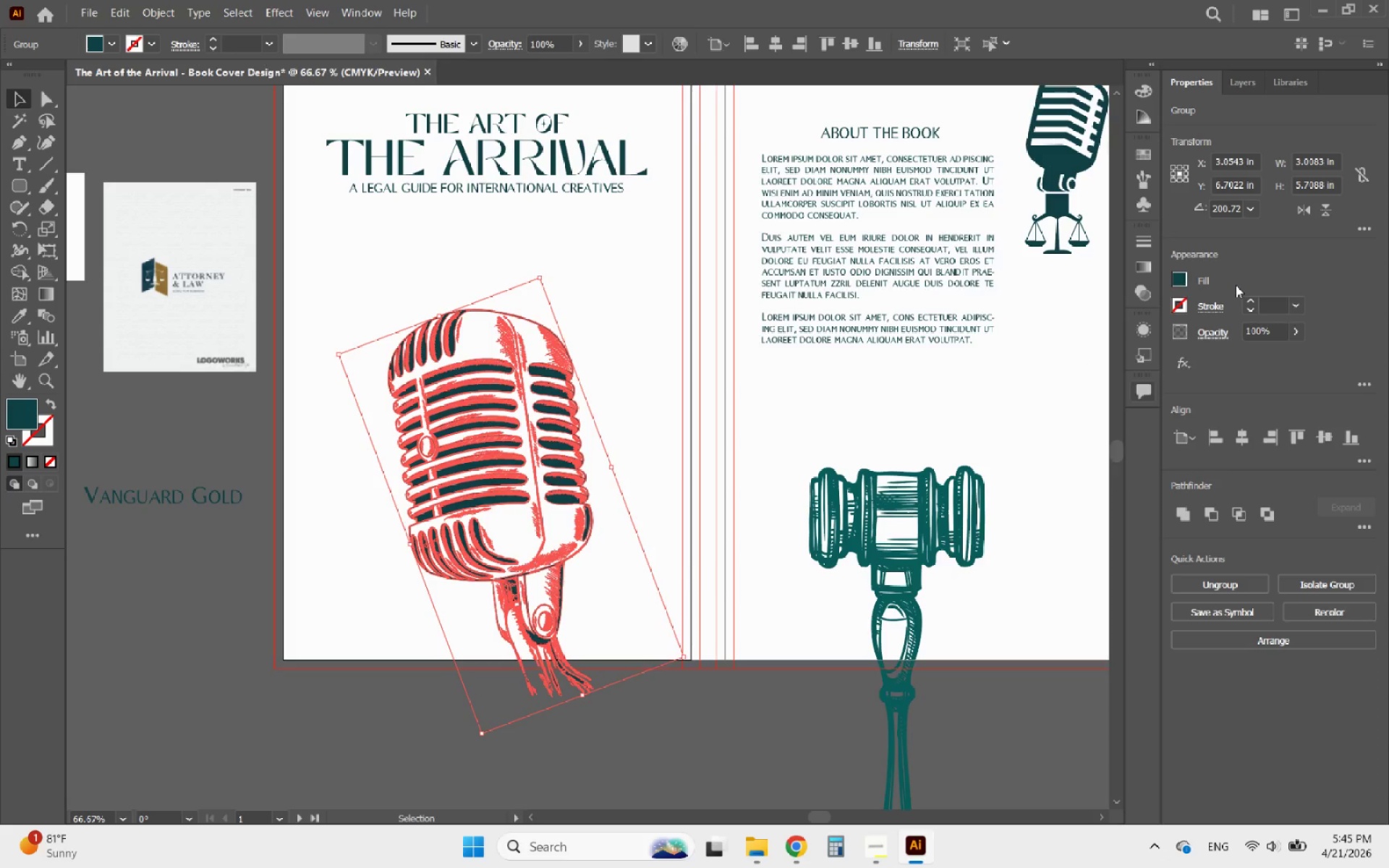 
key(Control+ControlLeft)
 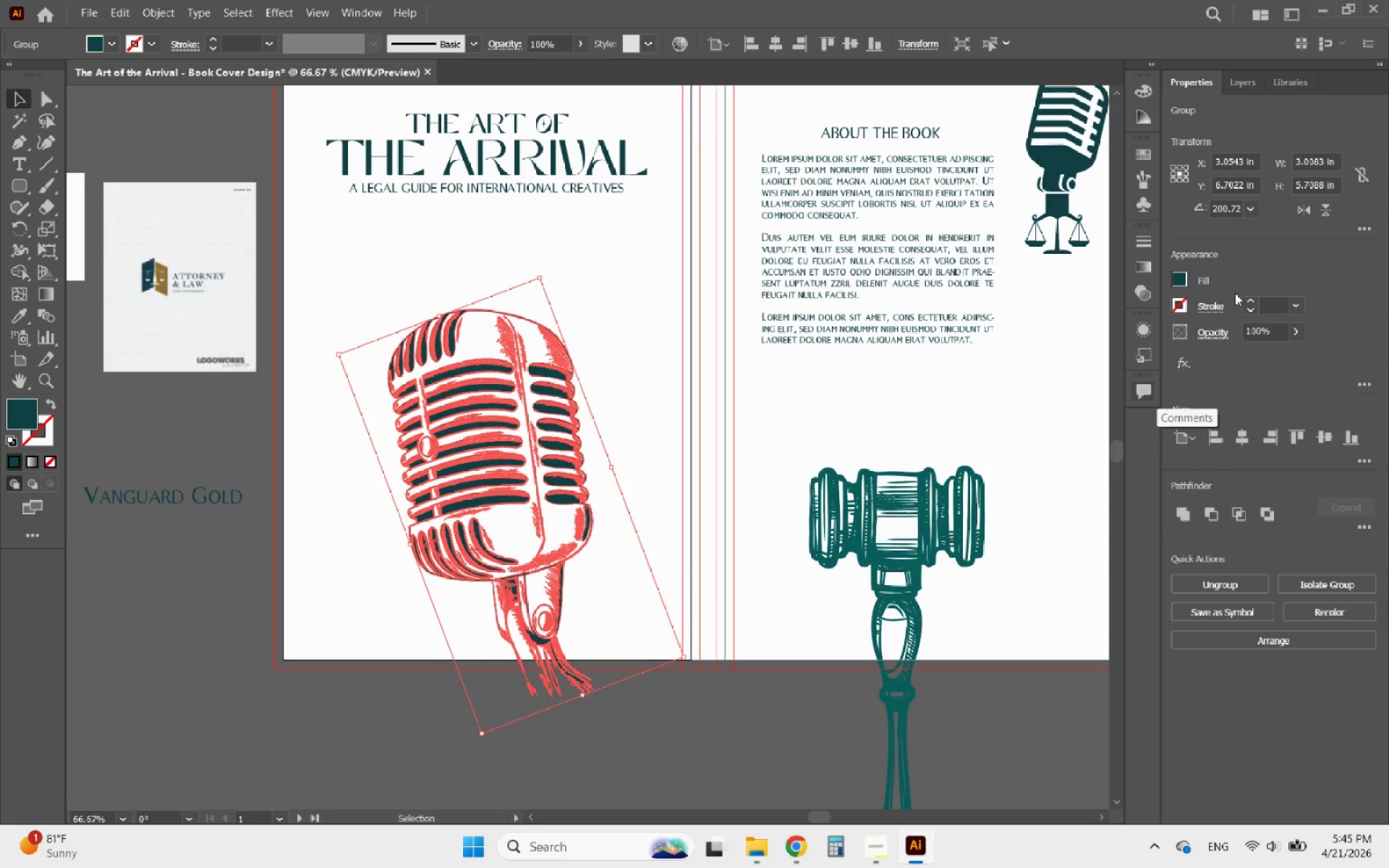 
key(Control+Z)
 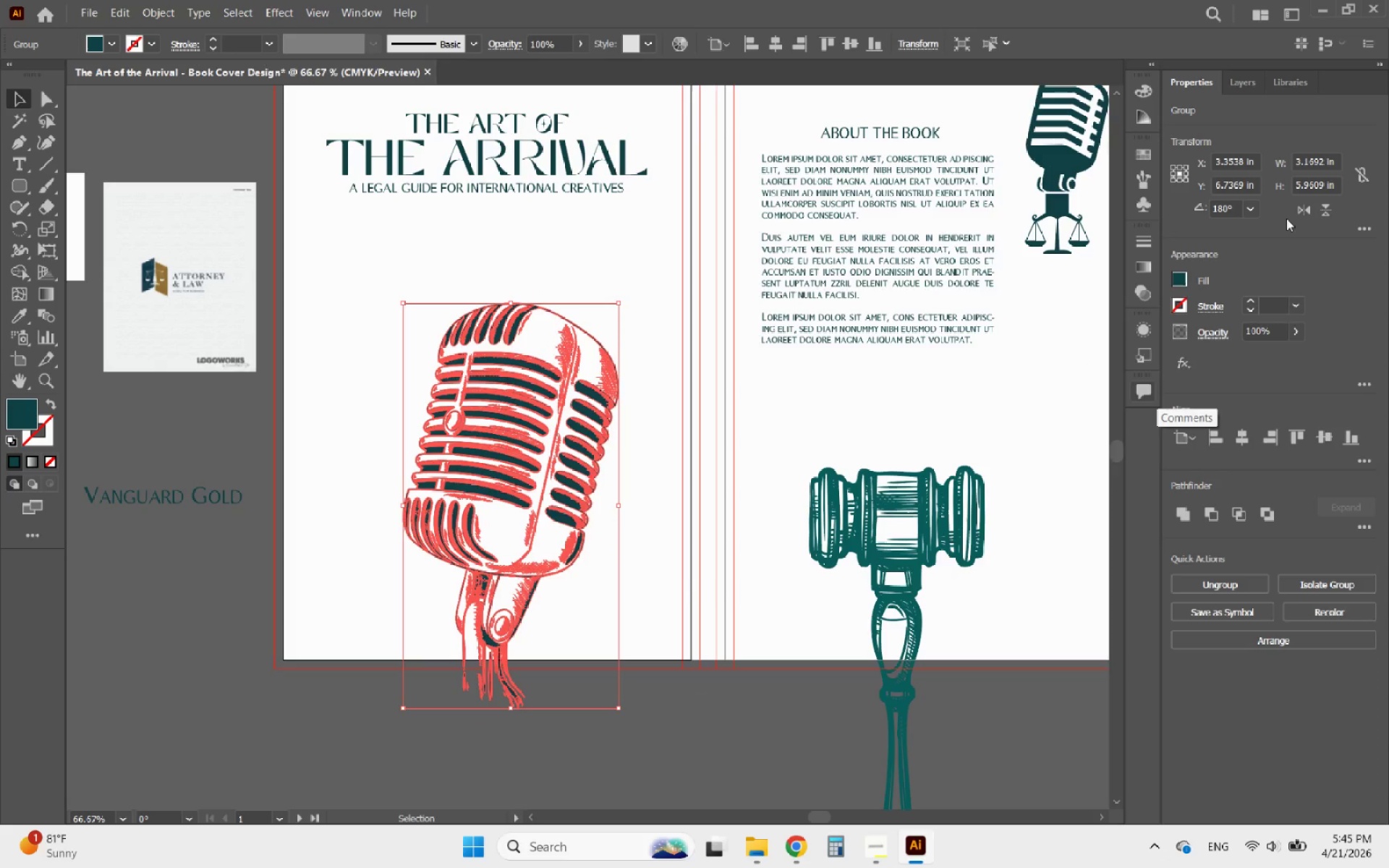 
left_click([1303, 209])
 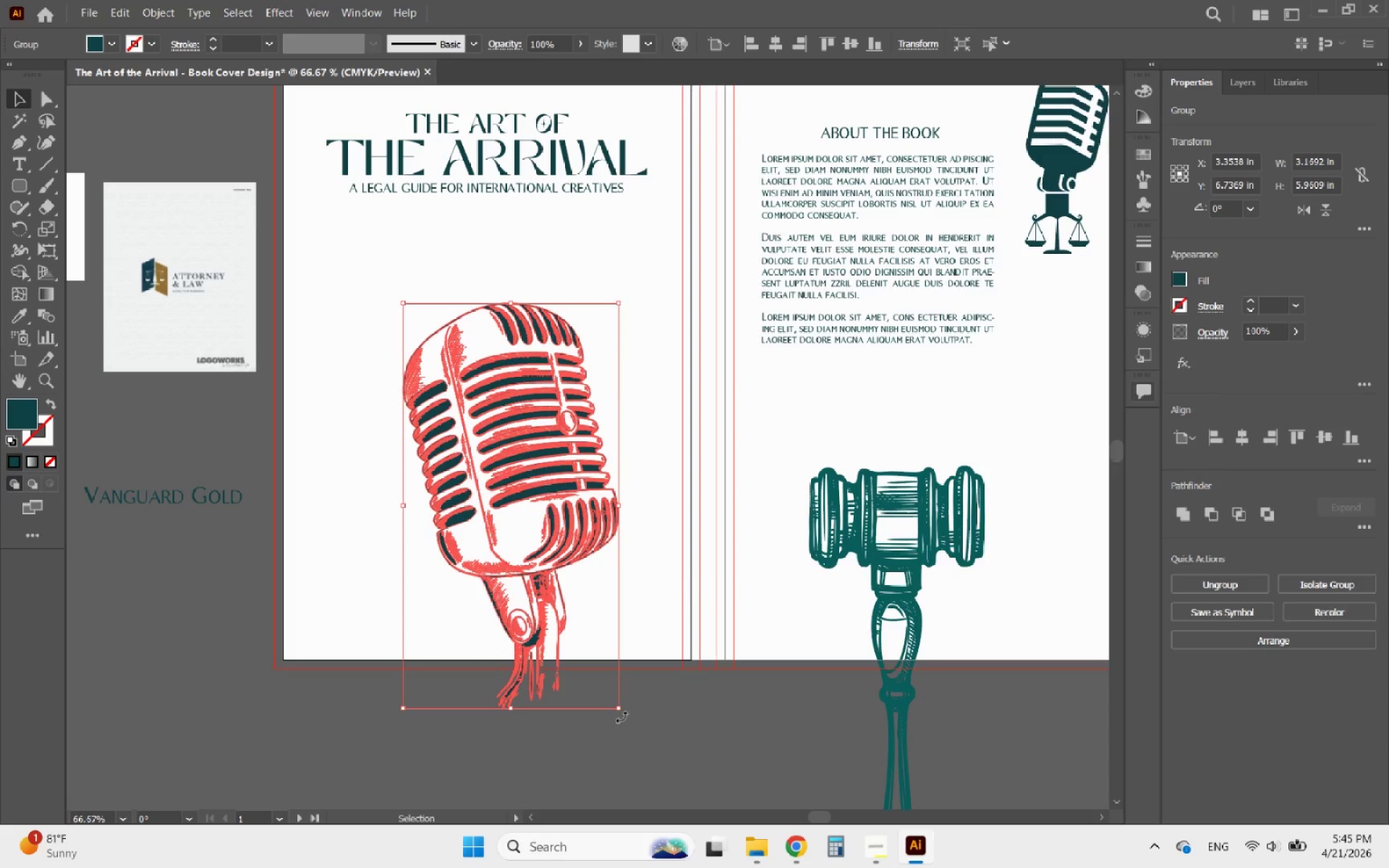 
left_click_drag(start_coordinate=[622, 717], to_coordinate=[704, 677])
 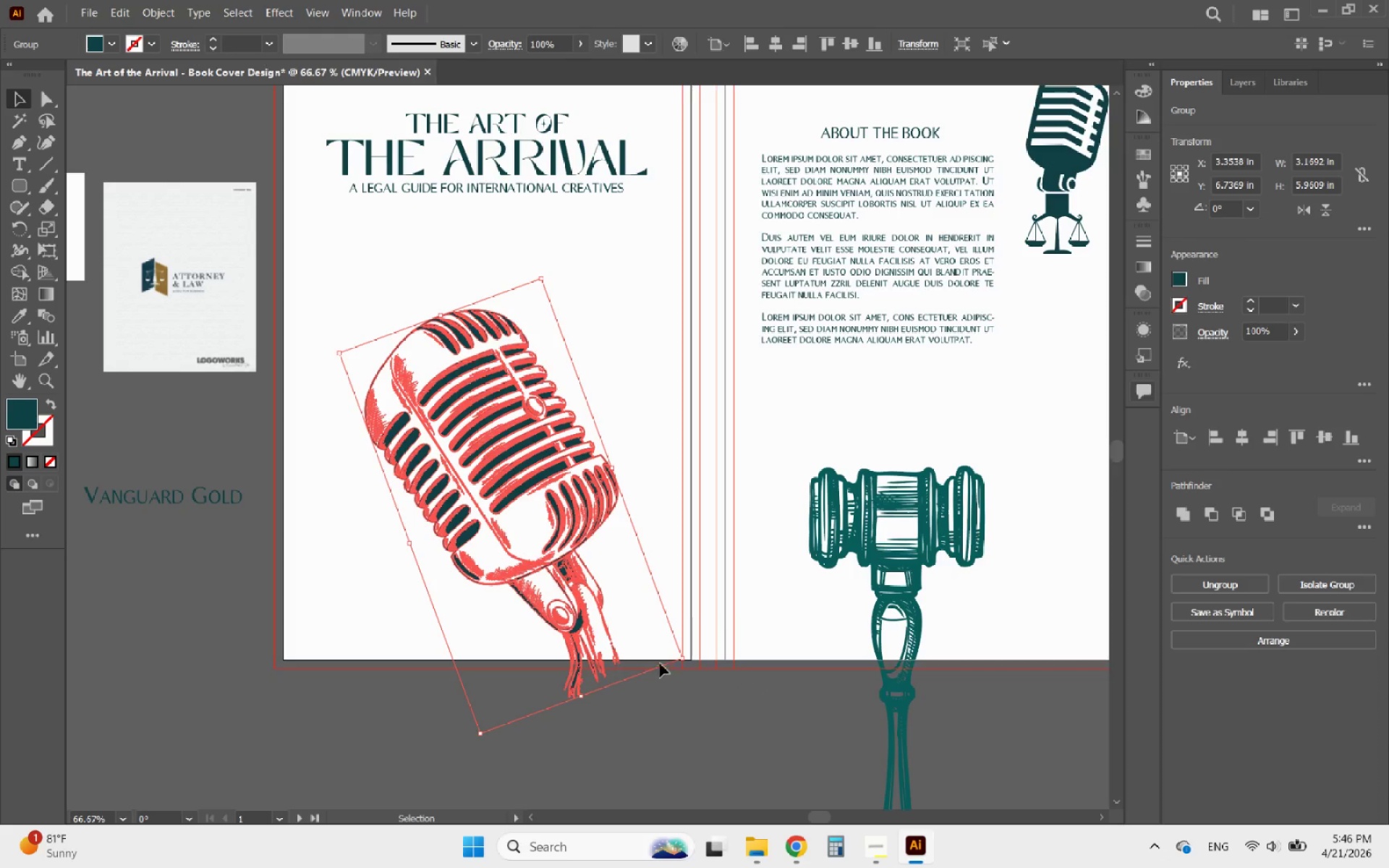 
hold_key(key=ShiftLeft, duration=0.39)
 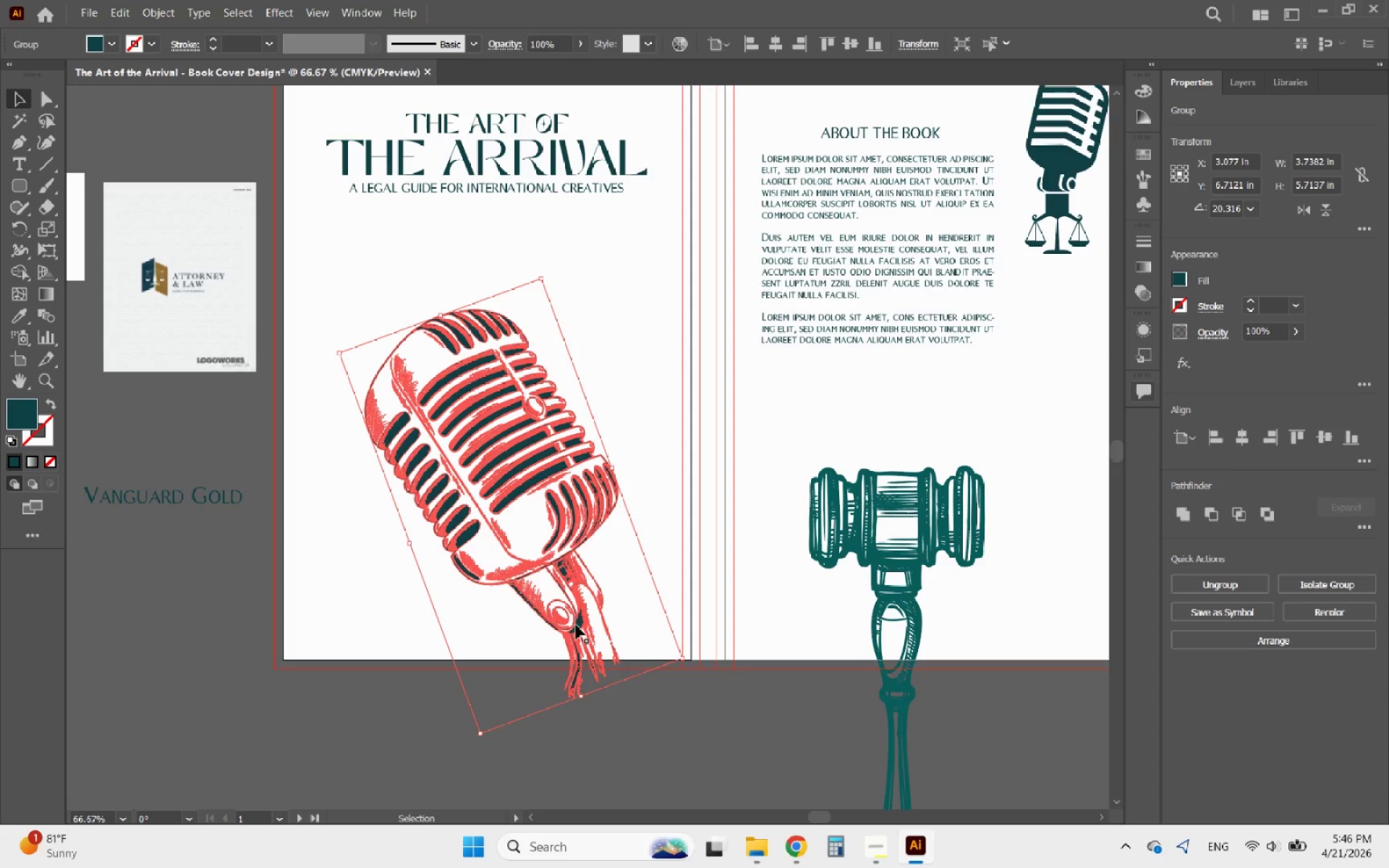 
hold_key(key=ShiftLeft, duration=2.47)
left_click_drag(start_coordinate=[585, 697], to_coordinate=[624, 744])
 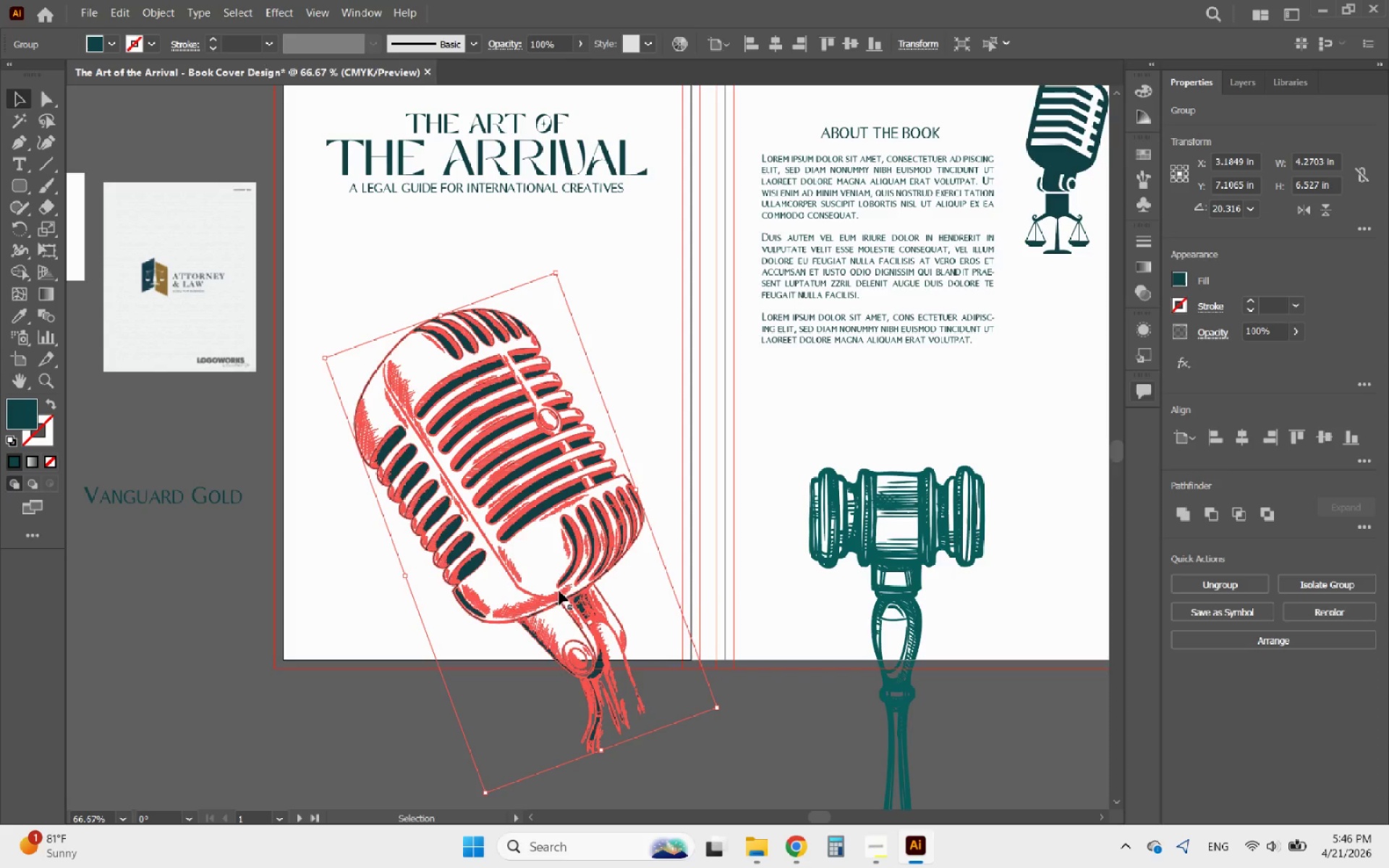 
left_click_drag(start_coordinate=[561, 583], to_coordinate=[564, 524])
 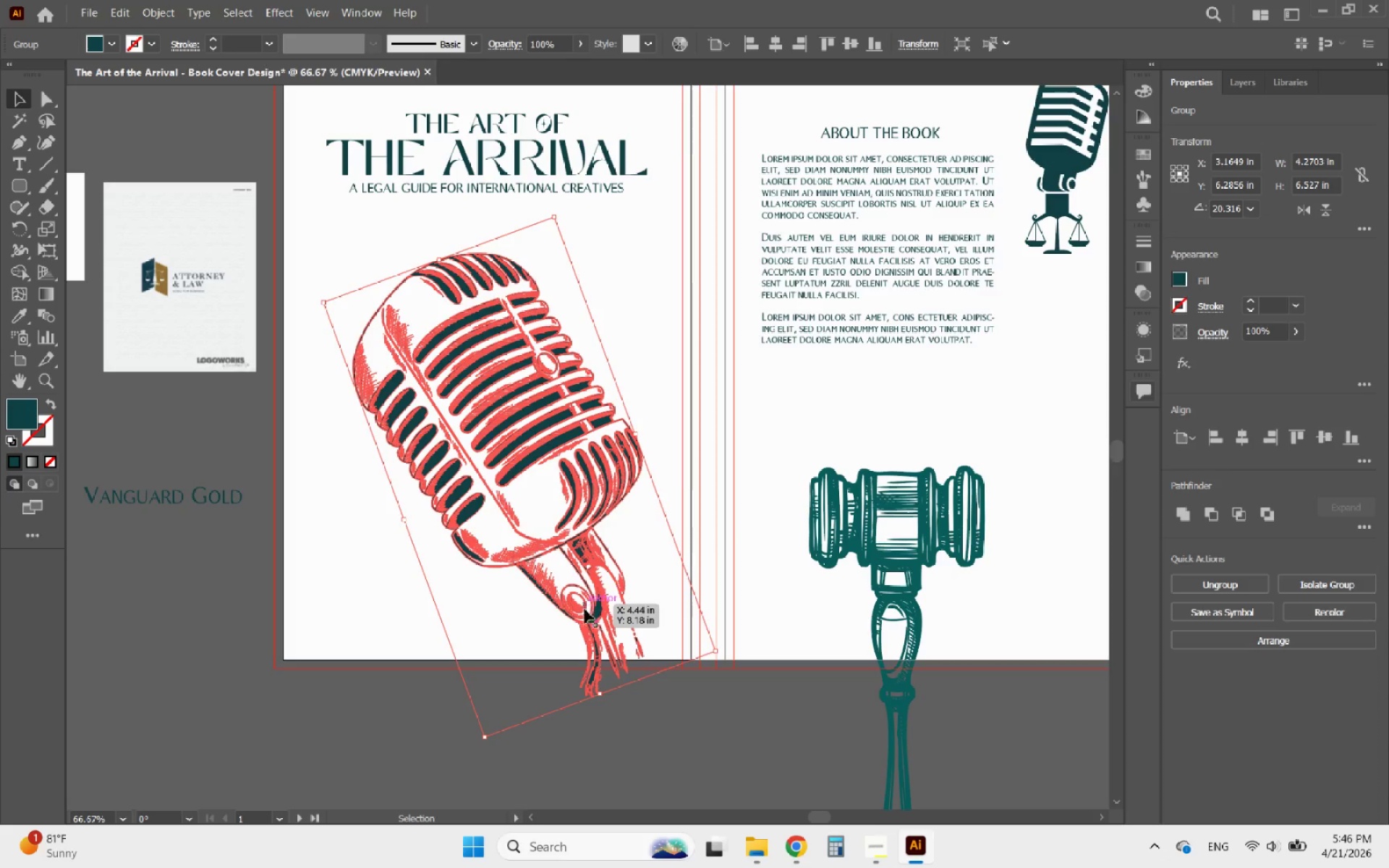 
right_click([558, 532])
 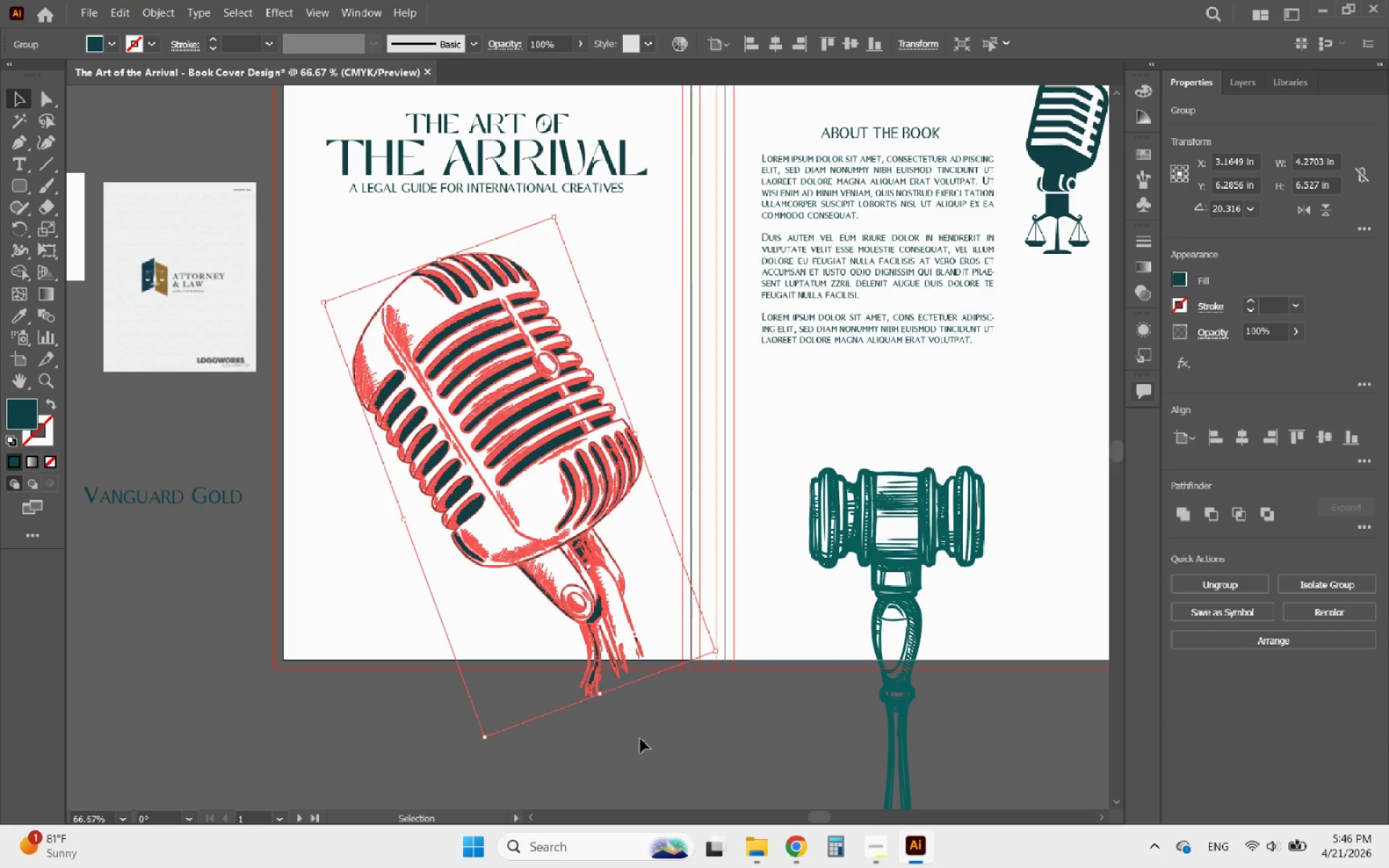 
left_click_drag(start_coordinate=[589, 538], to_coordinate=[586, 543])
 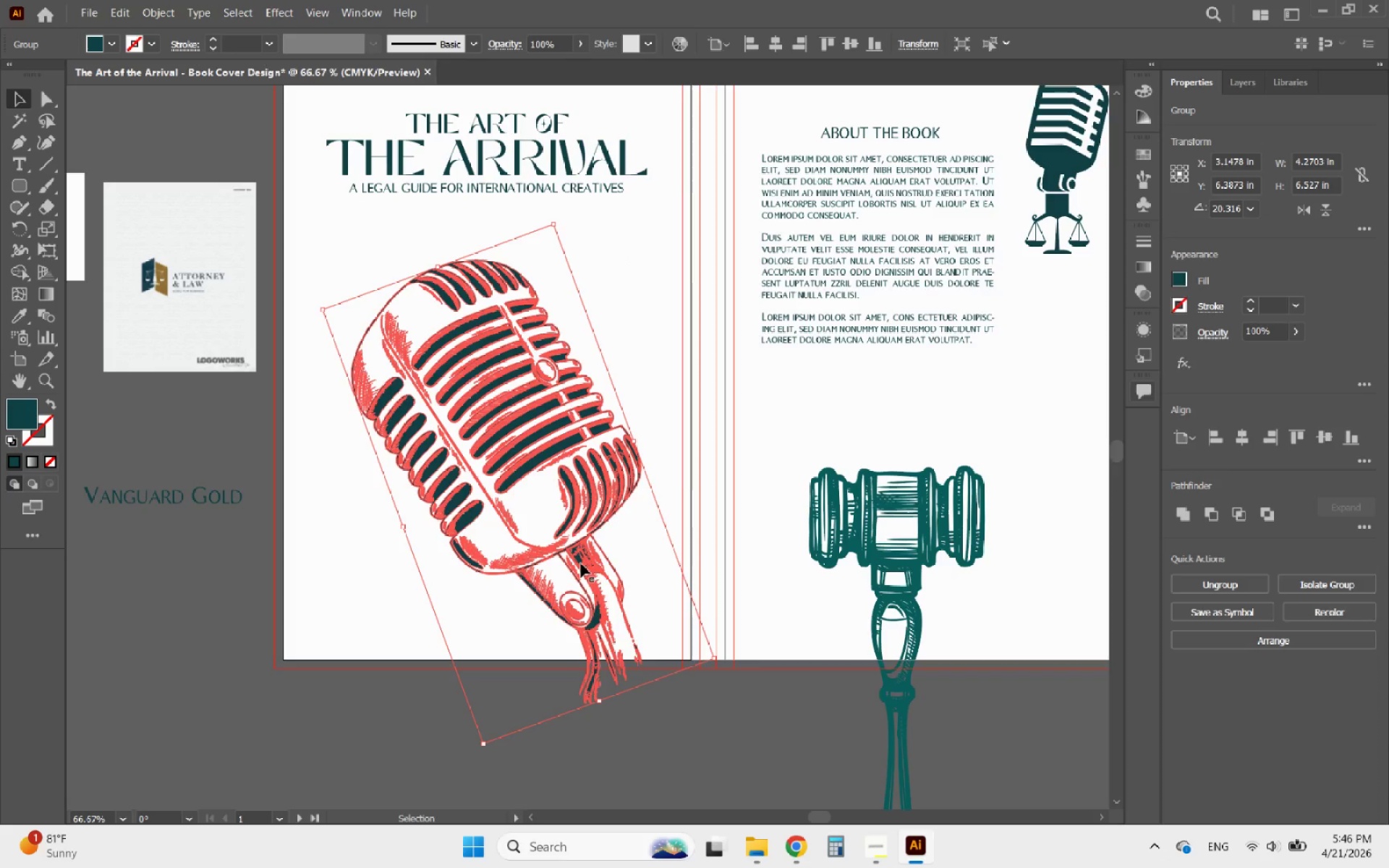 
key(ArrowUp)
 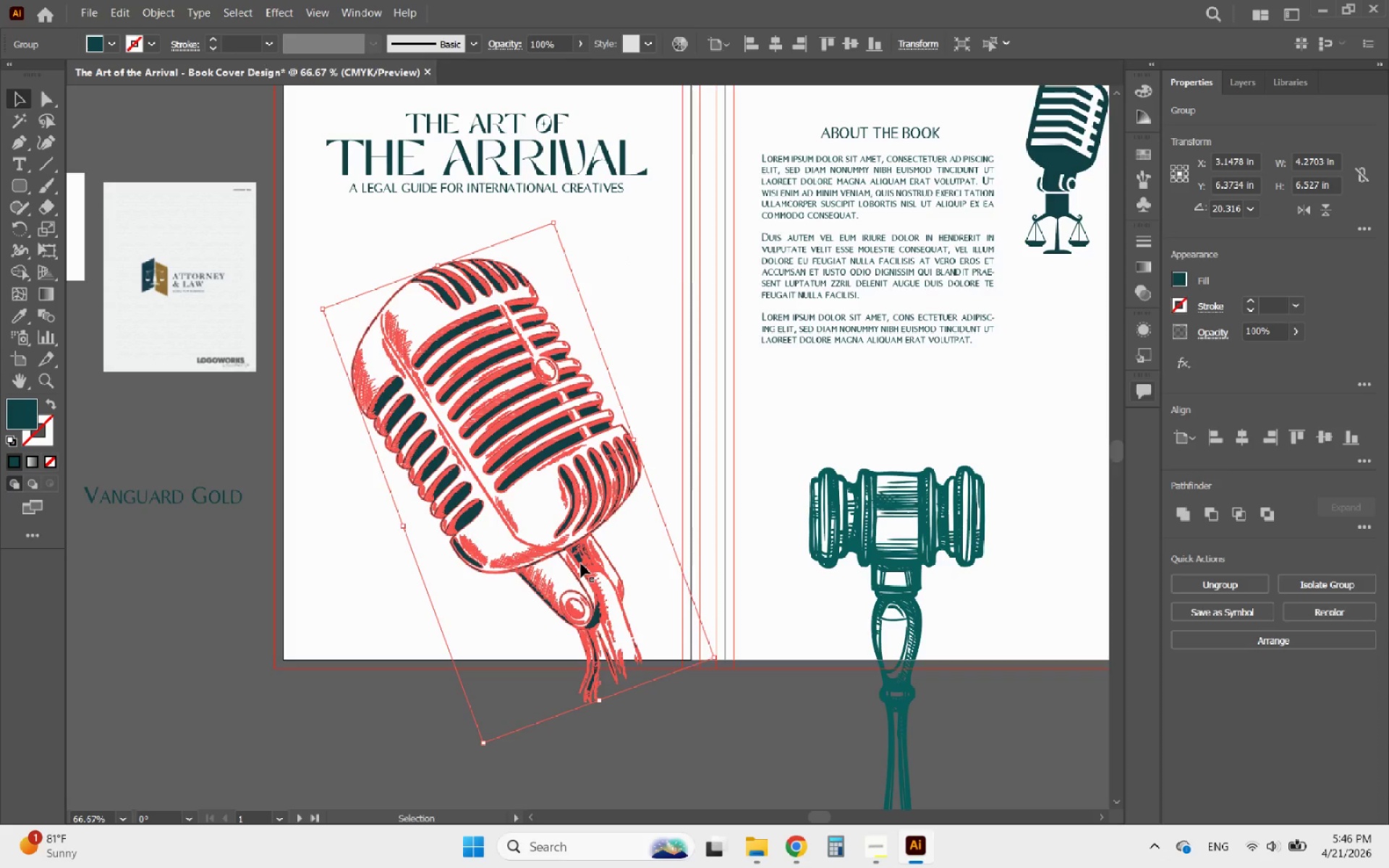 
hold_key(key=AltLeft, duration=0.97)
scroll: coordinate [693, 608], scroll_direction: down, amount: 1.0
 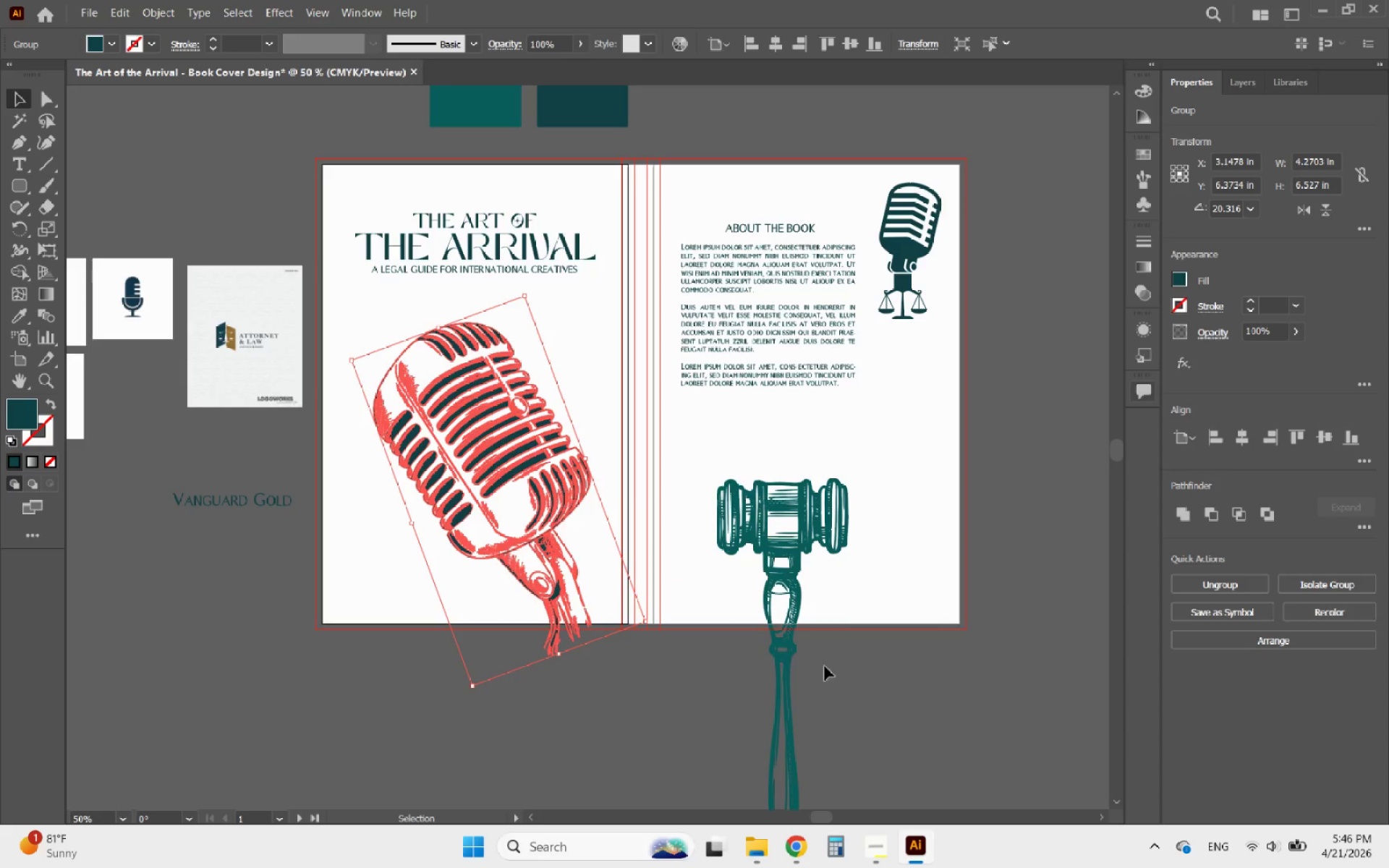 
left_click([829, 667])
 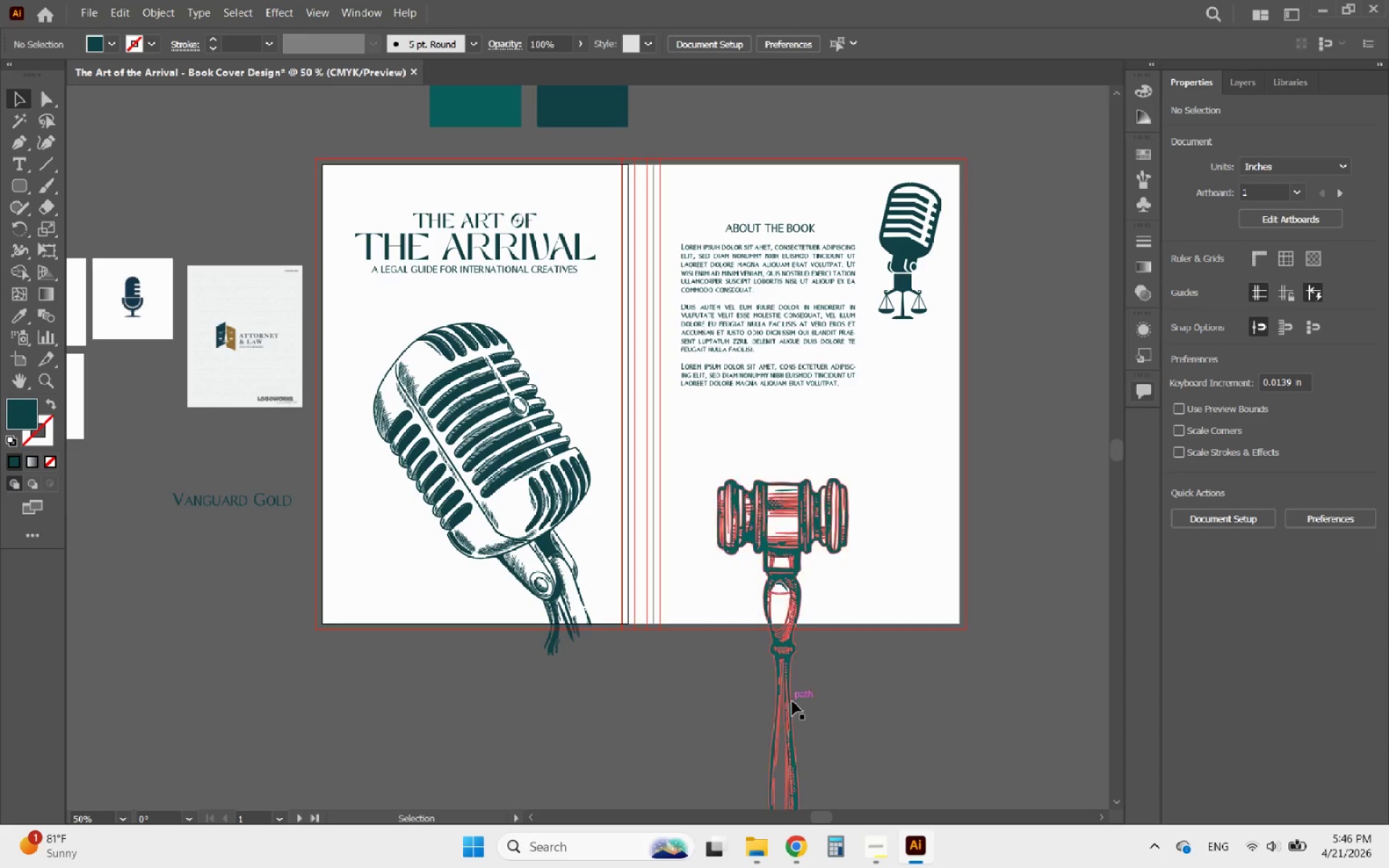 
left_click_drag(start_coordinate=[789, 705], to_coordinate=[633, 619])
 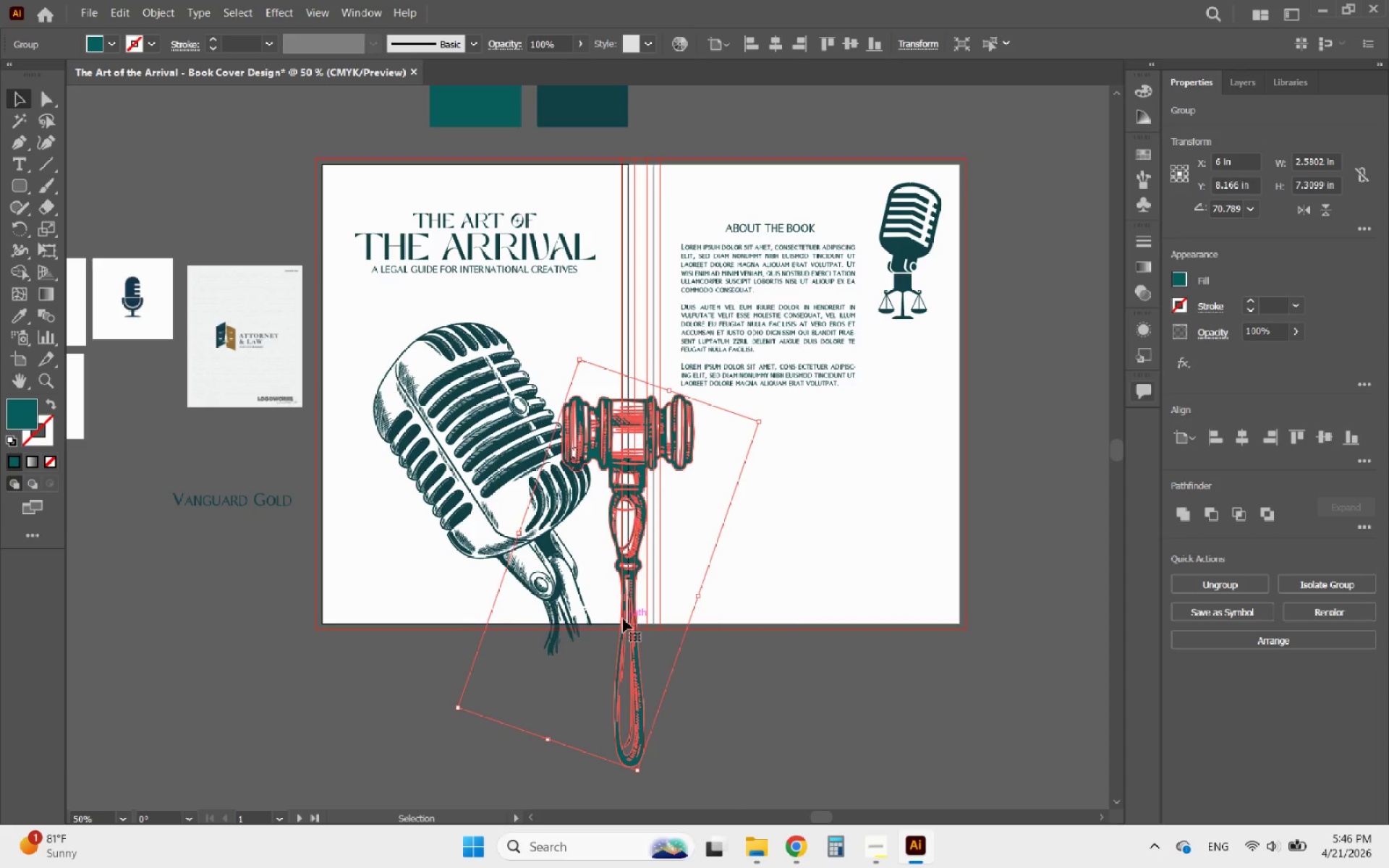 
right_click([623, 618])
 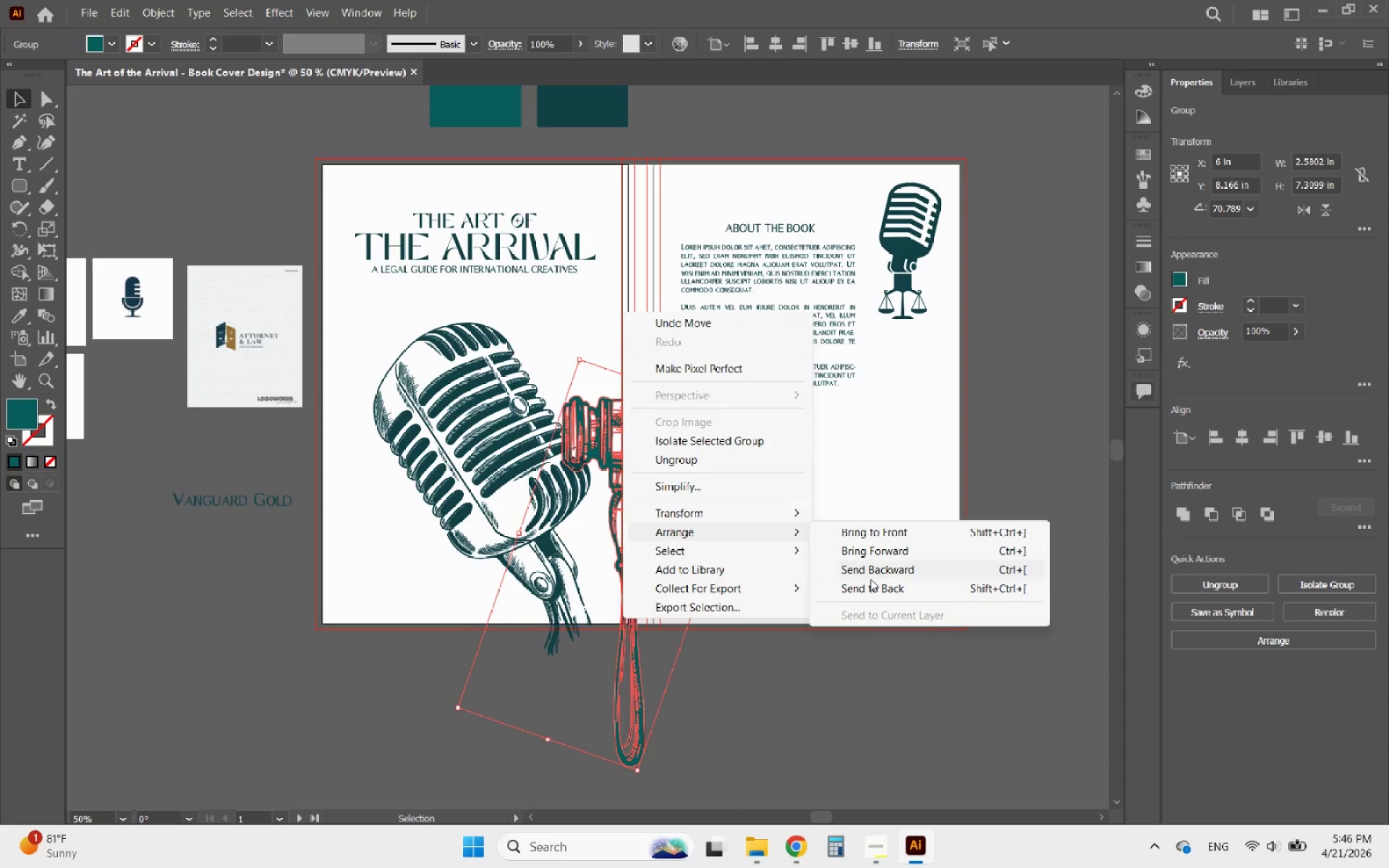 
left_click([927, 595])
 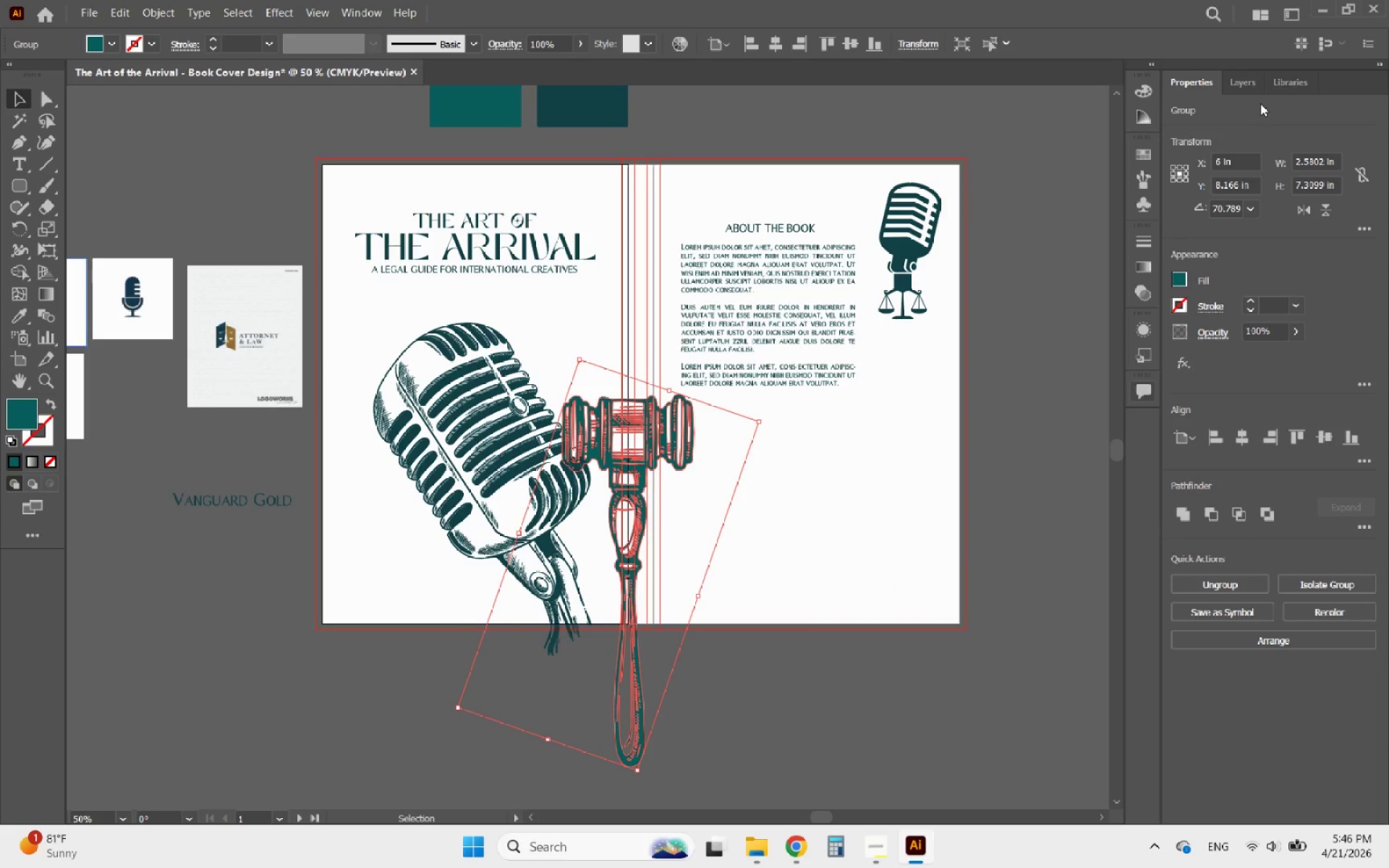 
left_click([1242, 88])
 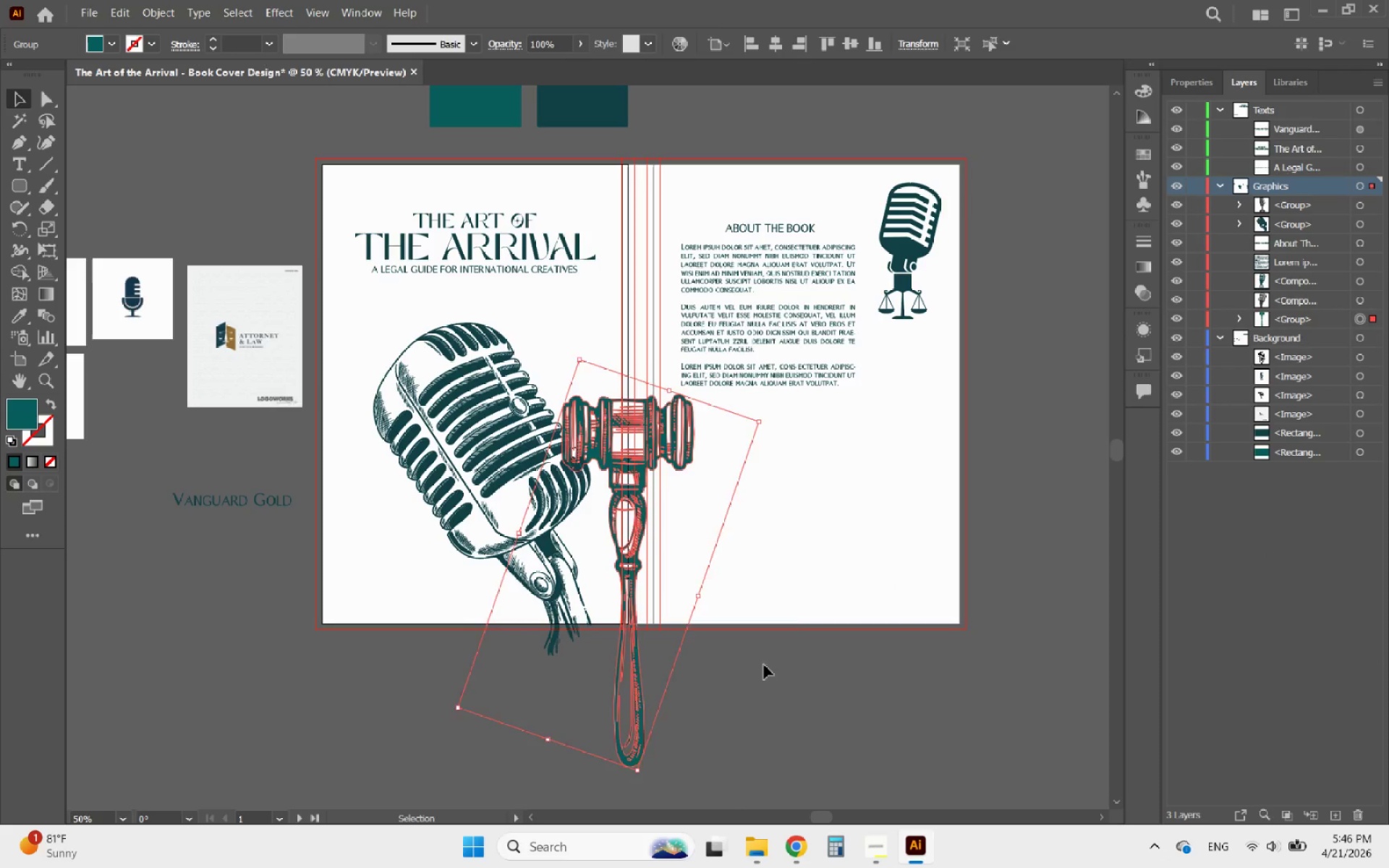 
hold_key(key=AltLeft, duration=0.97)
scroll: coordinate [550, 467], scroll_direction: up, amount: 5.0
 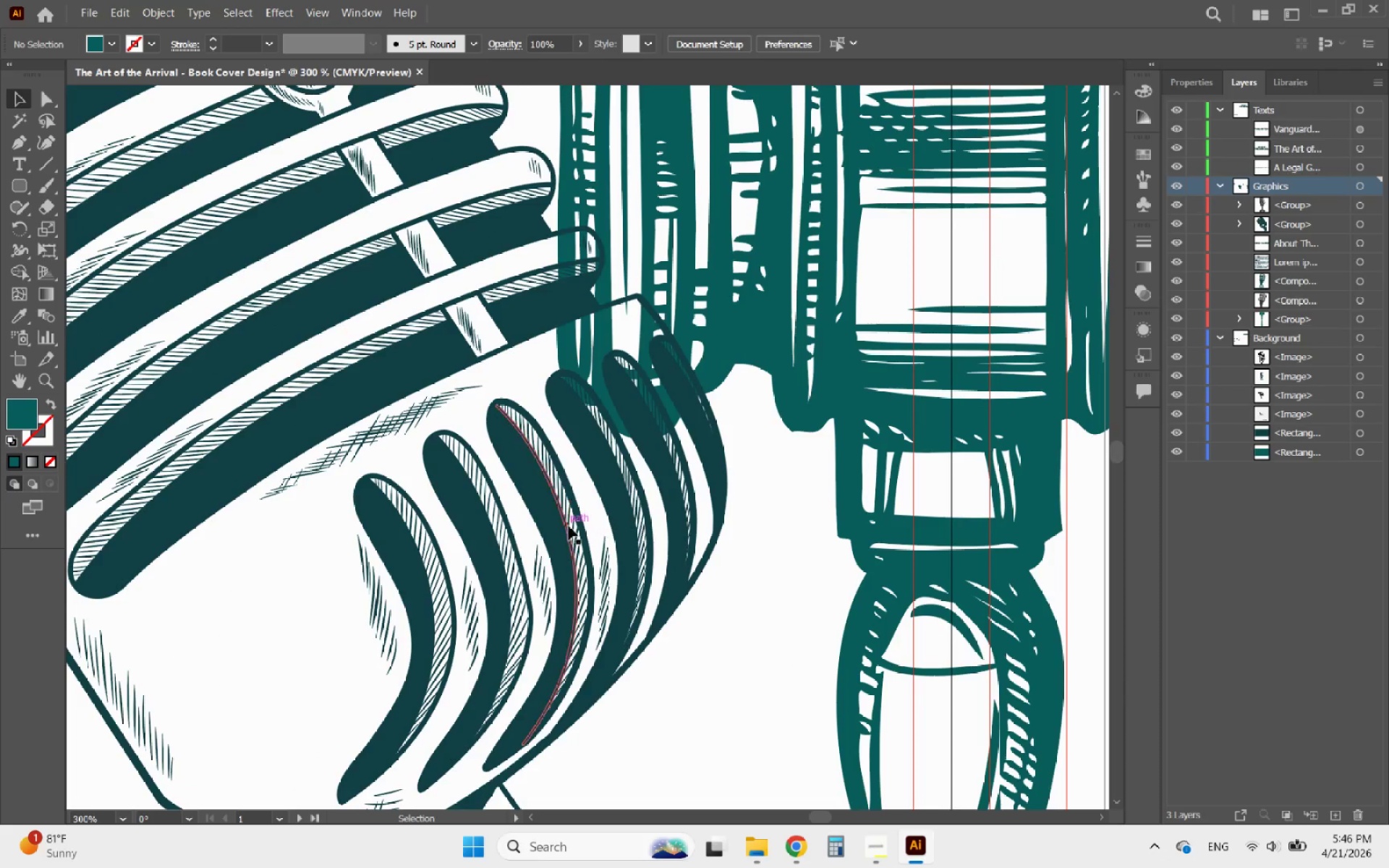 
hold_key(key=AltLeft, duration=1.25)
scroll: coordinate [576, 545], scroll_direction: down, amount: 4.0
 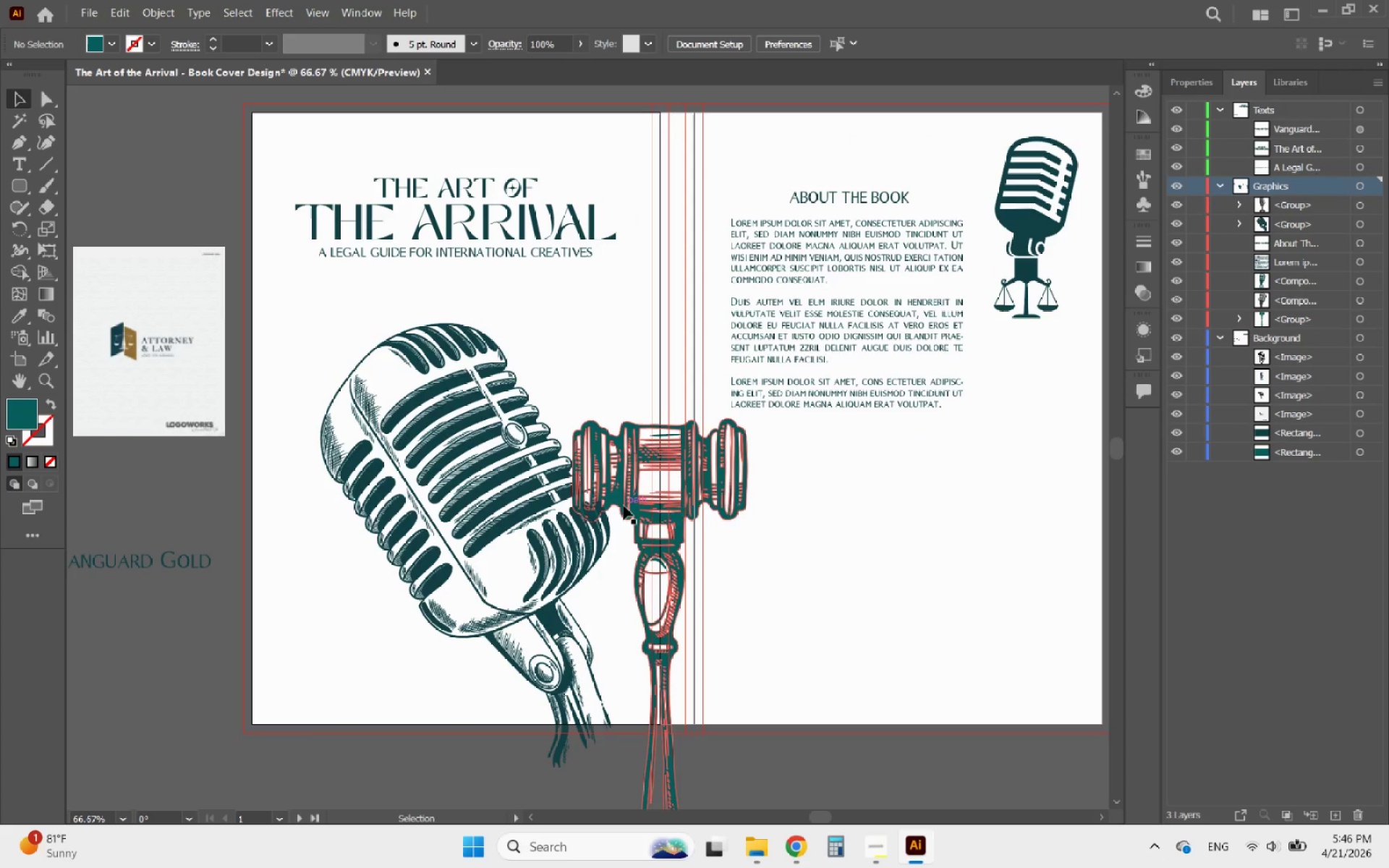 
hold_key(key=AltLeft, duration=0.62)
scroll: coordinate [610, 514], scroll_direction: up, amount: 1.0
 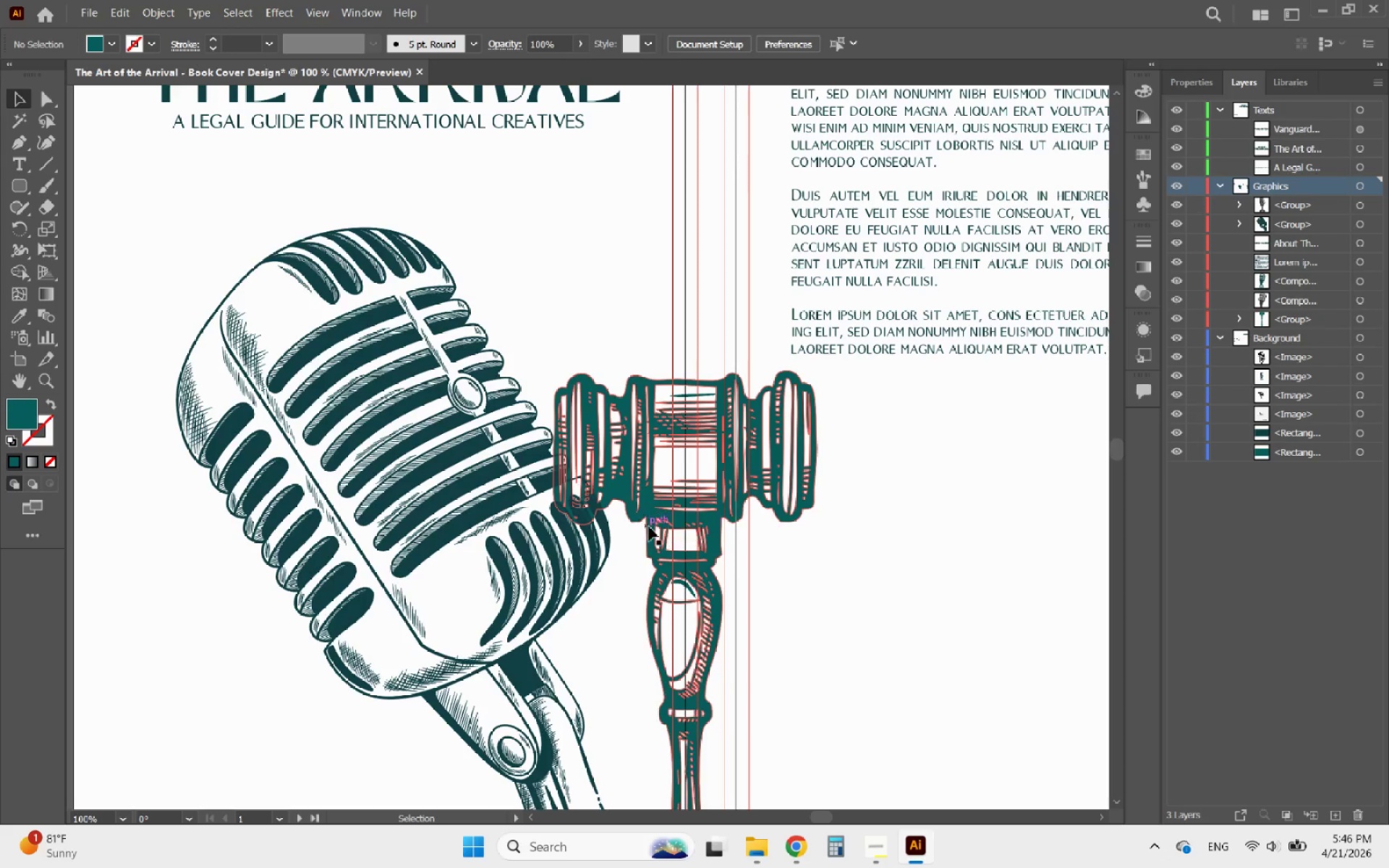 
hold_key(key=AltLeft, duration=0.59)
scroll: coordinate [686, 486], scroll_direction: down, amount: 1.0
 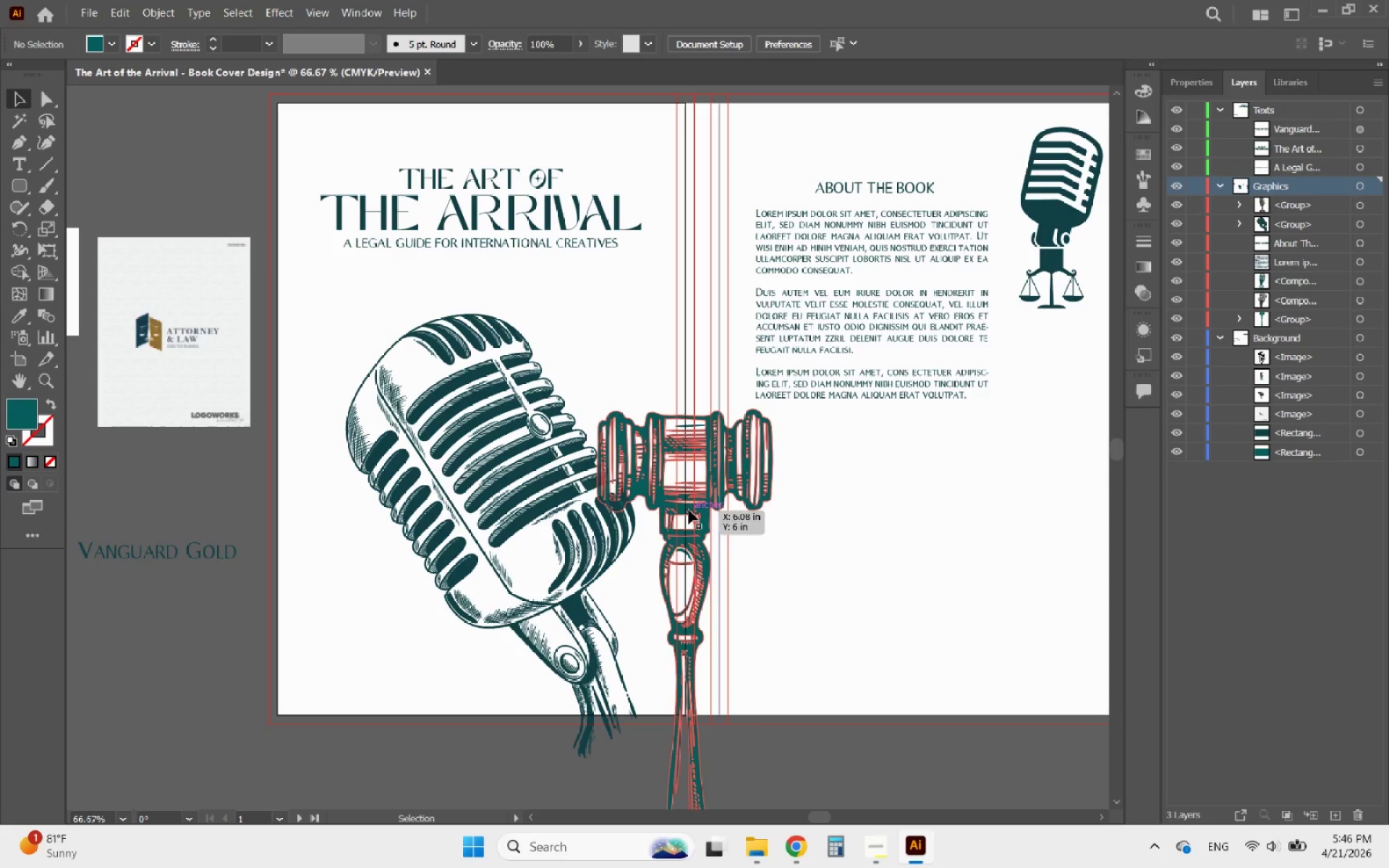 
left_click_drag(start_coordinate=[689, 510], to_coordinate=[709, 461])
 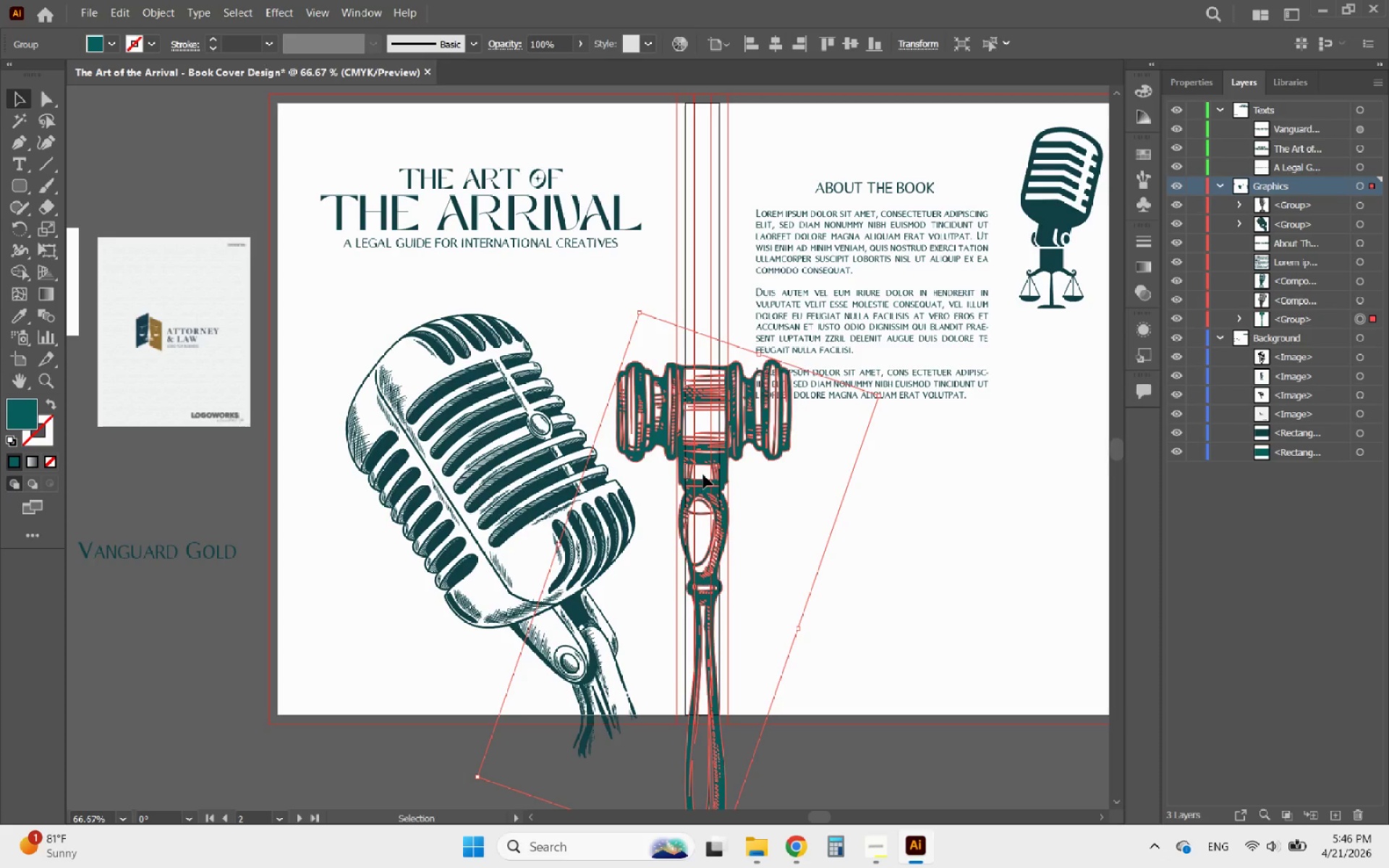 
hold_key(key=AltLeft, duration=0.5)
scroll: coordinate [694, 484], scroll_direction: down, amount: 2.0
 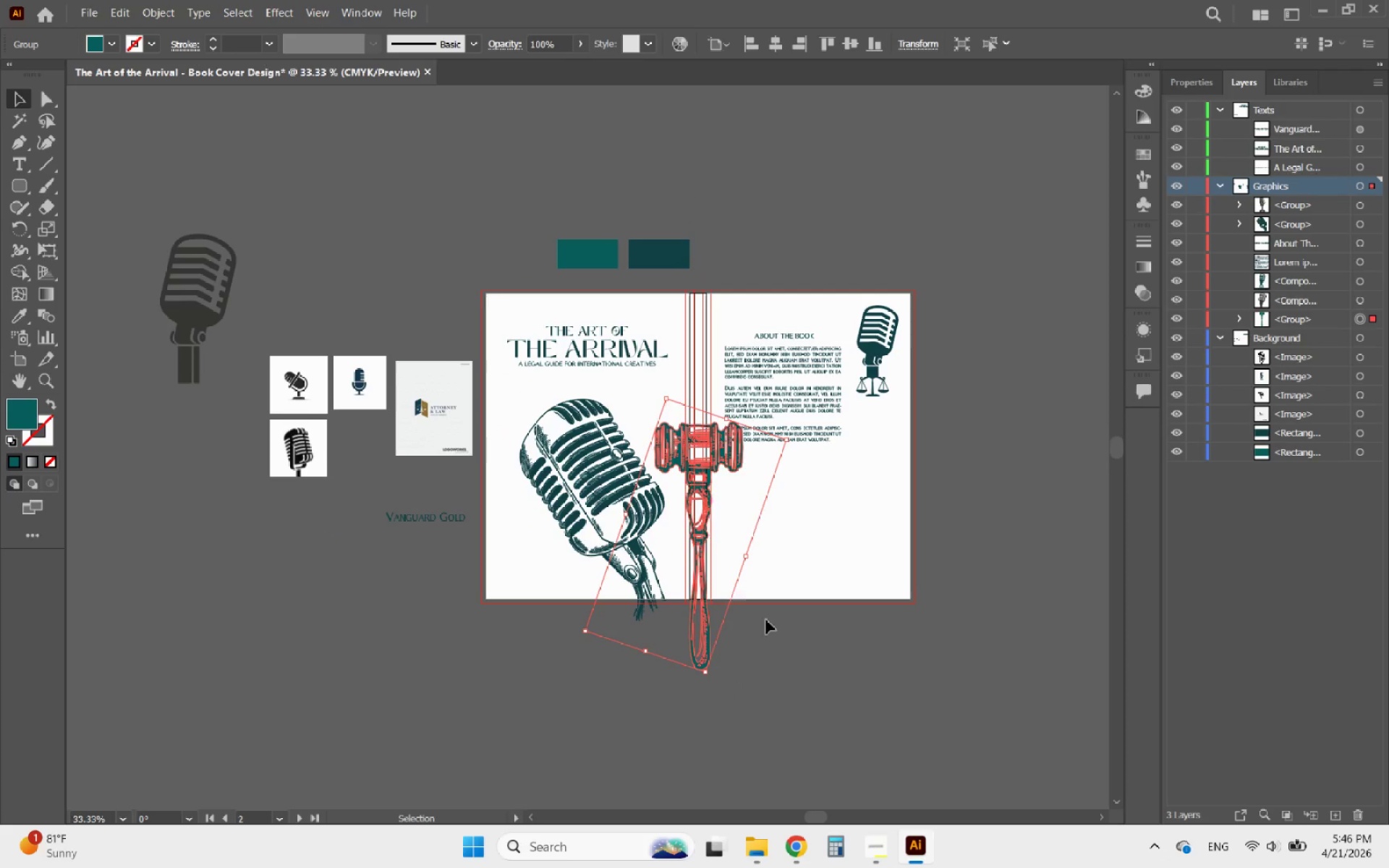 
left_click([772, 642])
 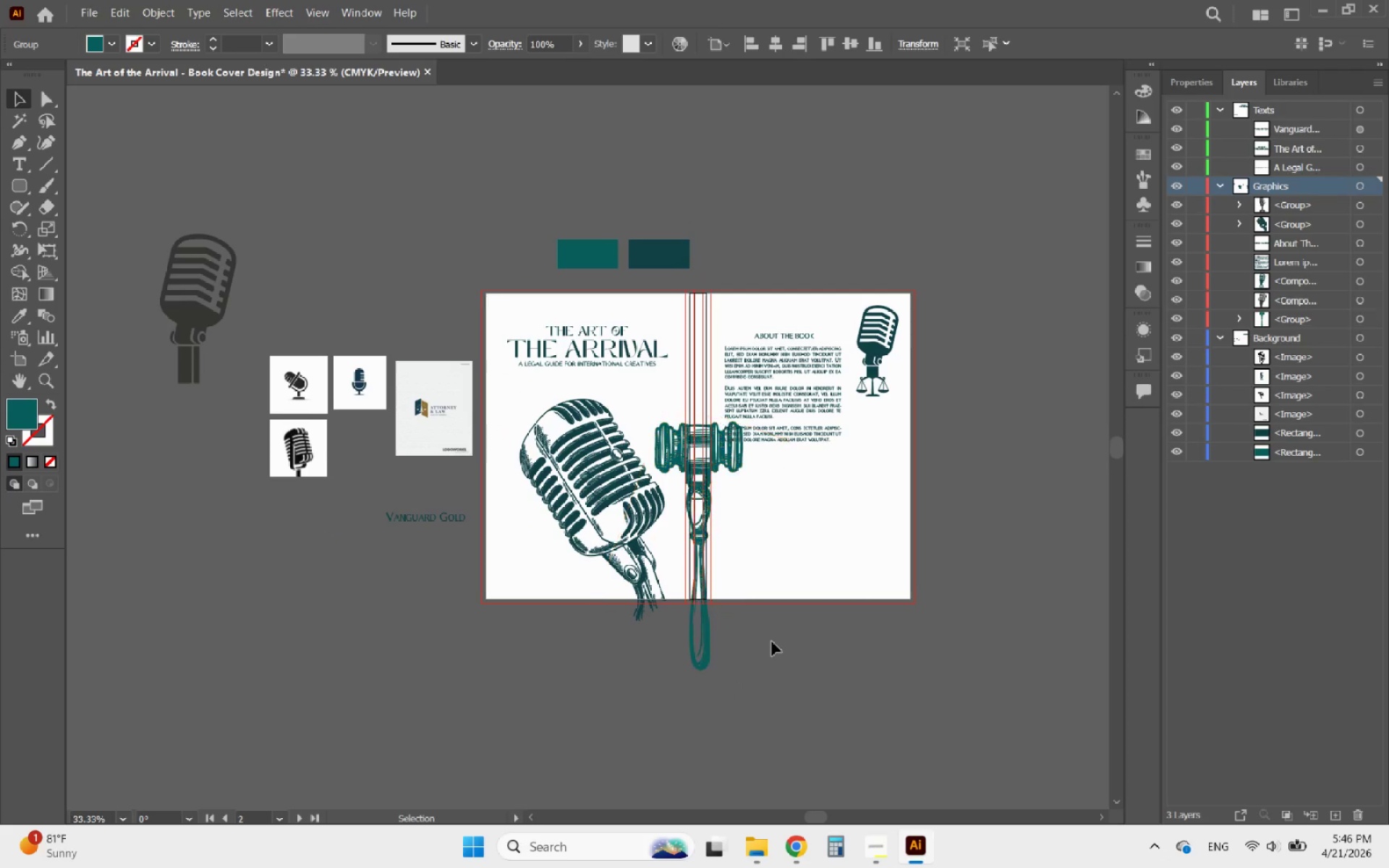 
hold_key(key=AltLeft, duration=0.55)
scroll: coordinate [759, 605], scroll_direction: up, amount: 1.0
 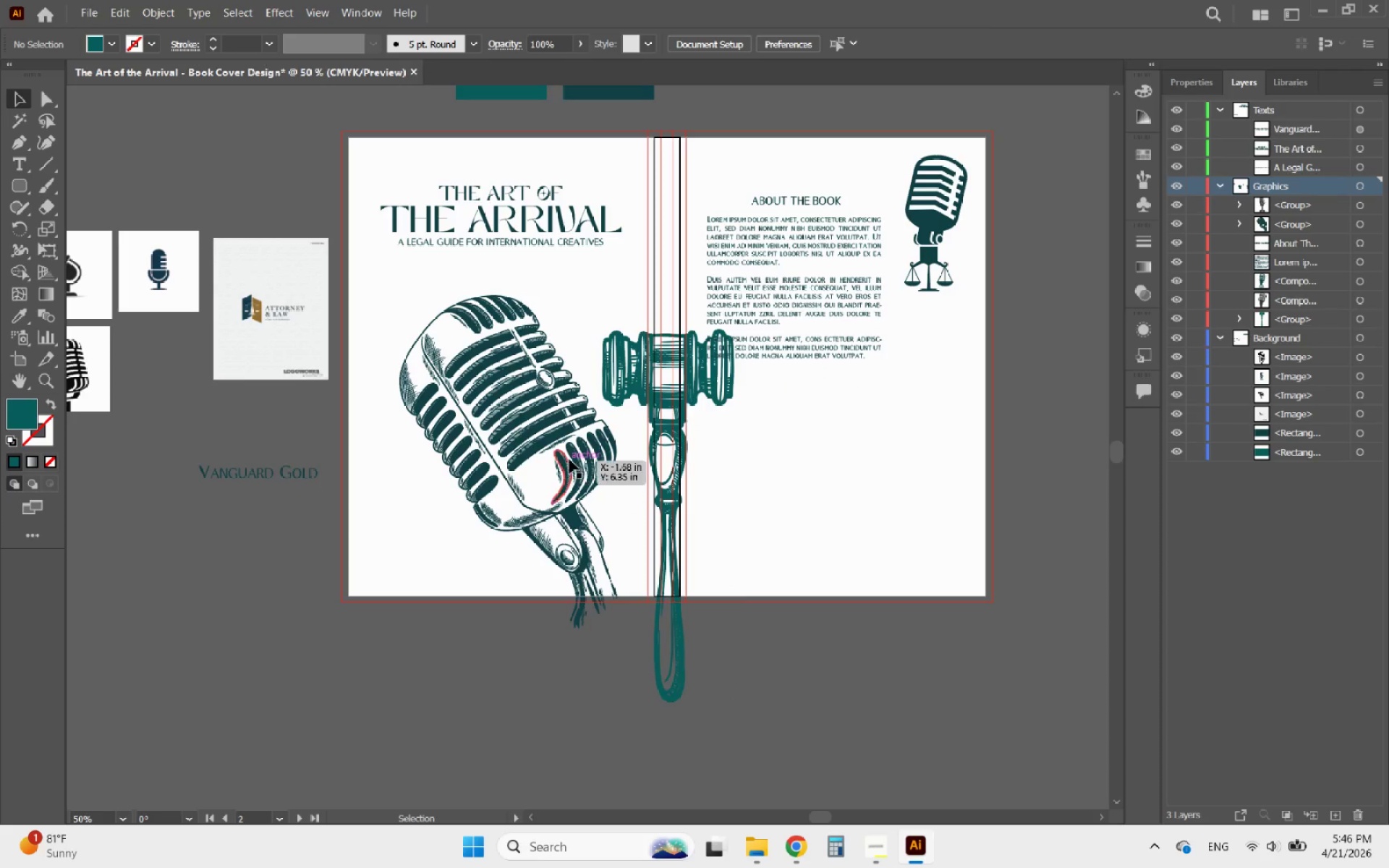 
left_click([569, 459])
 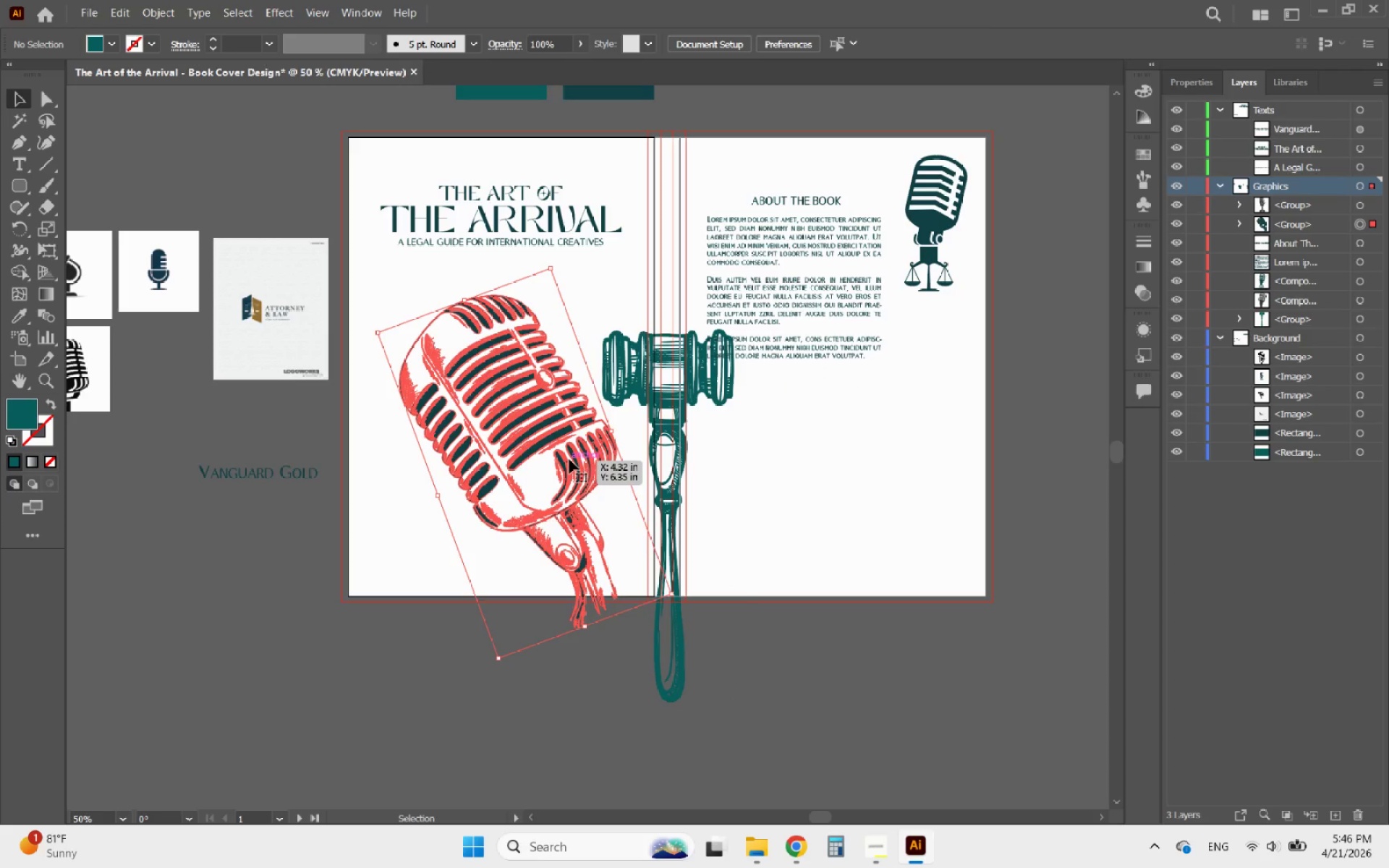 
hold_key(key=AltLeft, duration=1.64)
left_click_drag(start_coordinate=[569, 459], to_coordinate=[860, 437])
 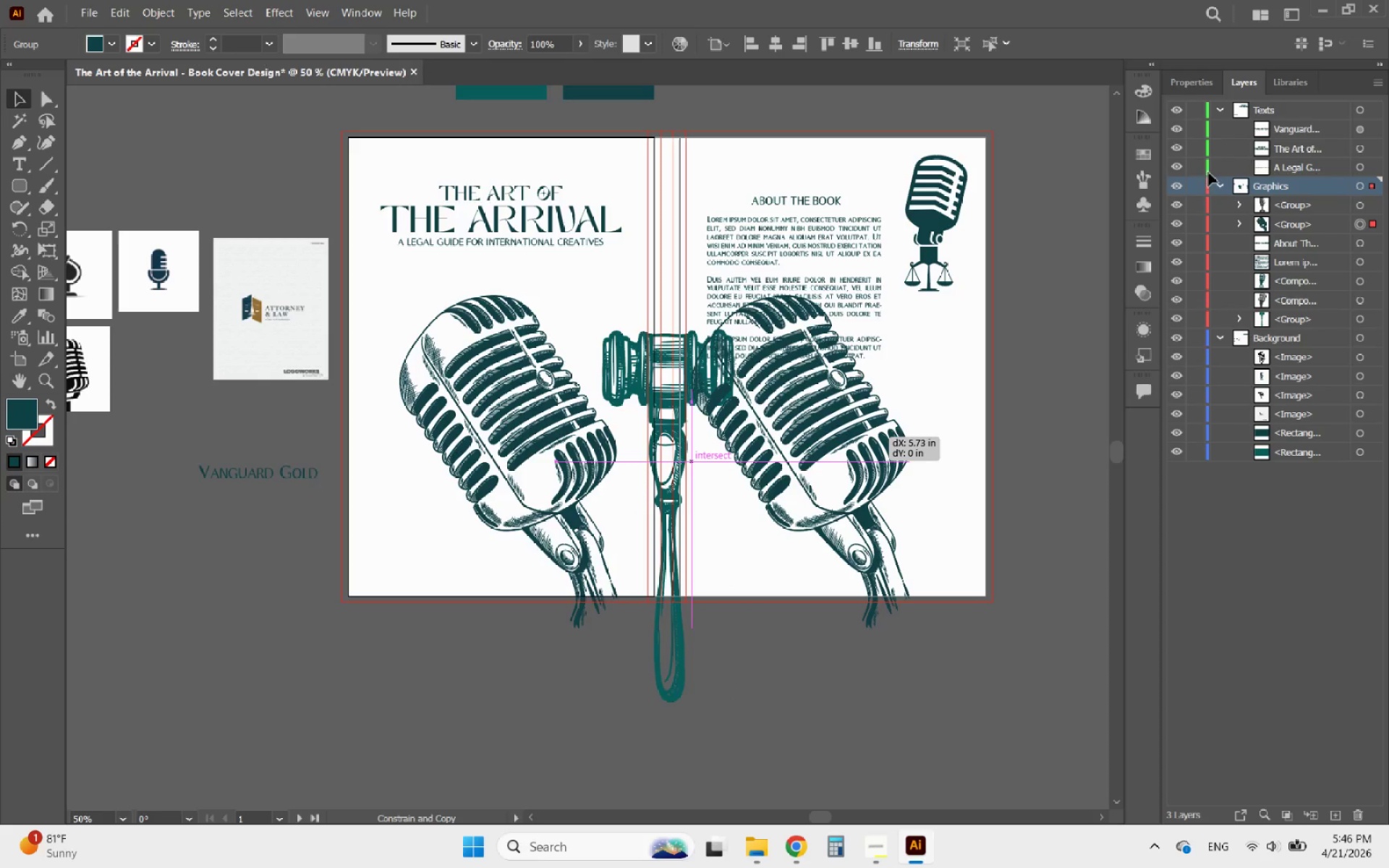 
hold_key(key=ShiftLeft, duration=0.88)
 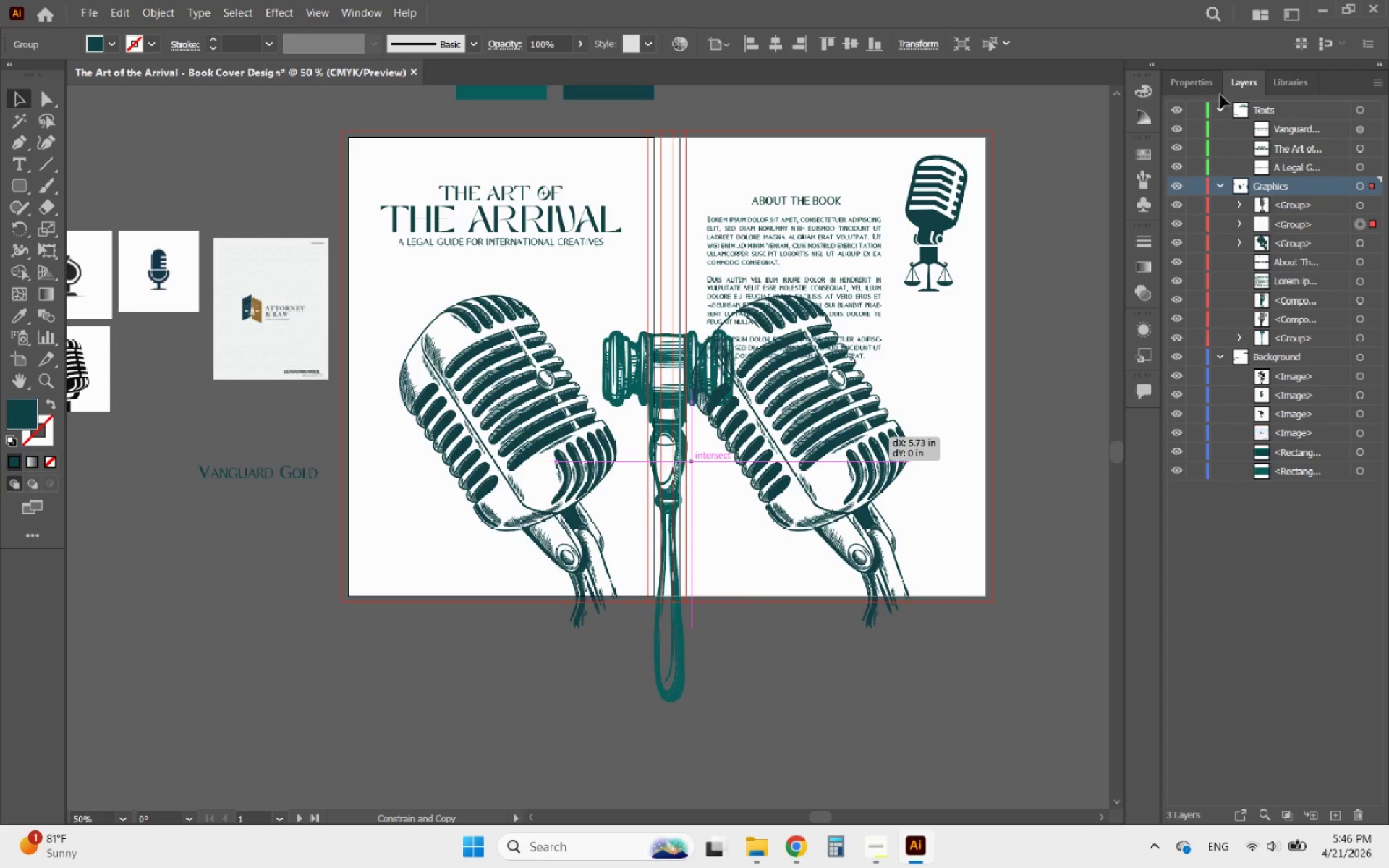 
left_click([1210, 86])
 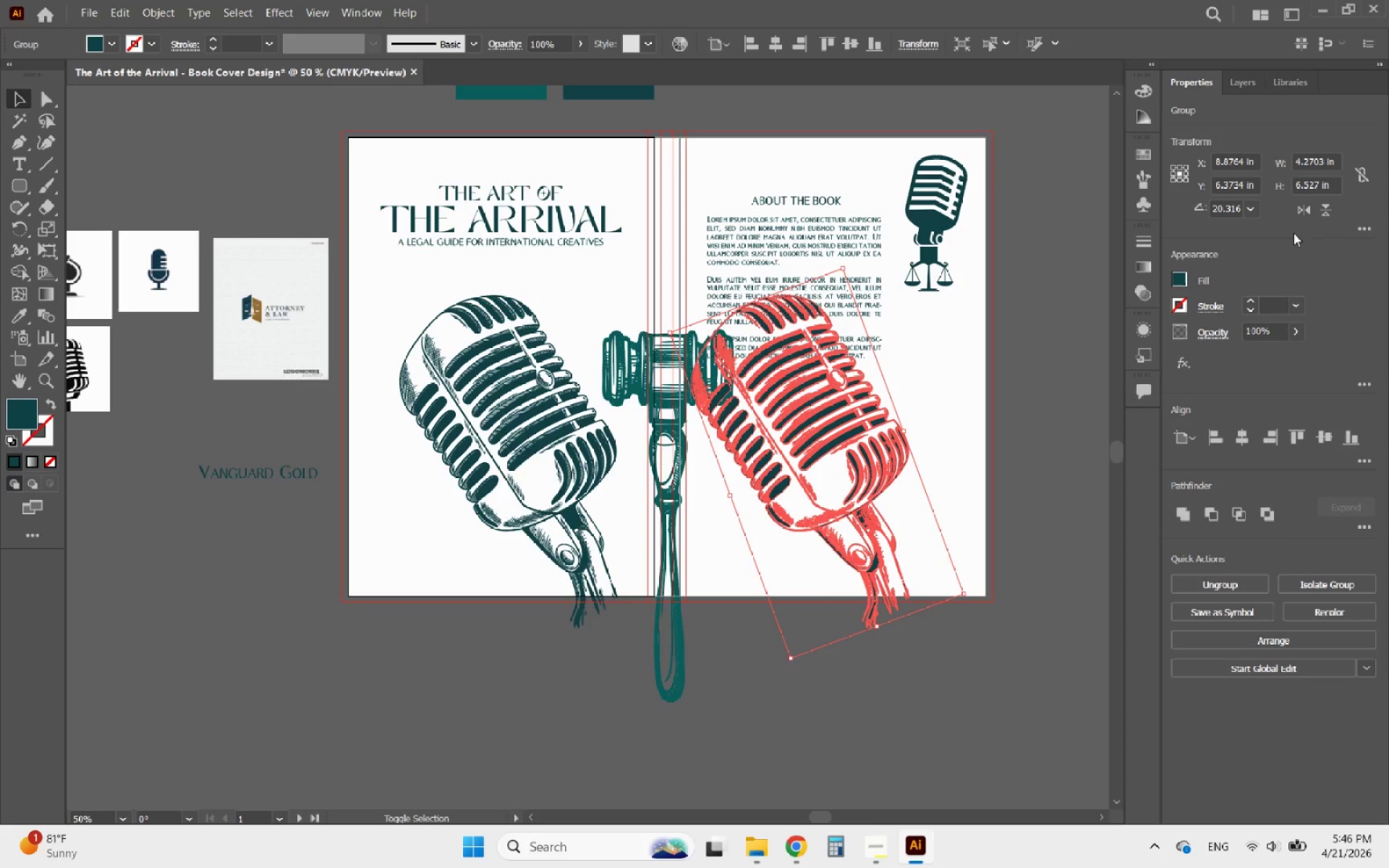 
left_click([1307, 219])
 